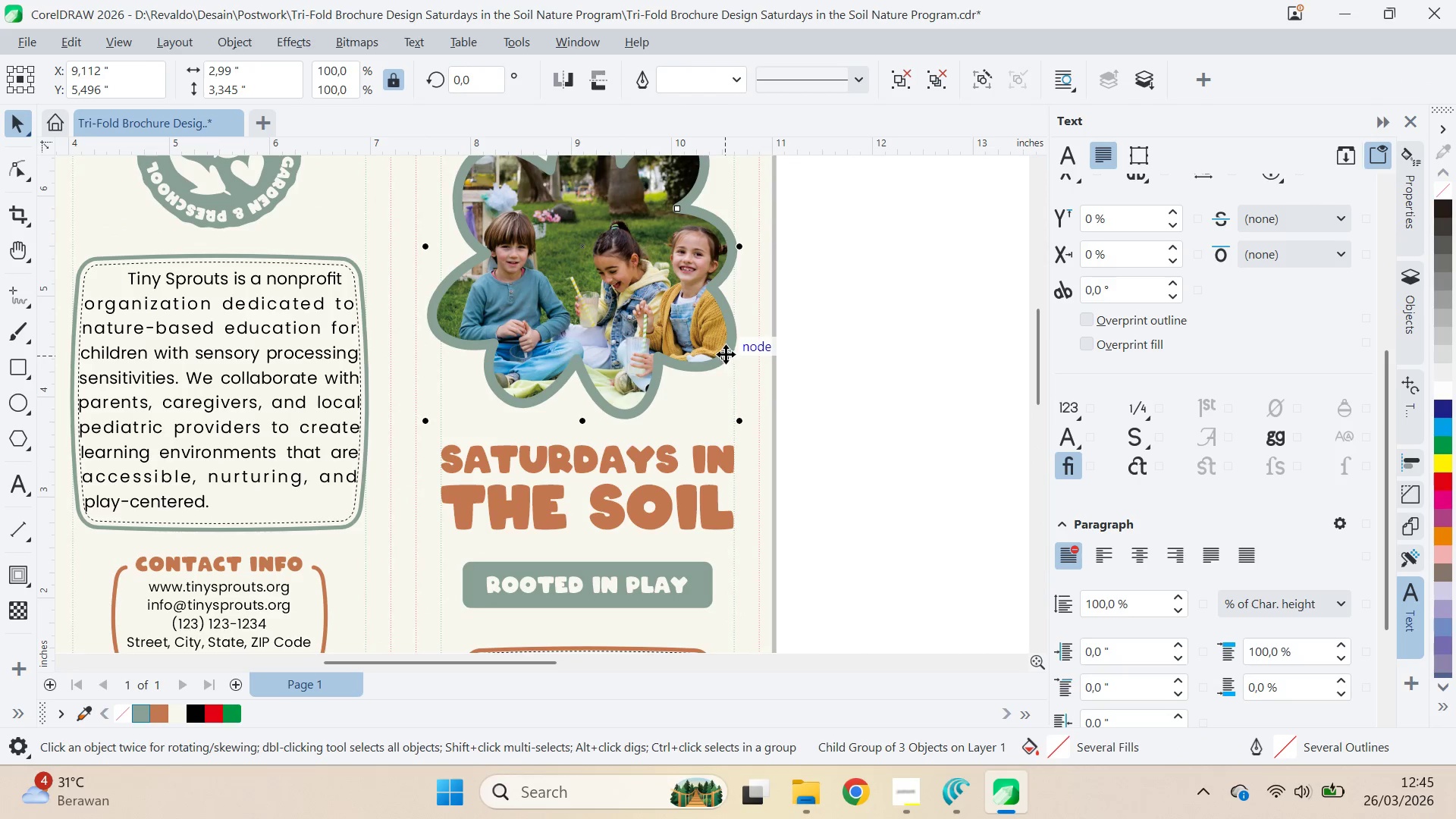 
hold_key(key=ControlLeft, duration=0.8)
left_click([726, 354])
 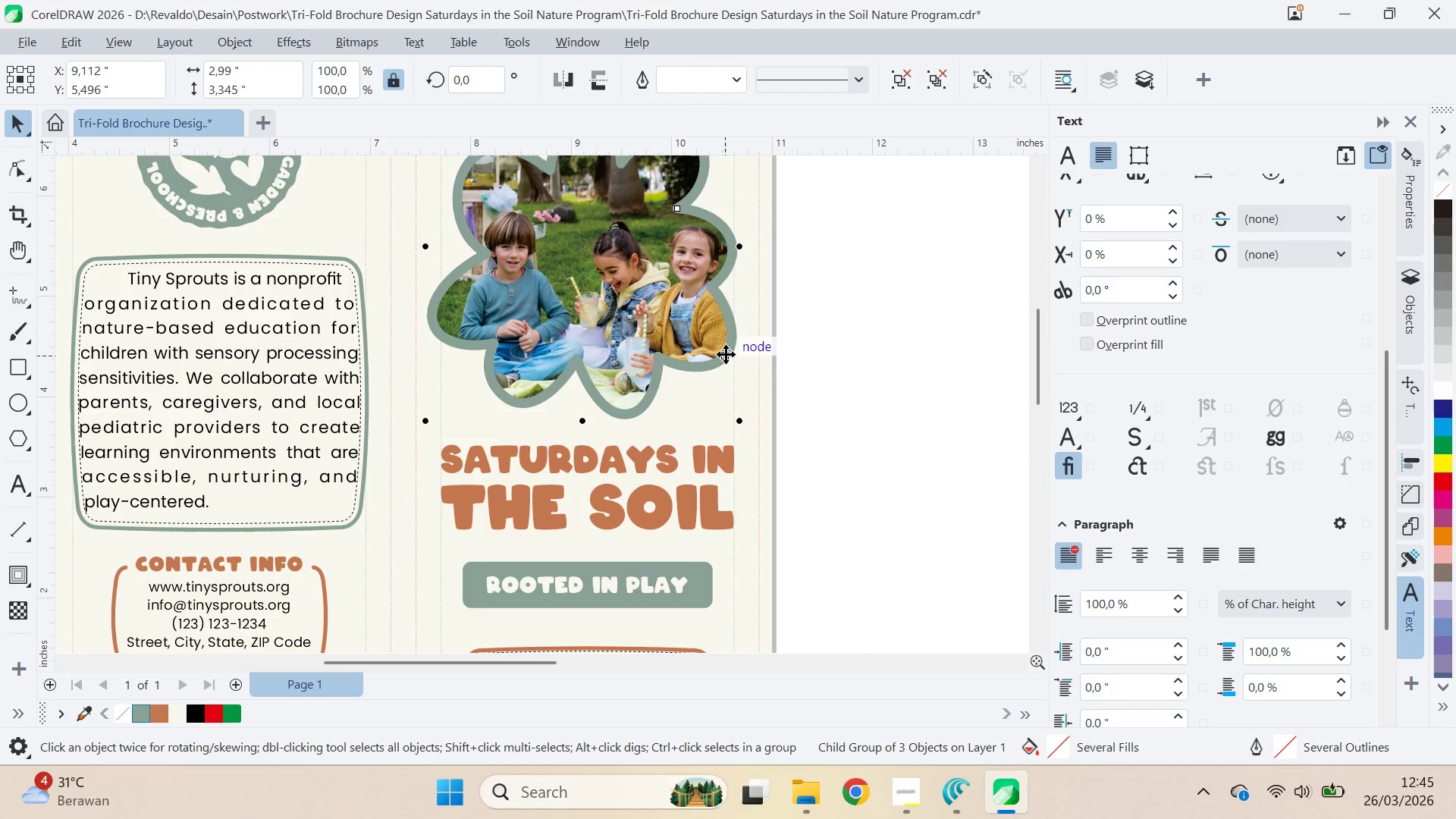 
key(Q)
 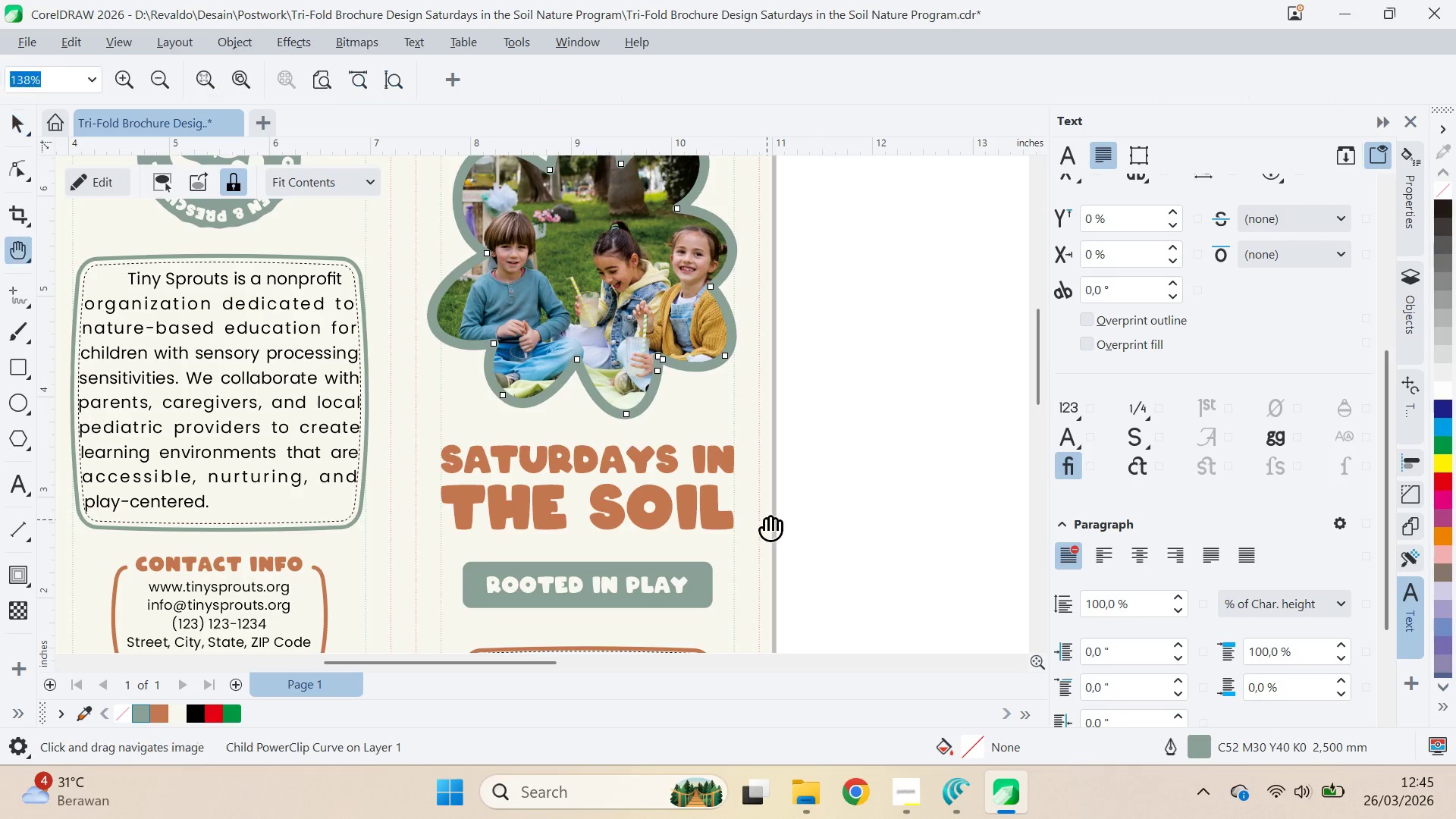 
left_click_drag(start_coordinate=[765, 521], to_coordinate=[884, 267])
 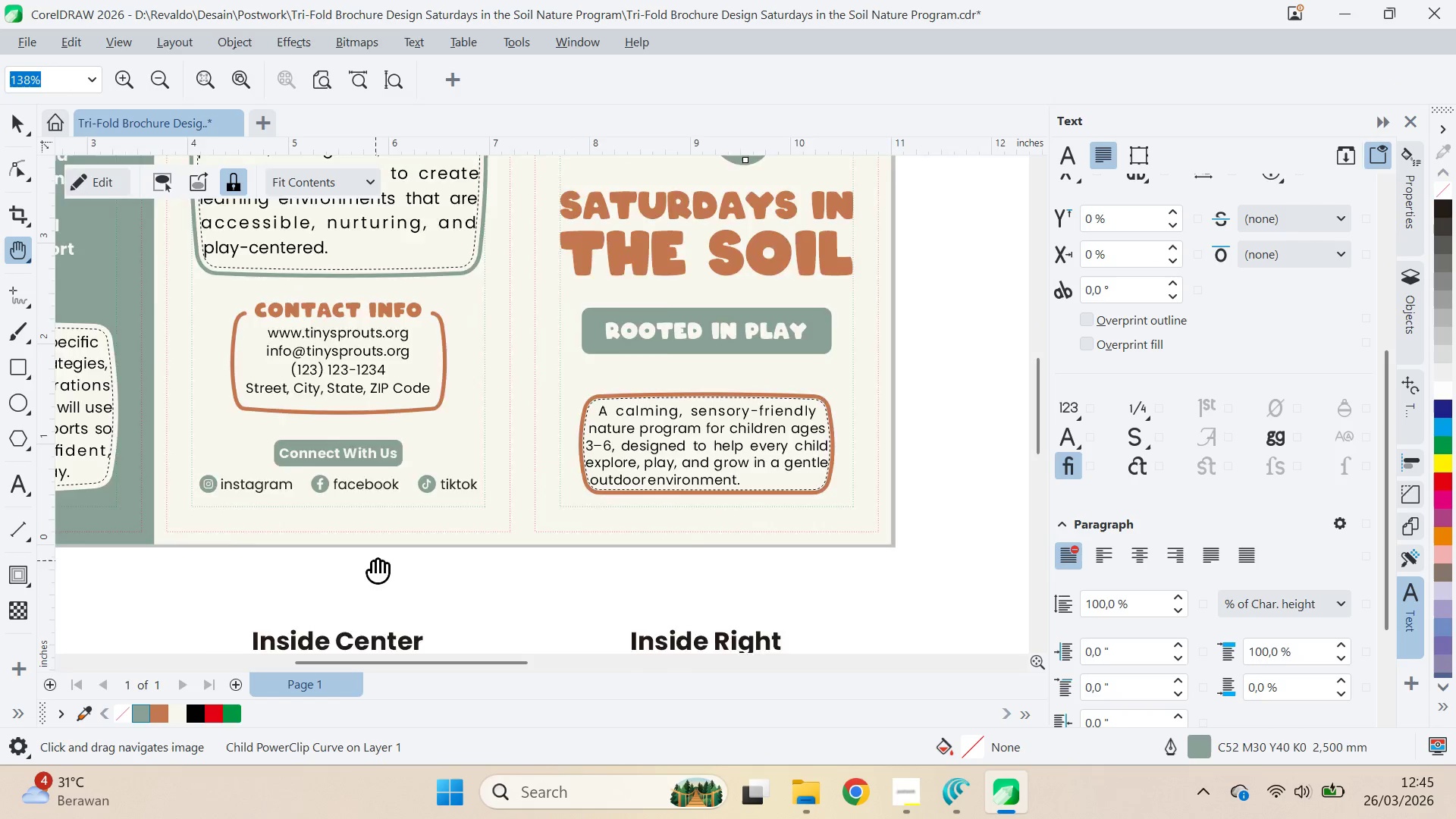 
left_click_drag(start_coordinate=[375, 563], to_coordinate=[721, 268])
 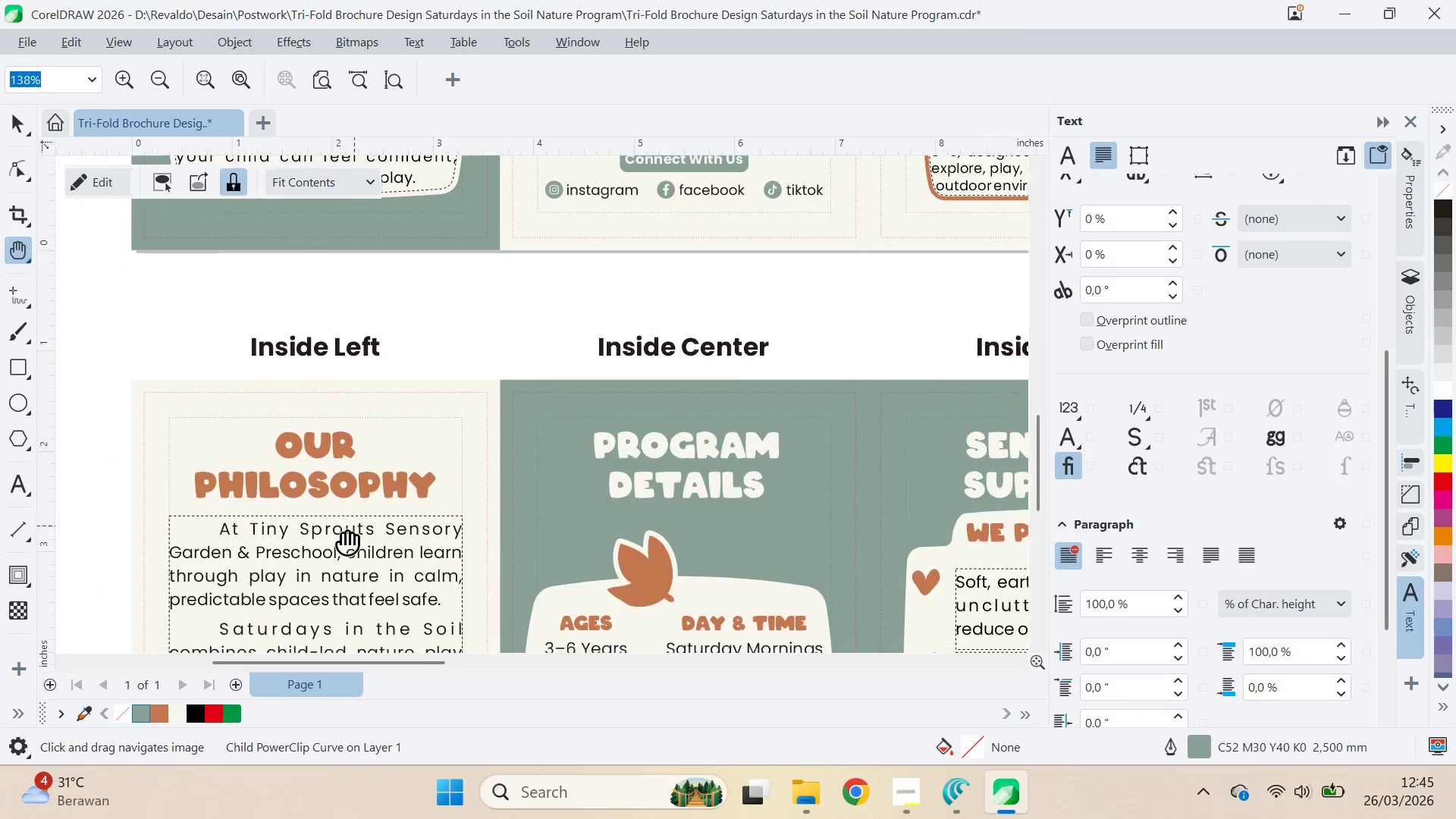 
left_click_drag(start_coordinate=[336, 544], to_coordinate=[607, 198])
 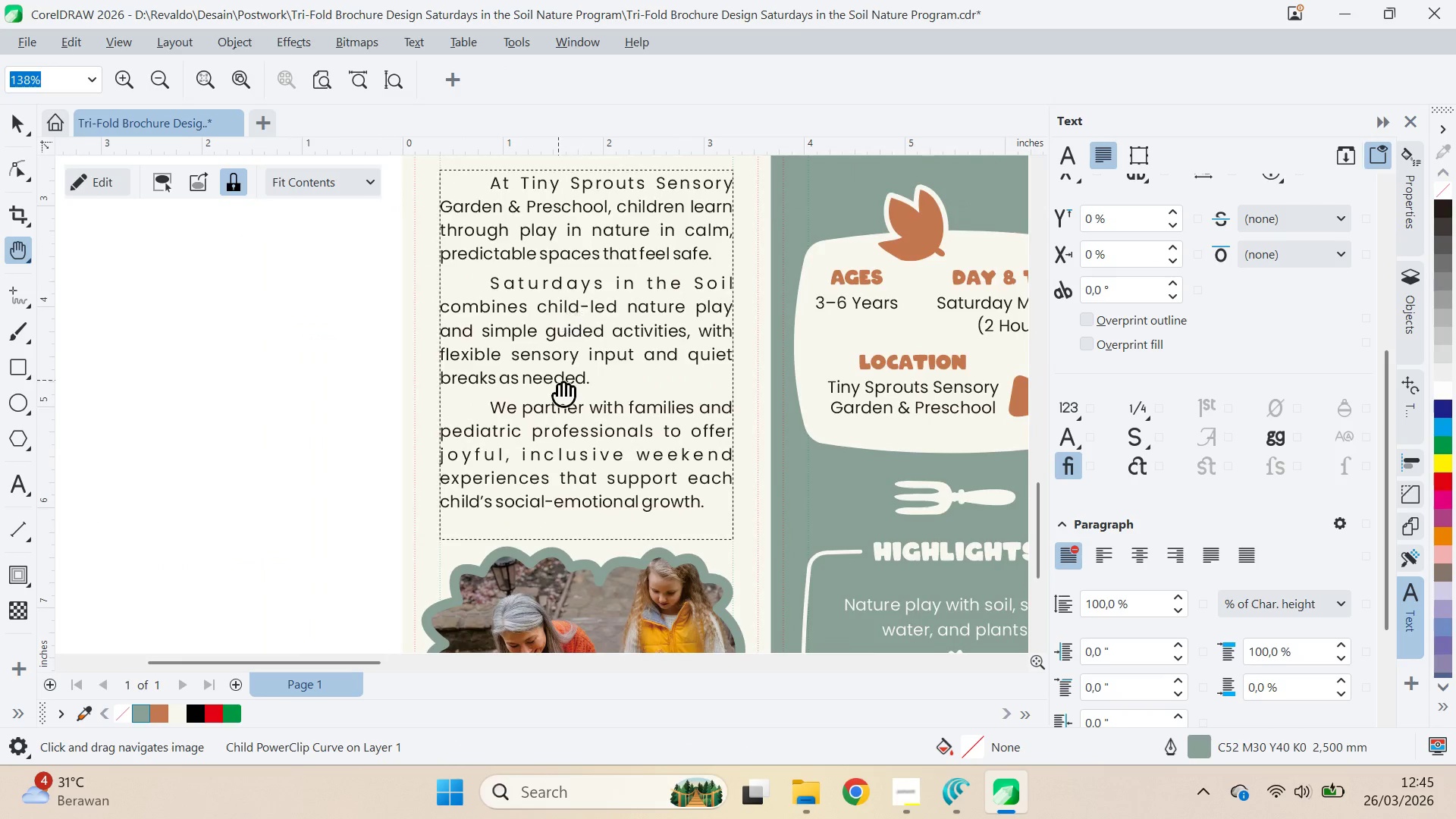 
left_click_drag(start_coordinate=[559, 393], to_coordinate=[496, 197])
 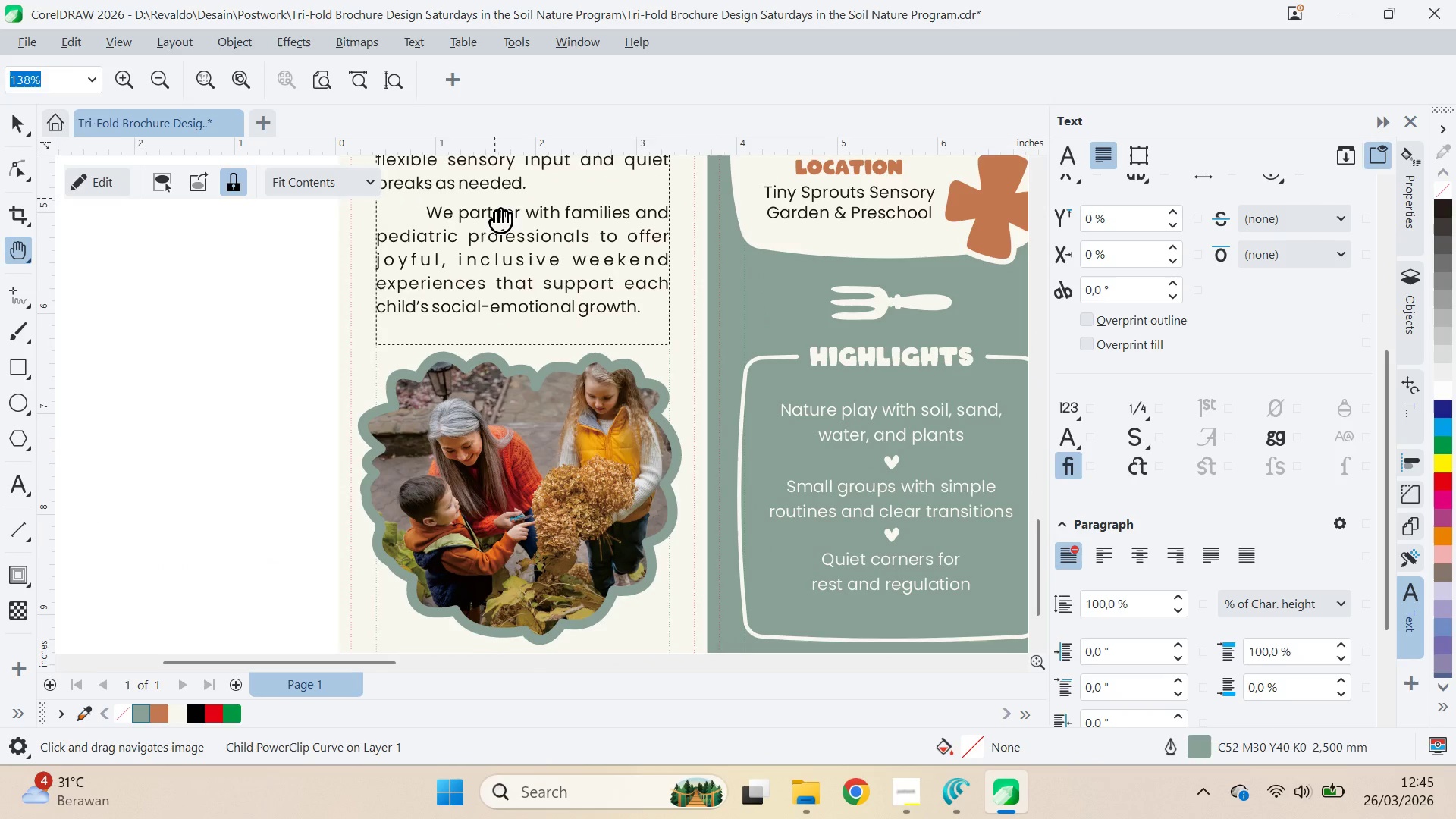 
key(V)
 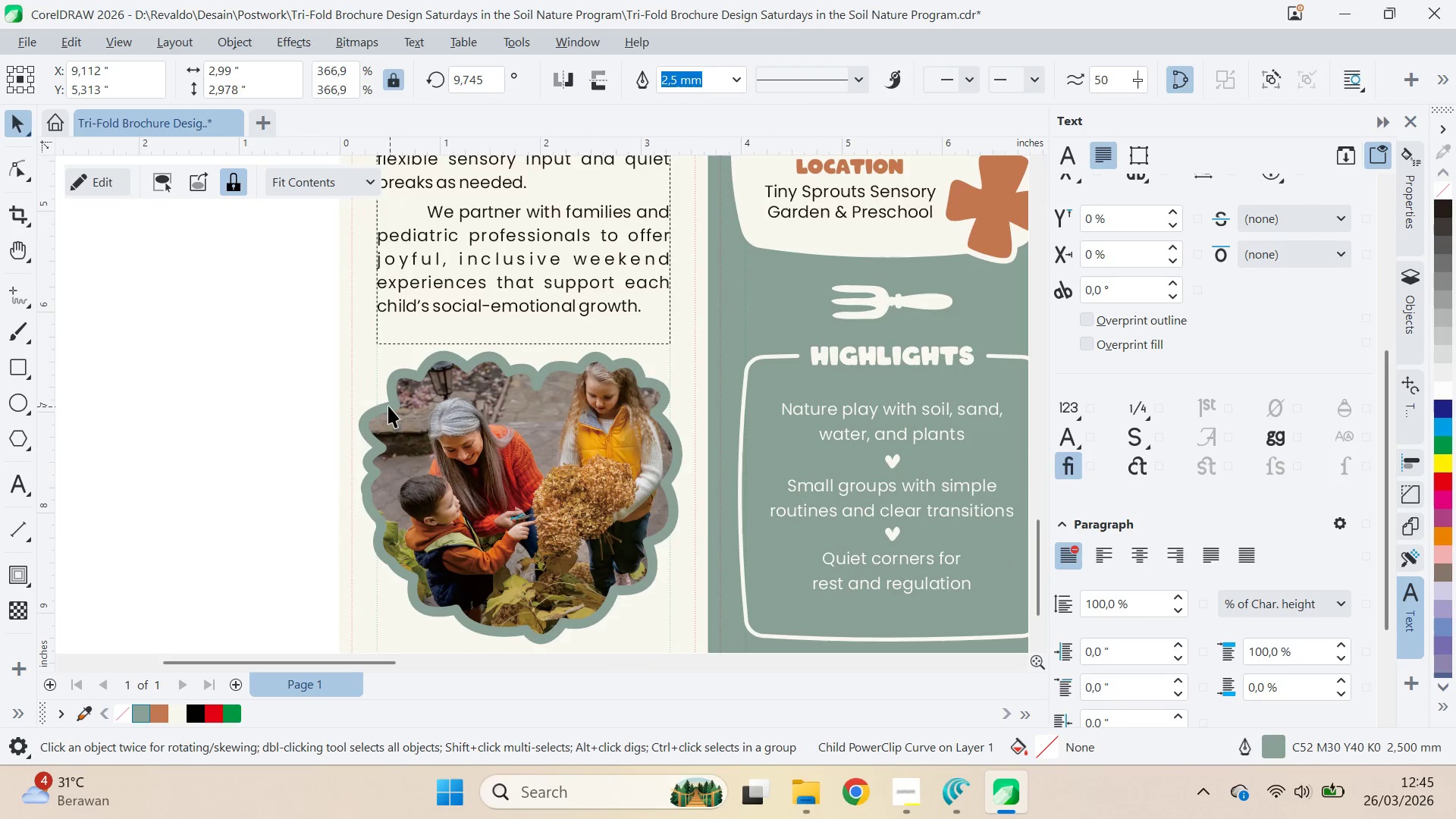 
left_click([386, 401])
 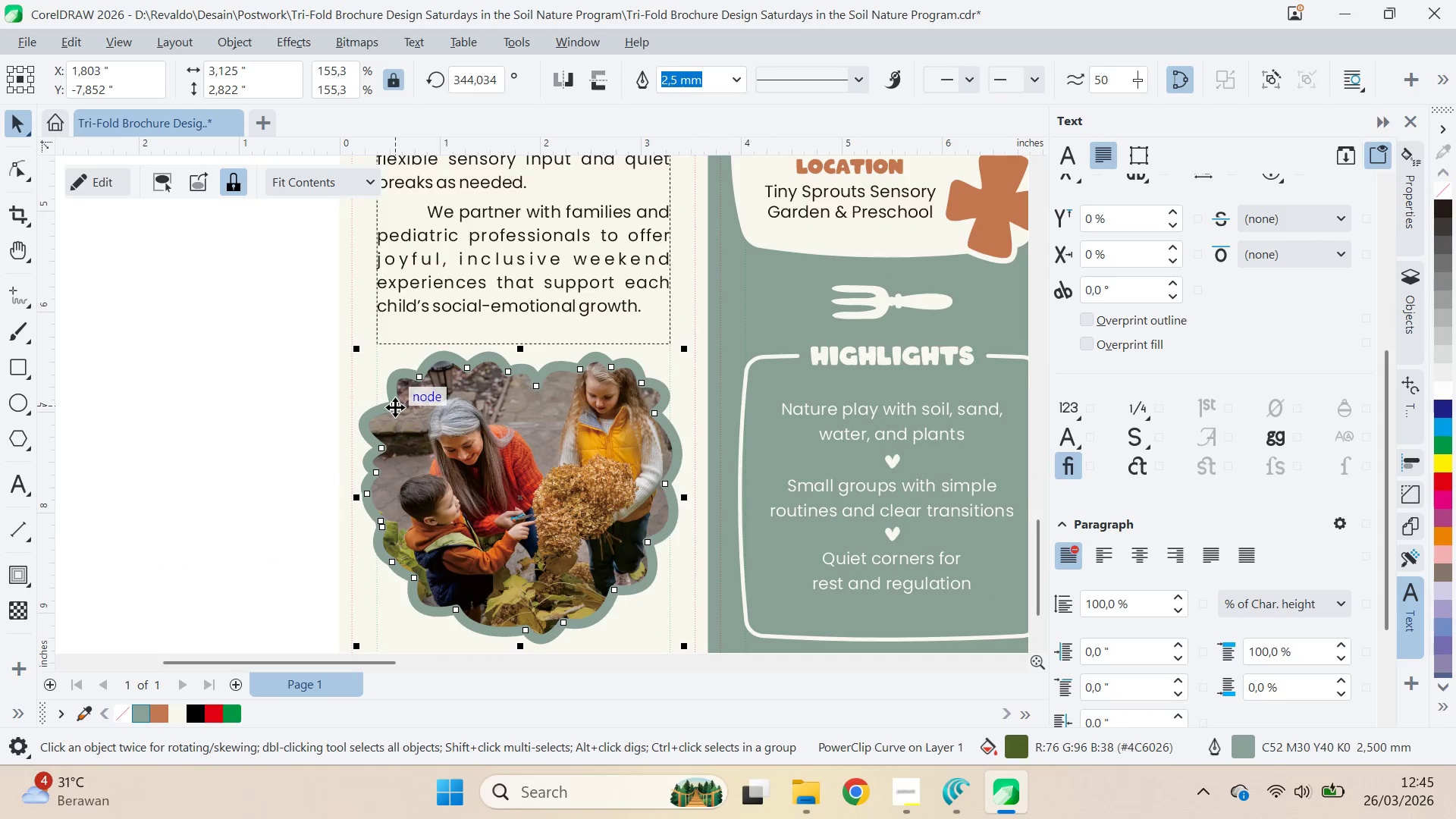 
key(Control+ControlLeft)
 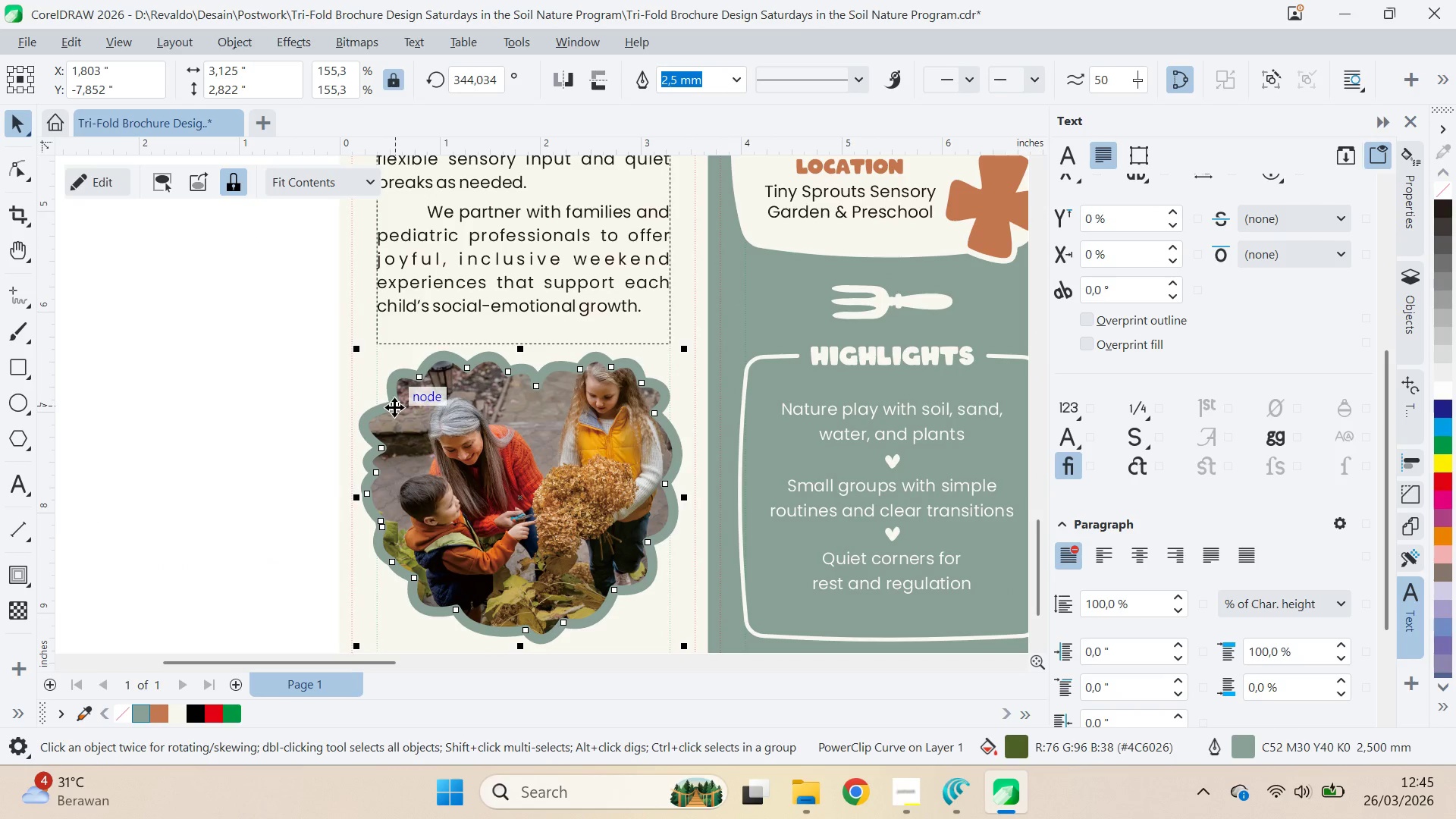 
left_click([279, 440])
 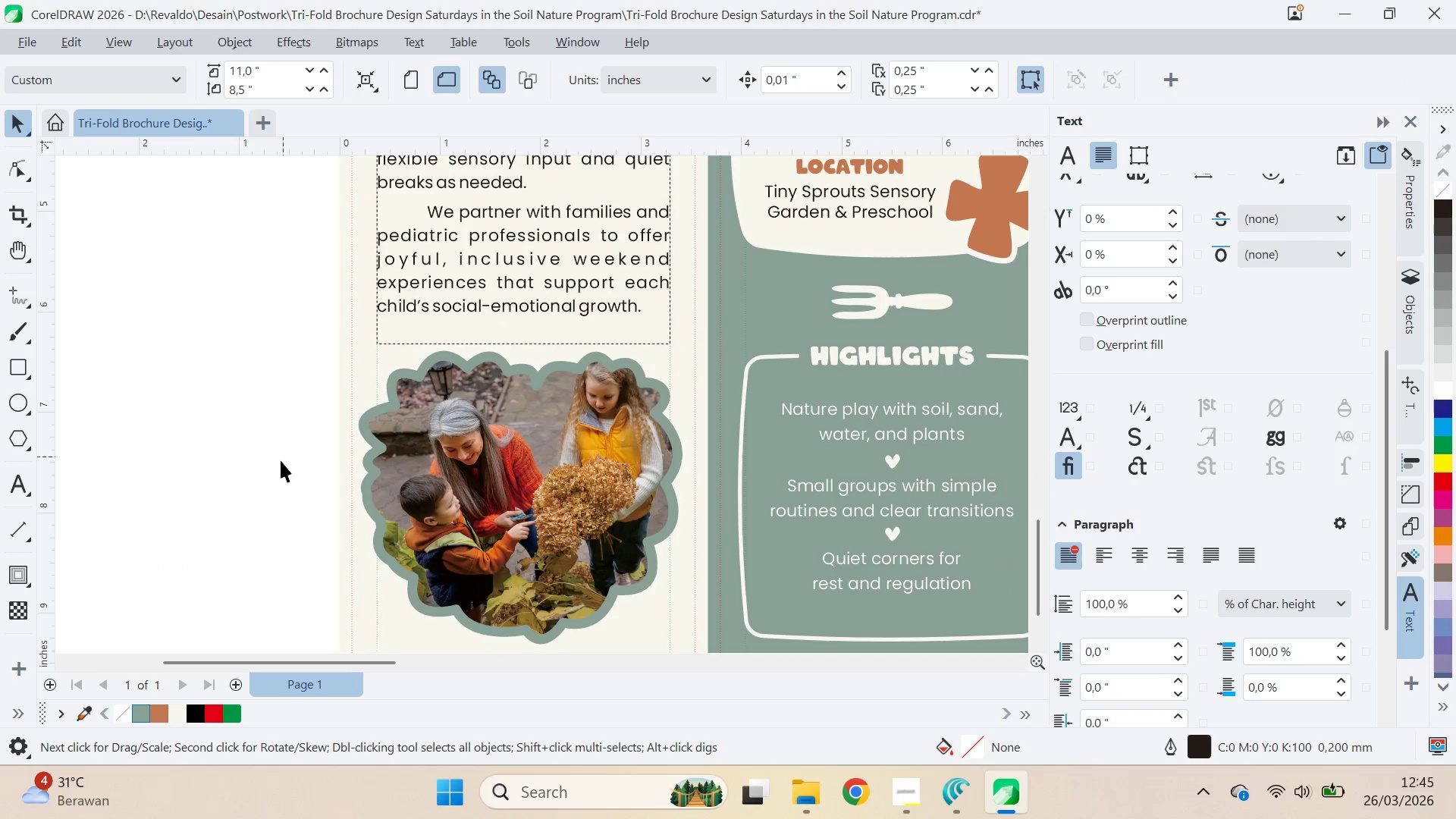 
type(qva)
 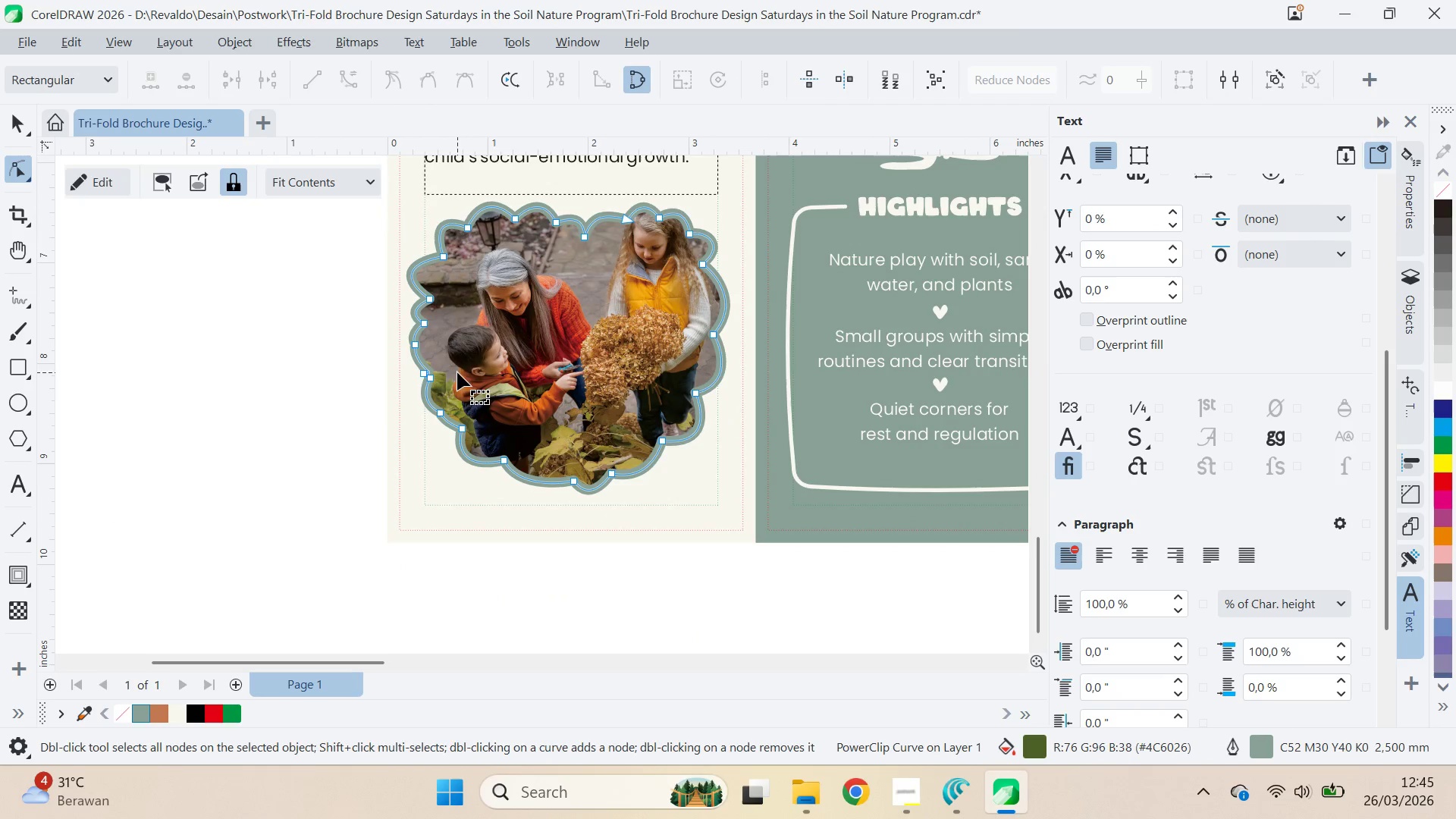 
left_click_drag(start_coordinate=[275, 468], to_coordinate=[322, 318])
 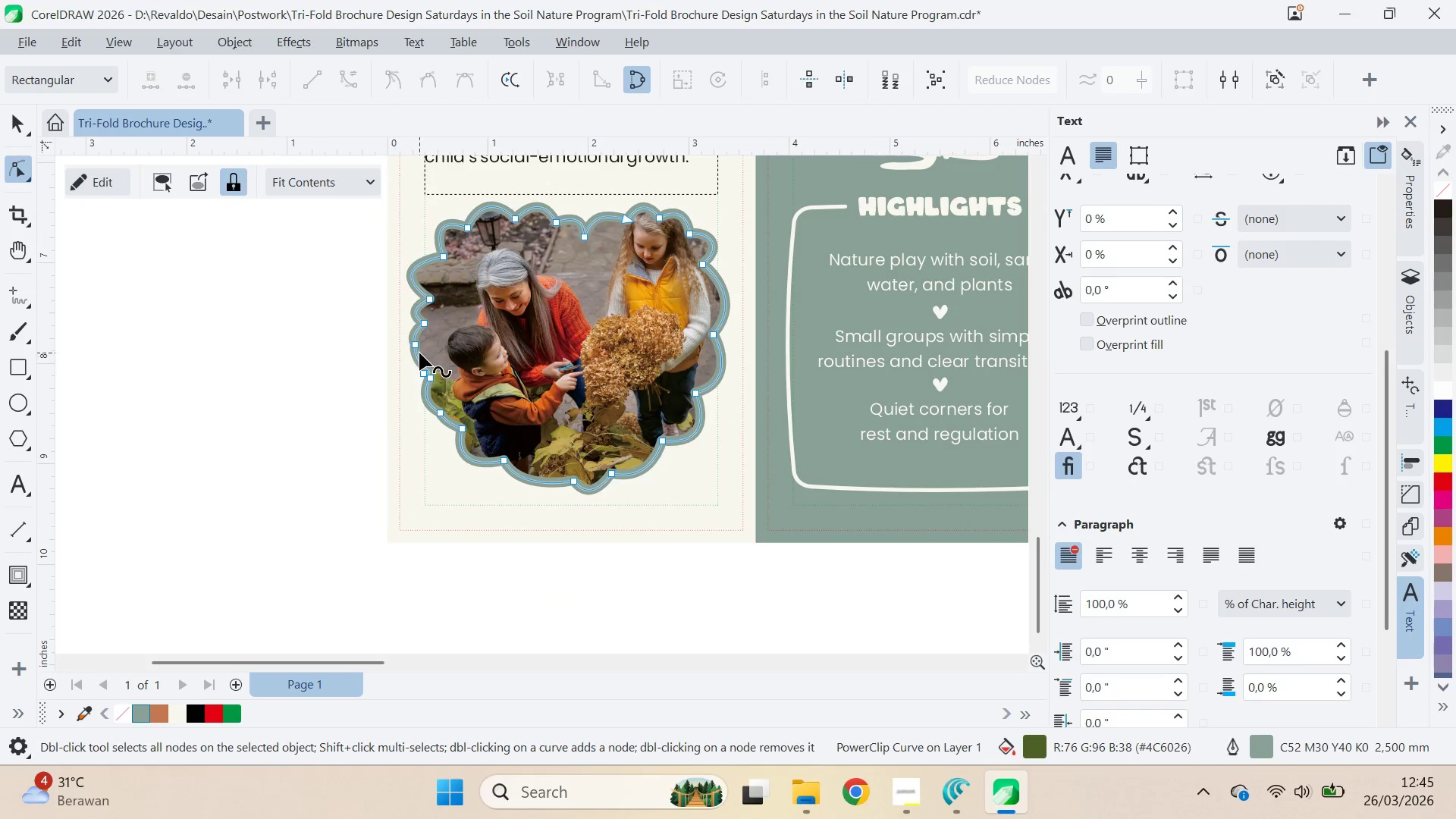 
key(Control+ControlLeft)
 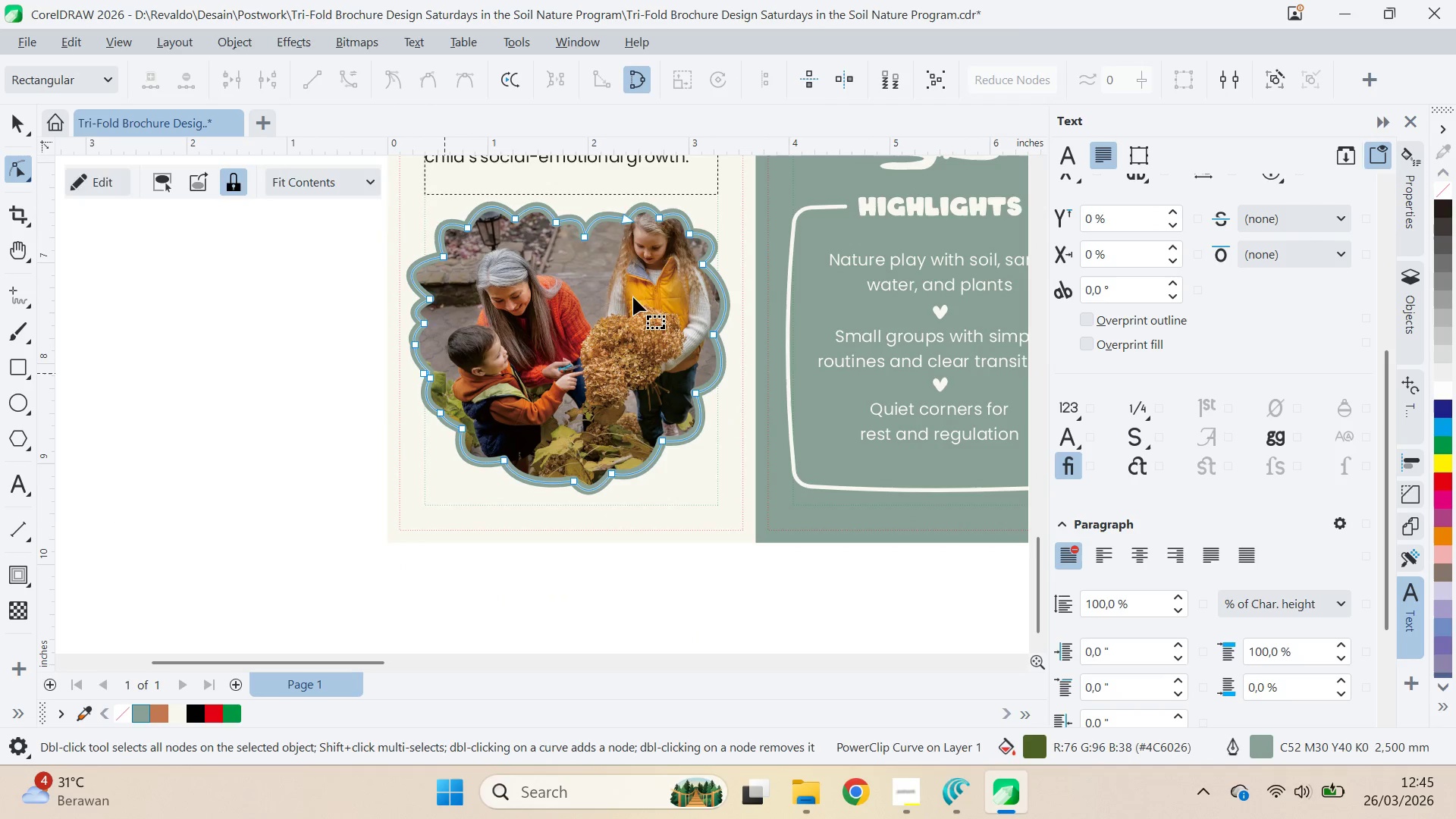 
key(Control+A)
 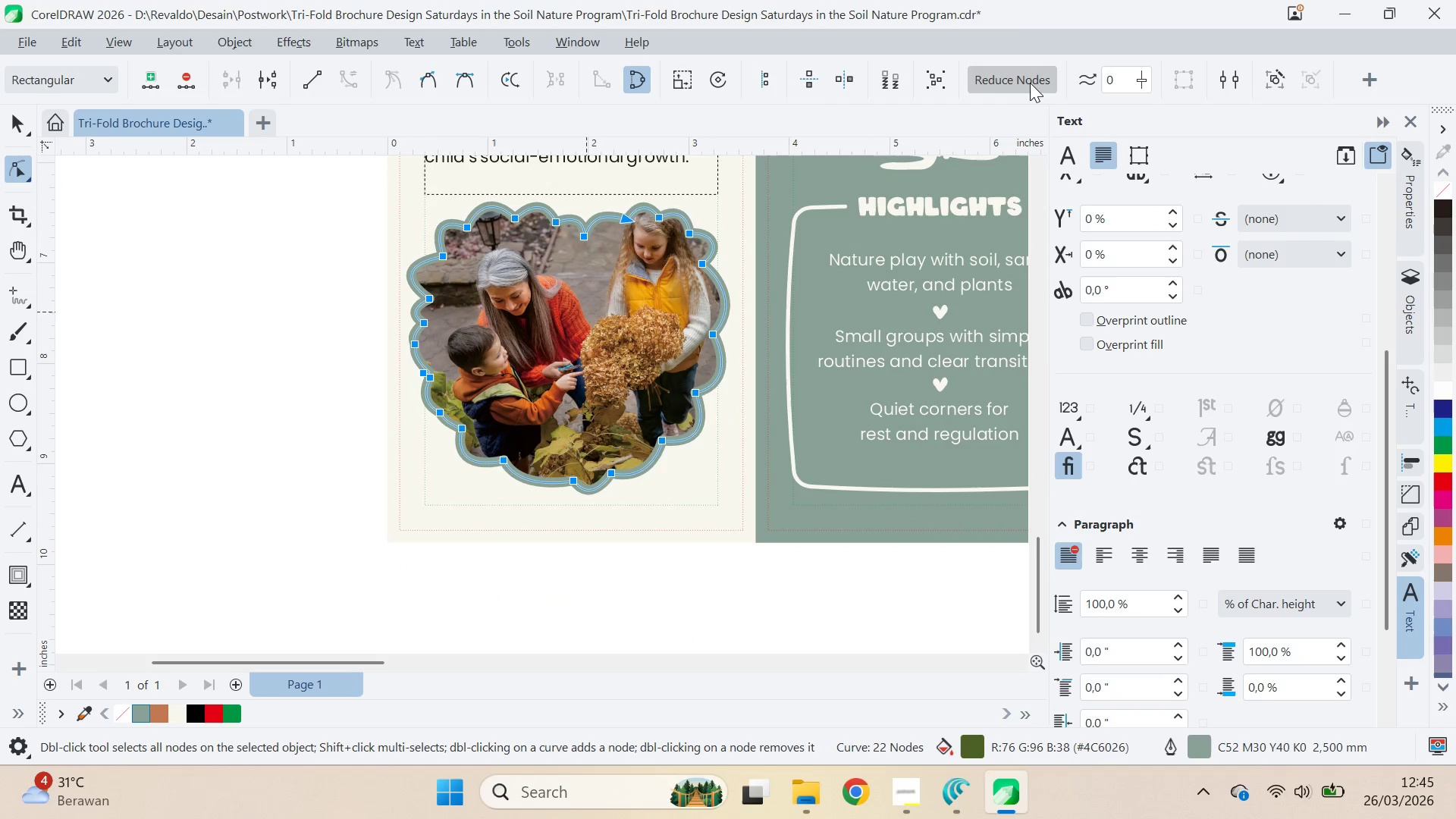 
double_click([1030, 83])
 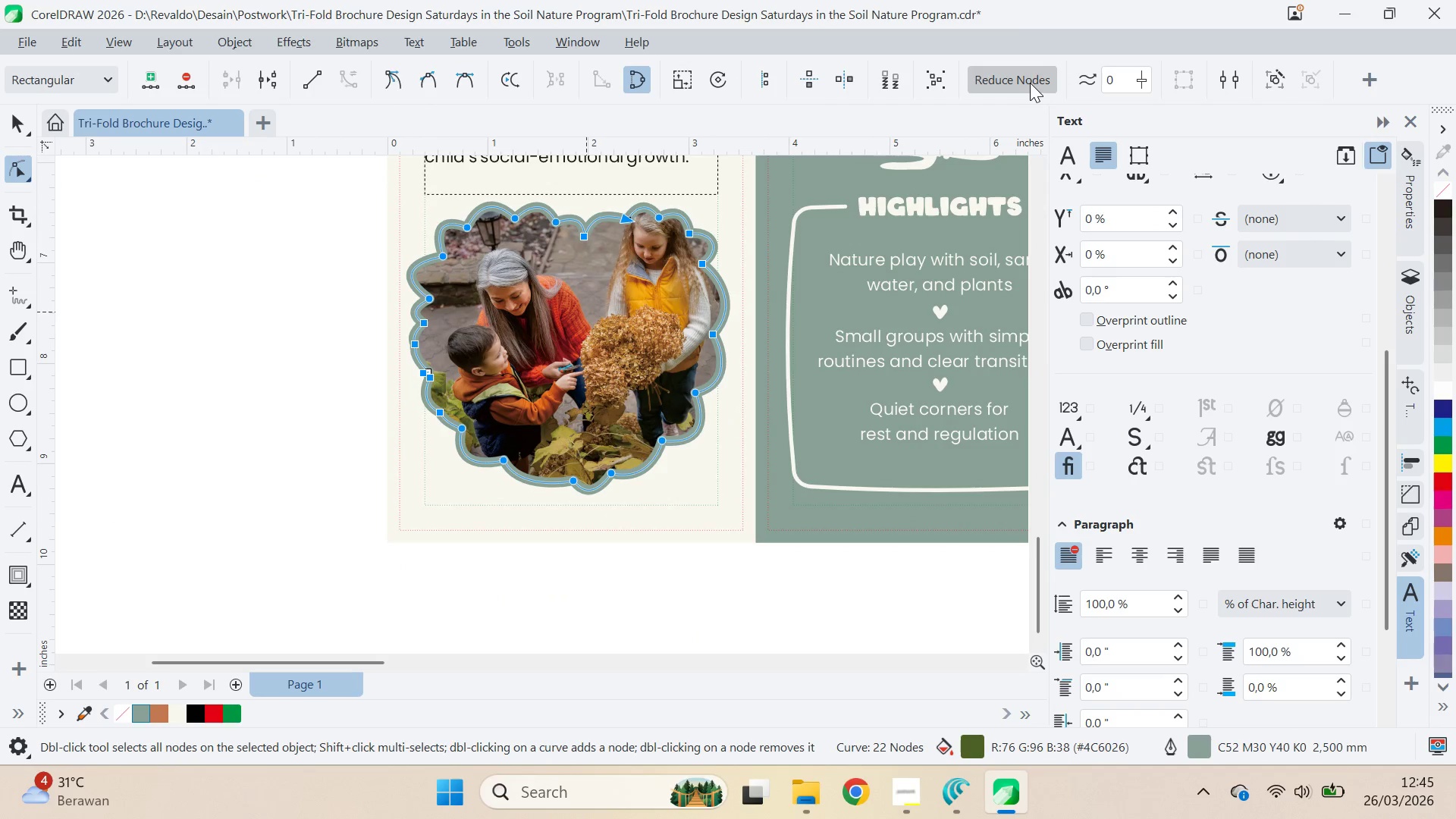 
triple_click([1030, 83])
 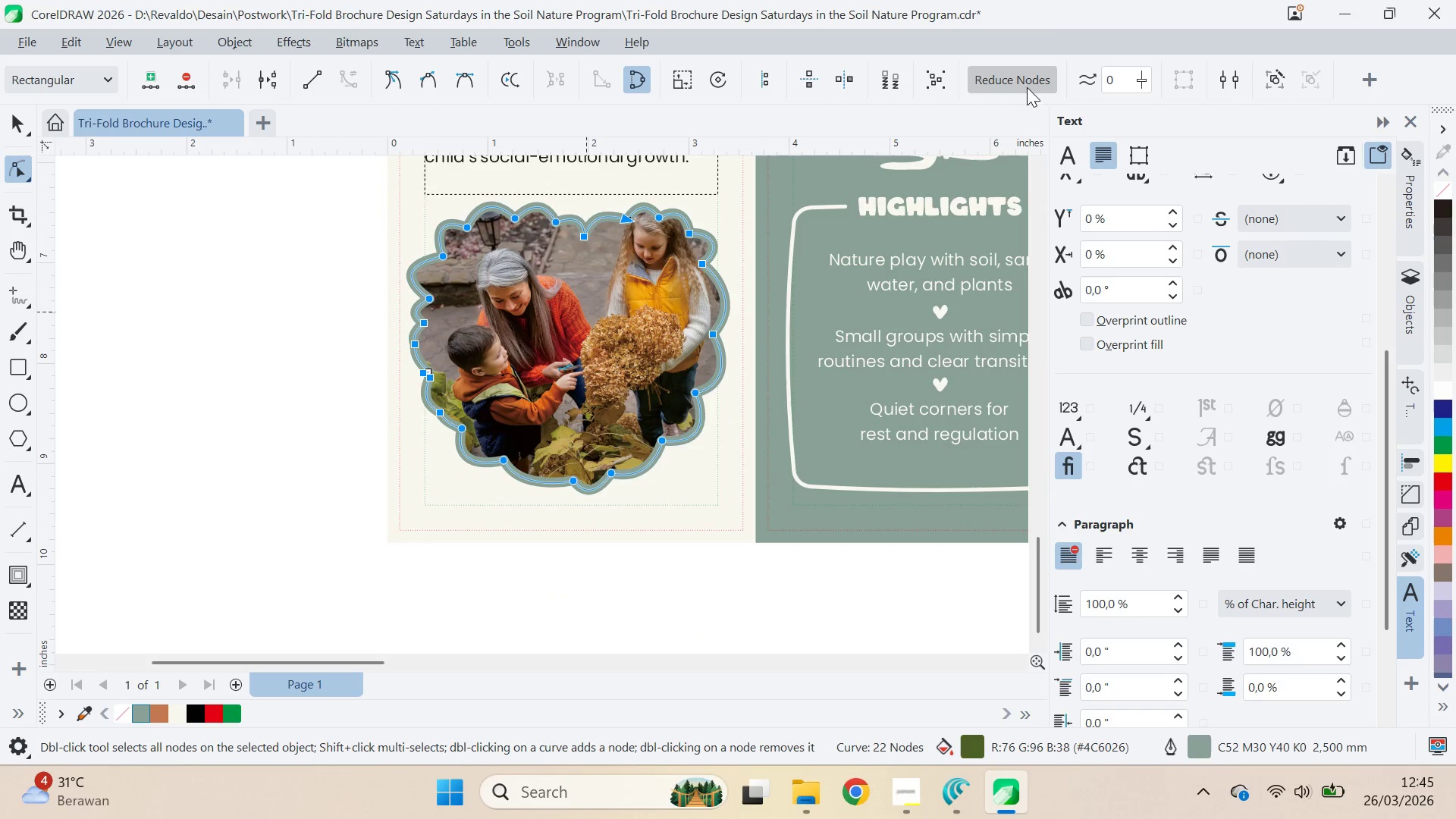 
key(V)
 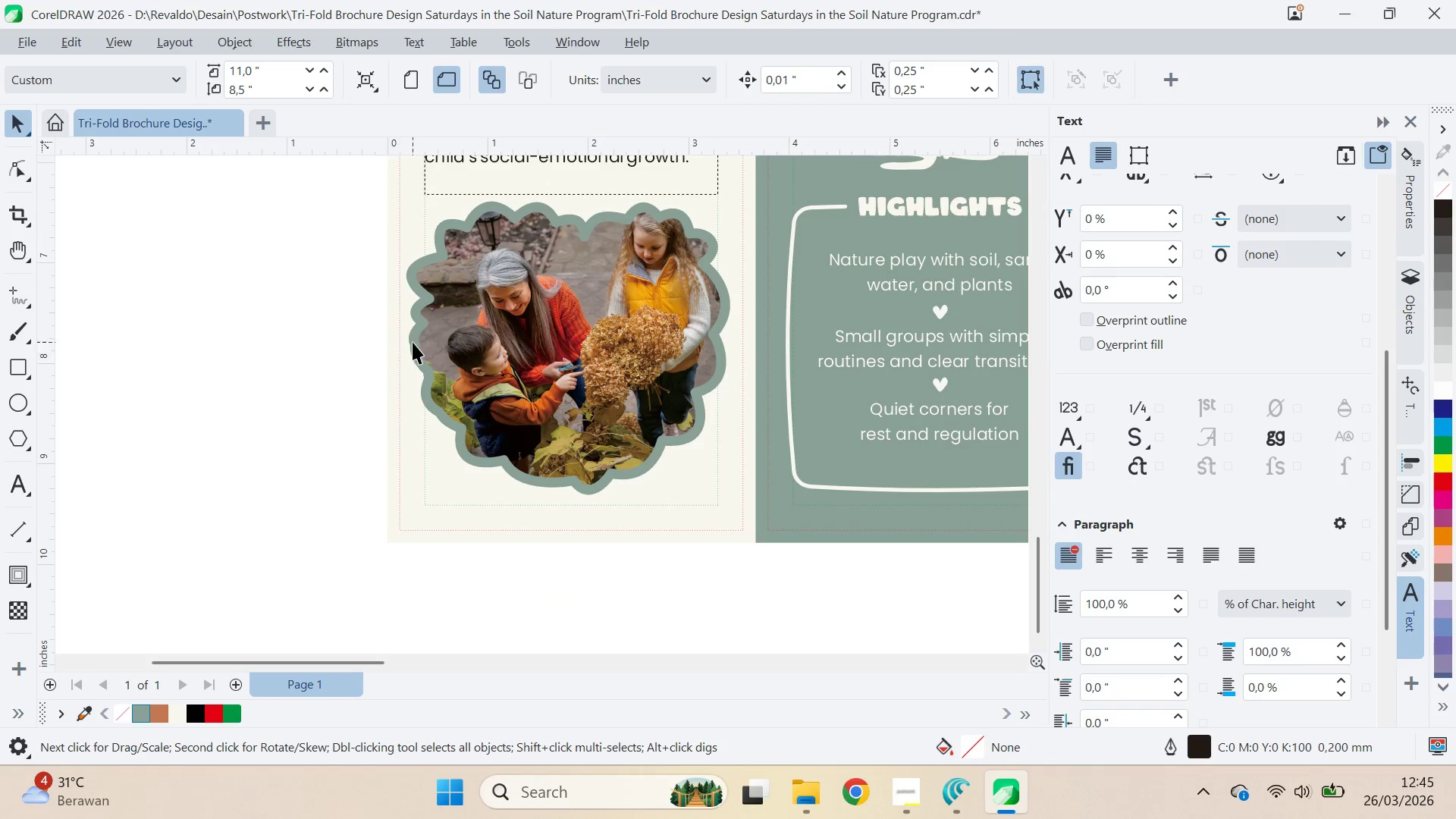 
double_click([422, 337])
 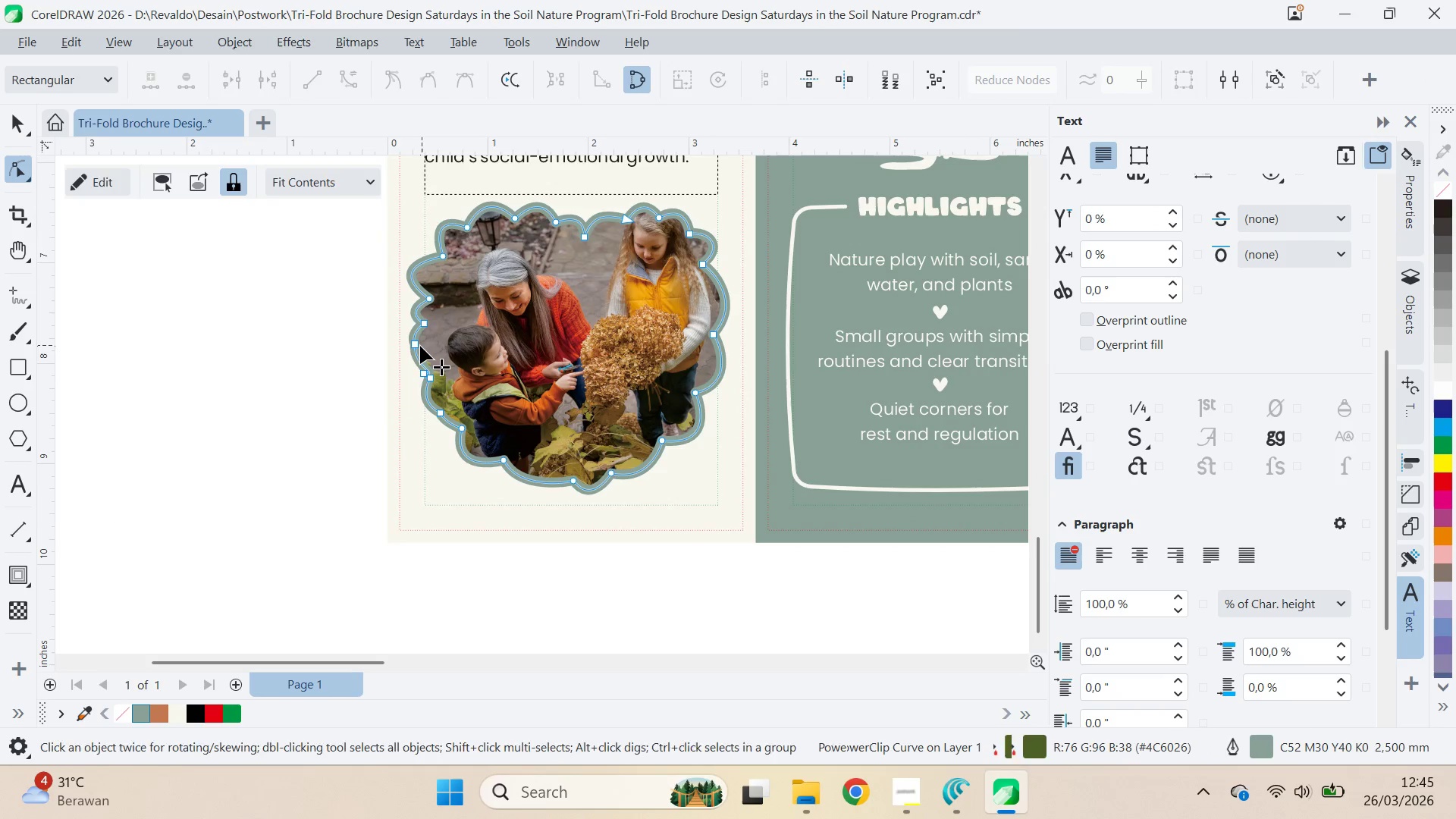 
triple_click([417, 345])
 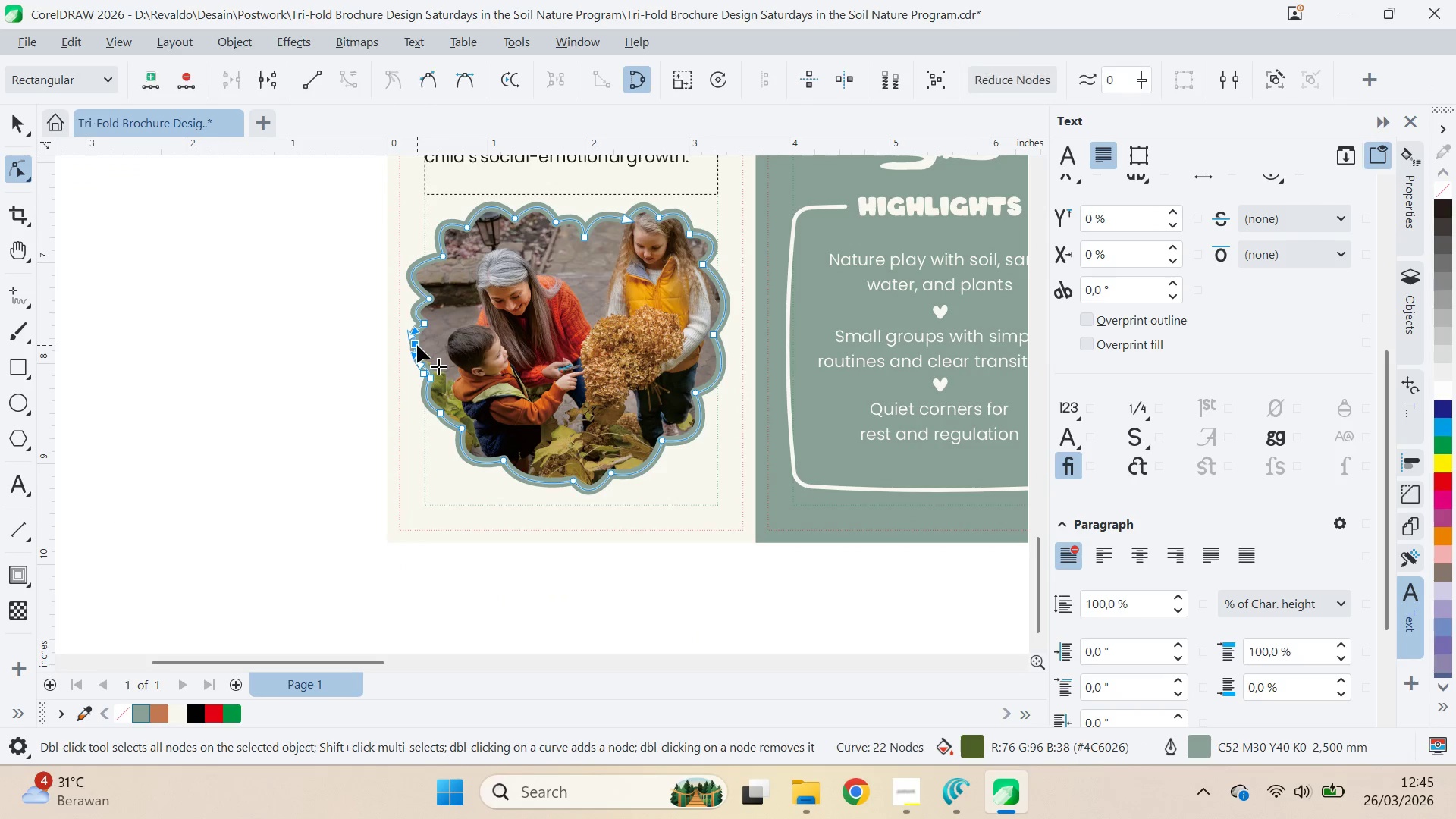 
triple_click([417, 345])
 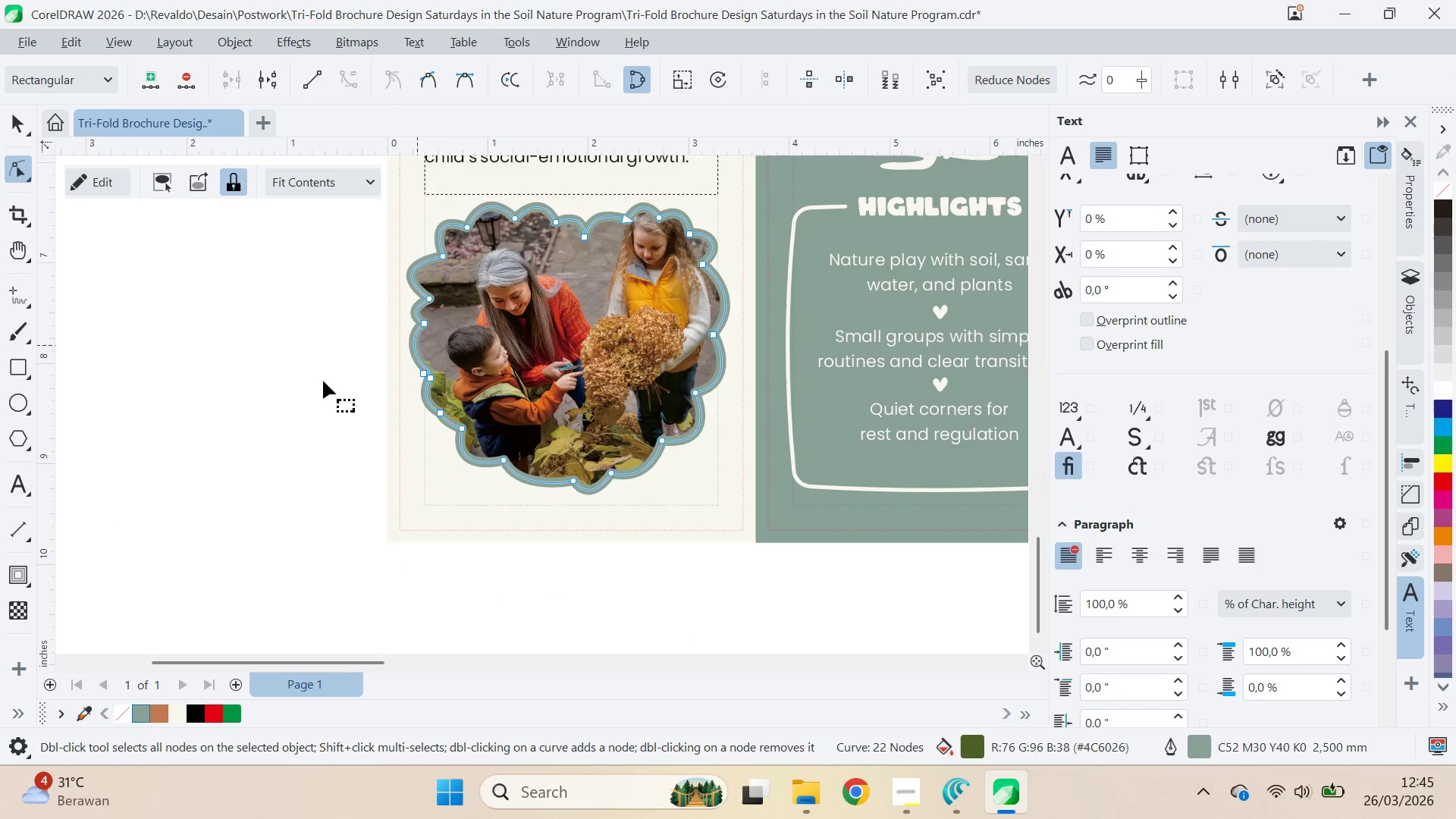 
triple_click([323, 381])
 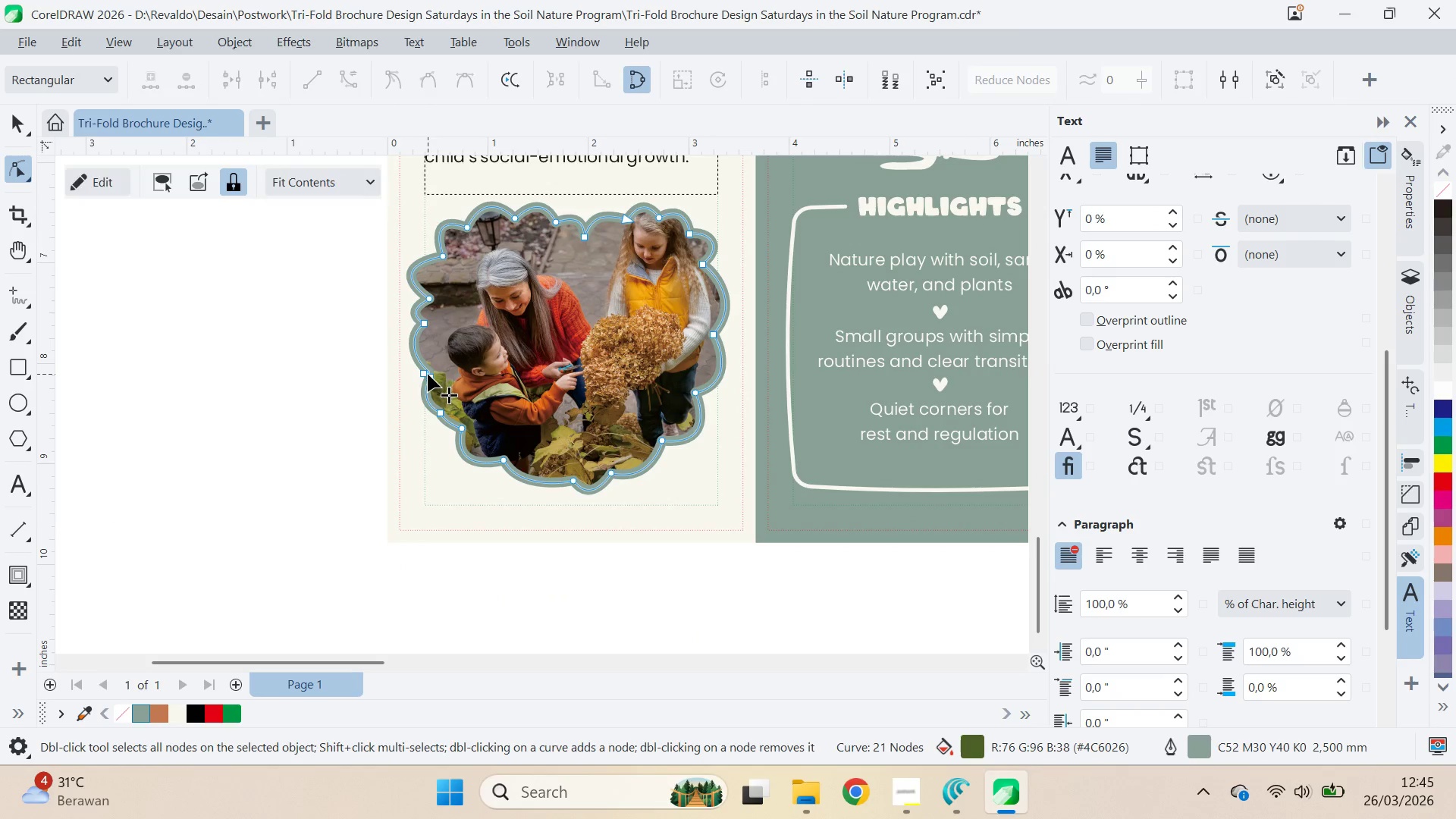 
double_click([428, 374])
 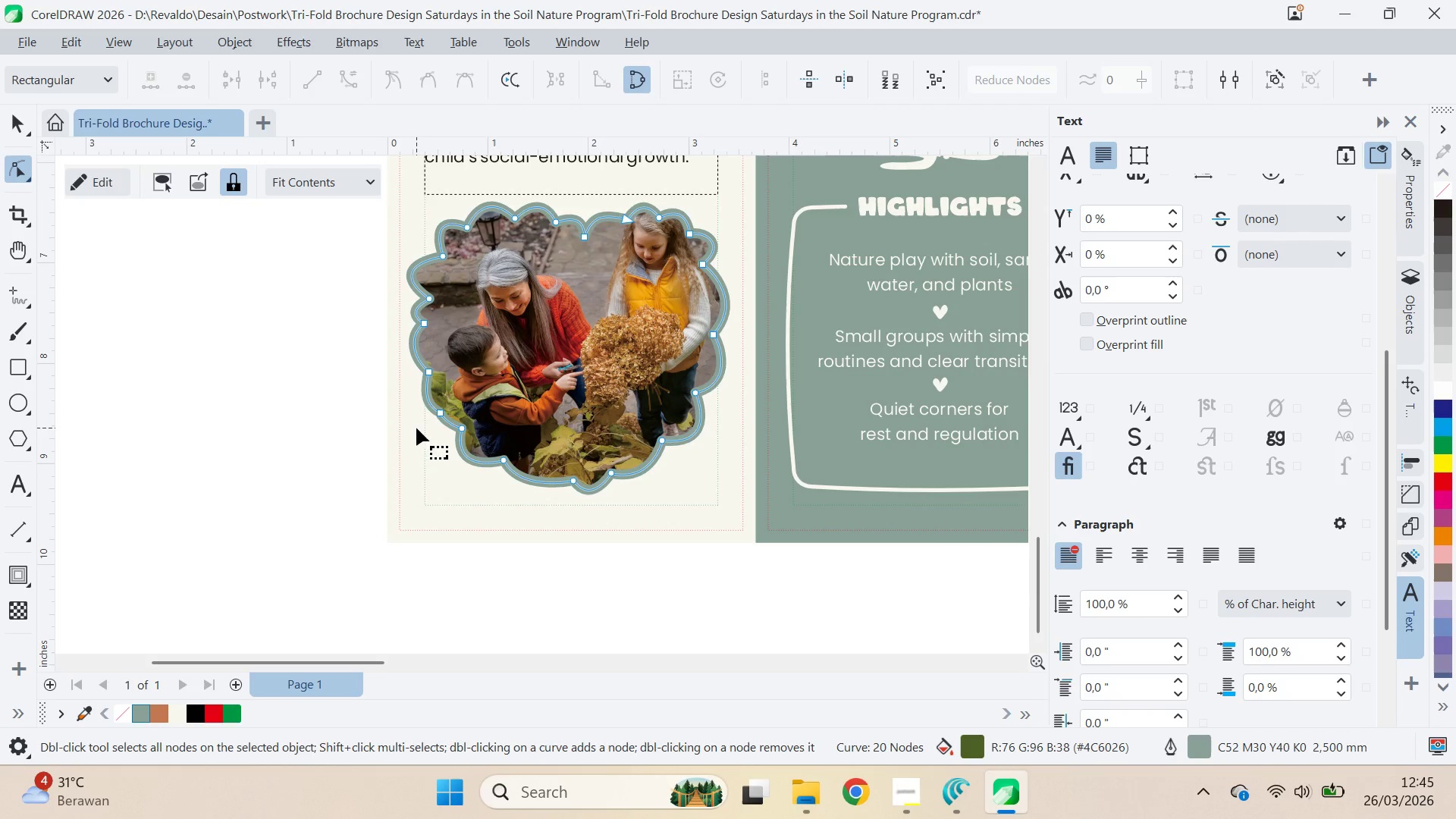 
left_click([444, 414])
 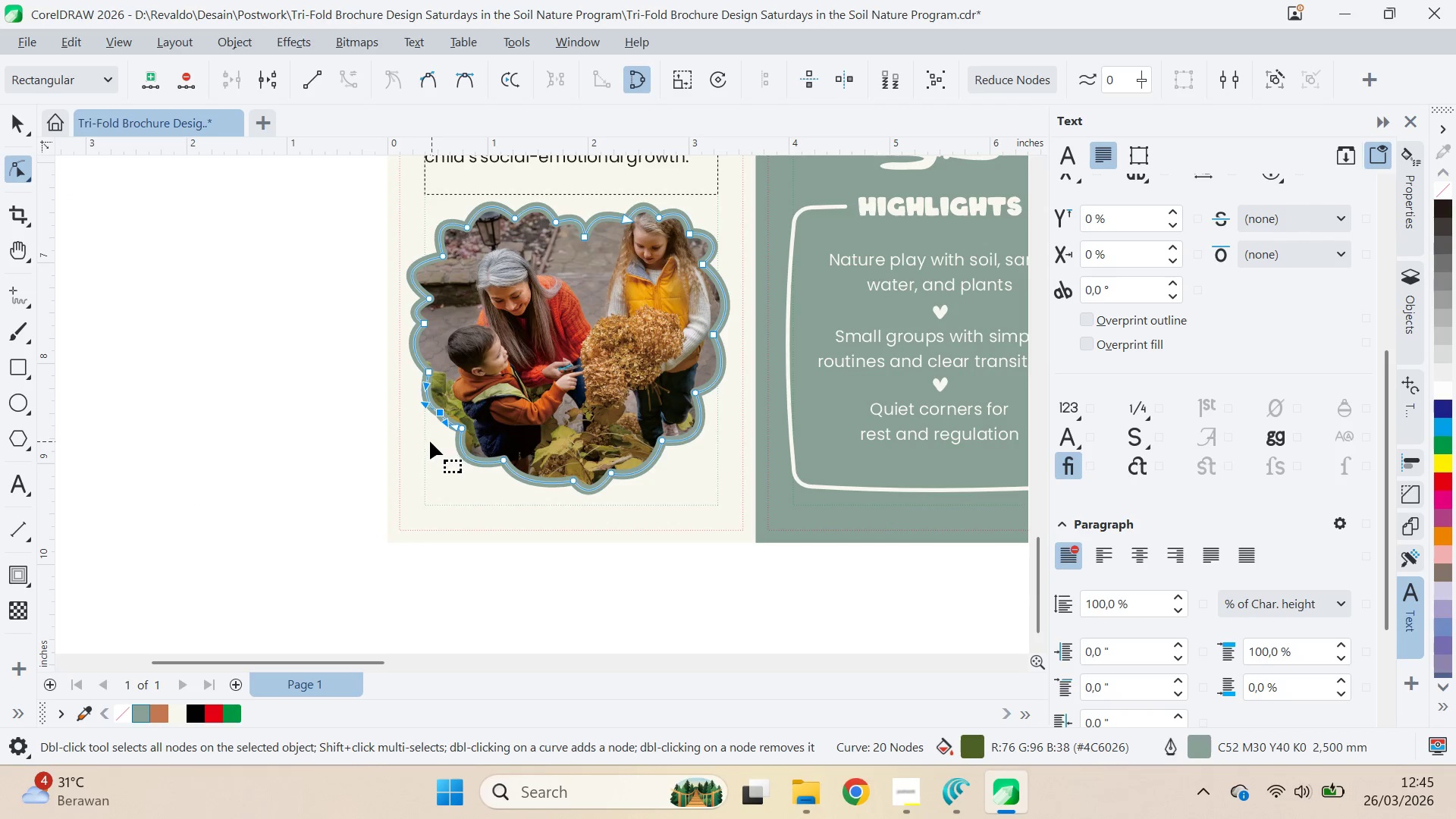 
left_click([444, 407])
 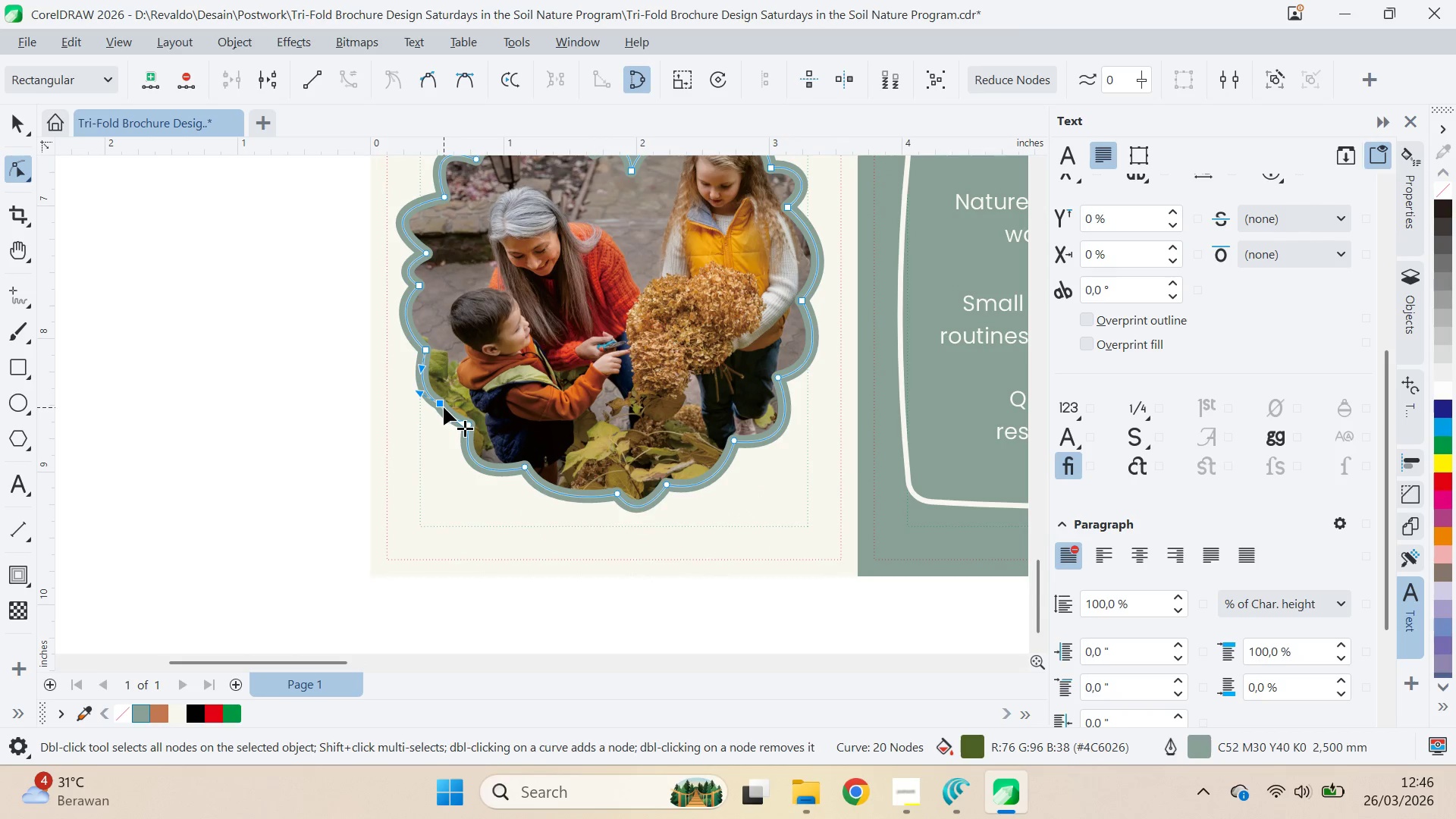 
scroll: coordinate [440, 439], scroll_direction: up, amount: 2.0
 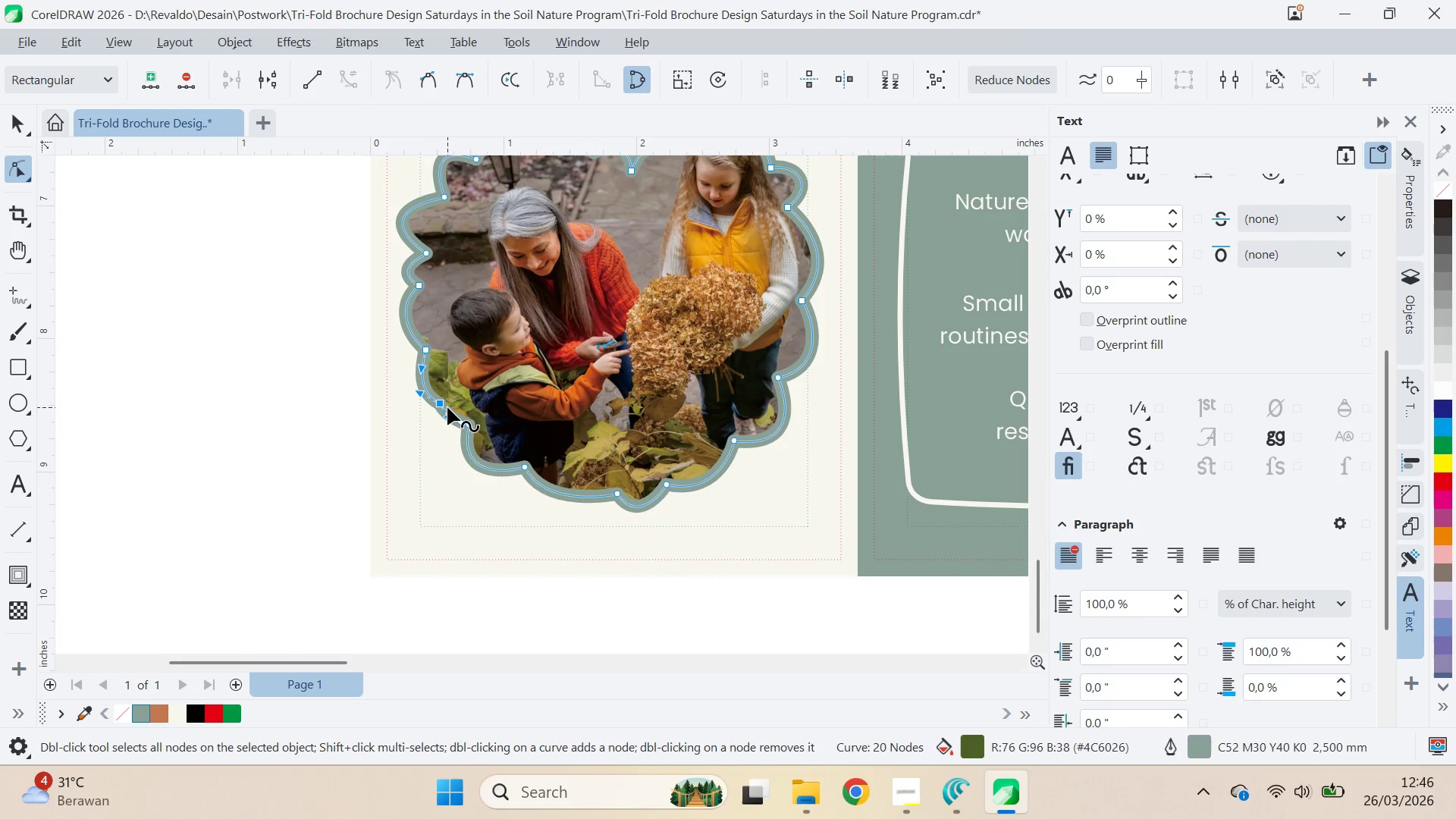 
double_click([444, 406])
 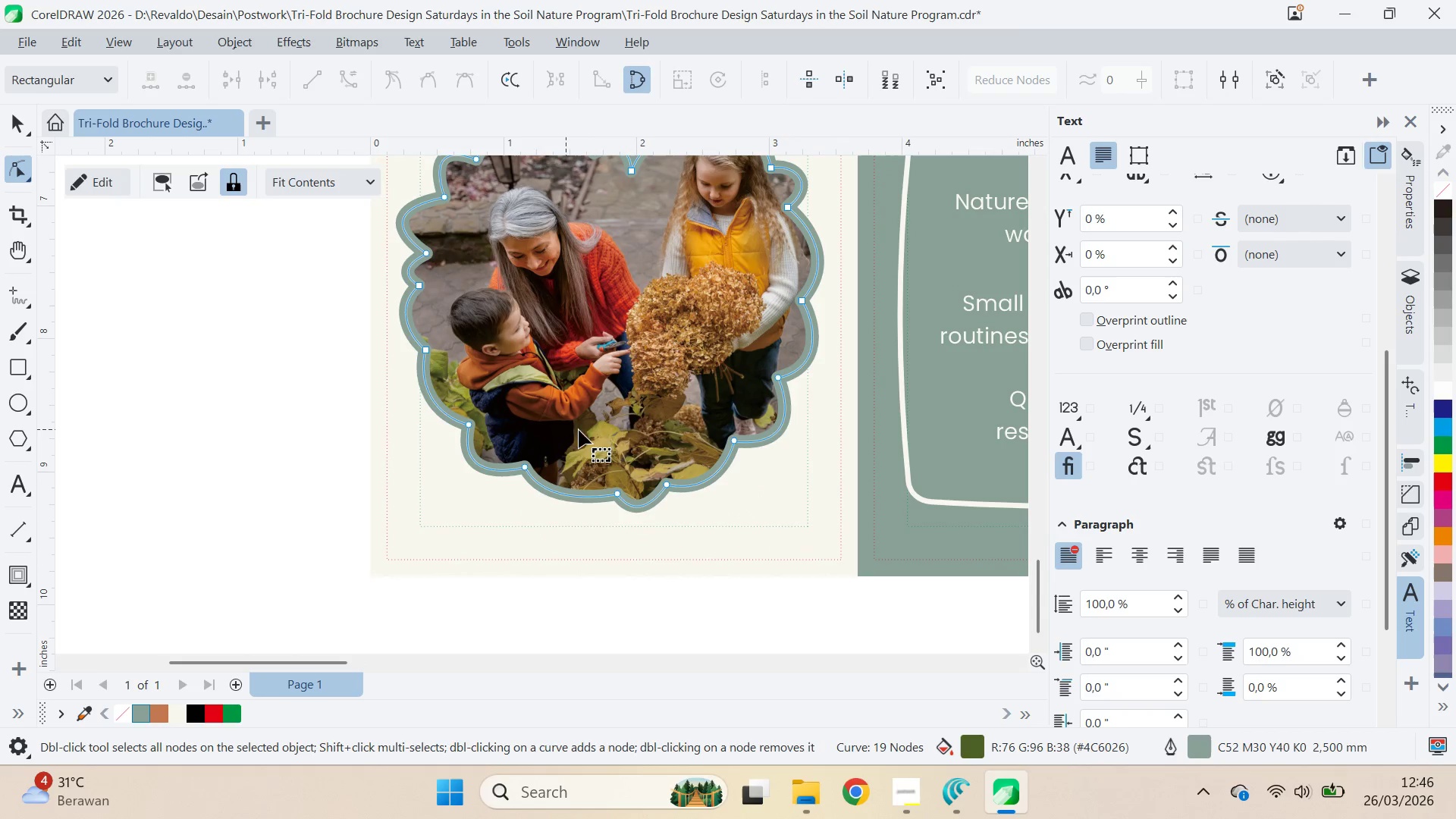 
type(qv)
 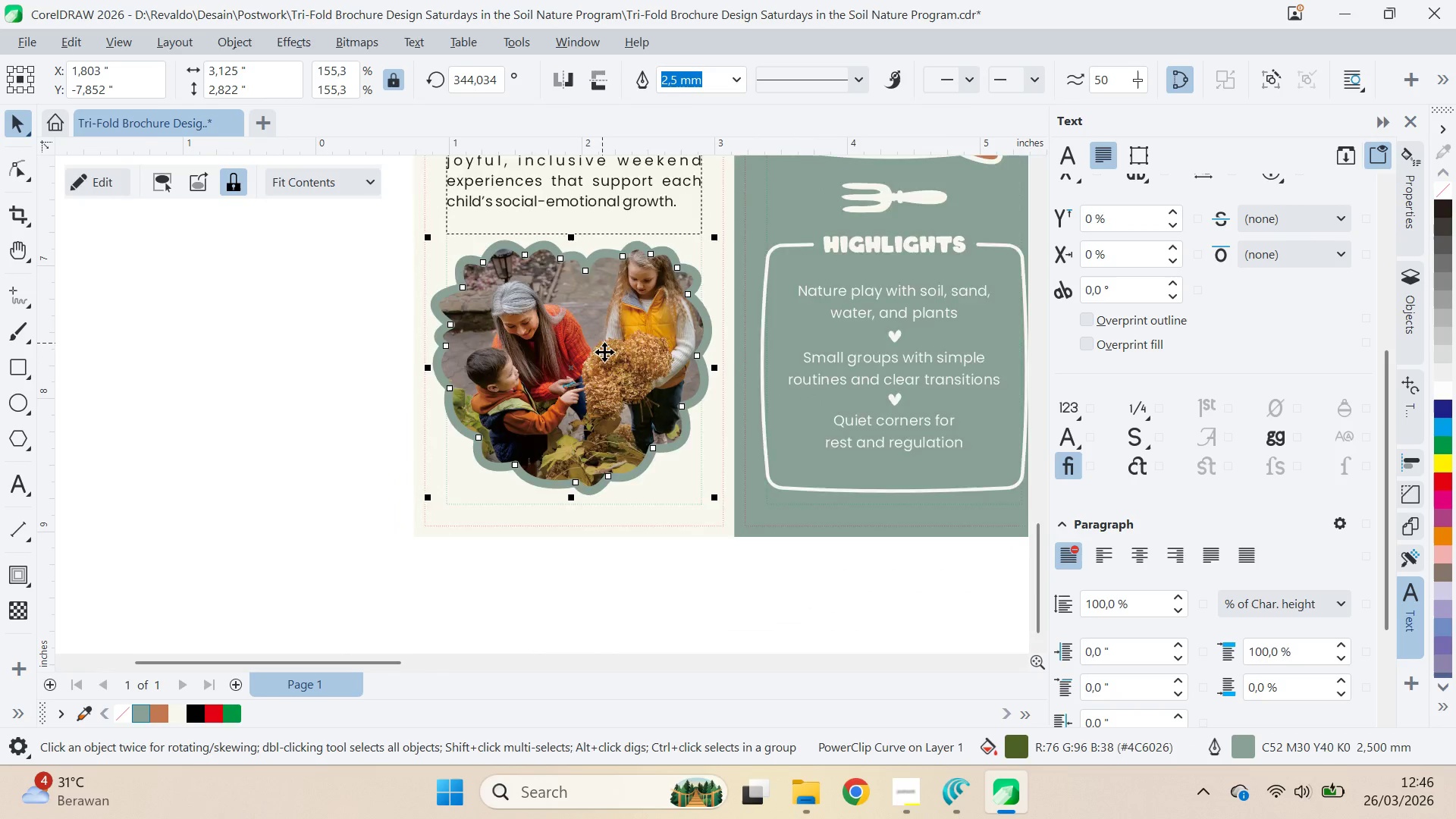 
left_click_drag(start_coordinate=[670, 322], to_coordinate=[601, 482])
 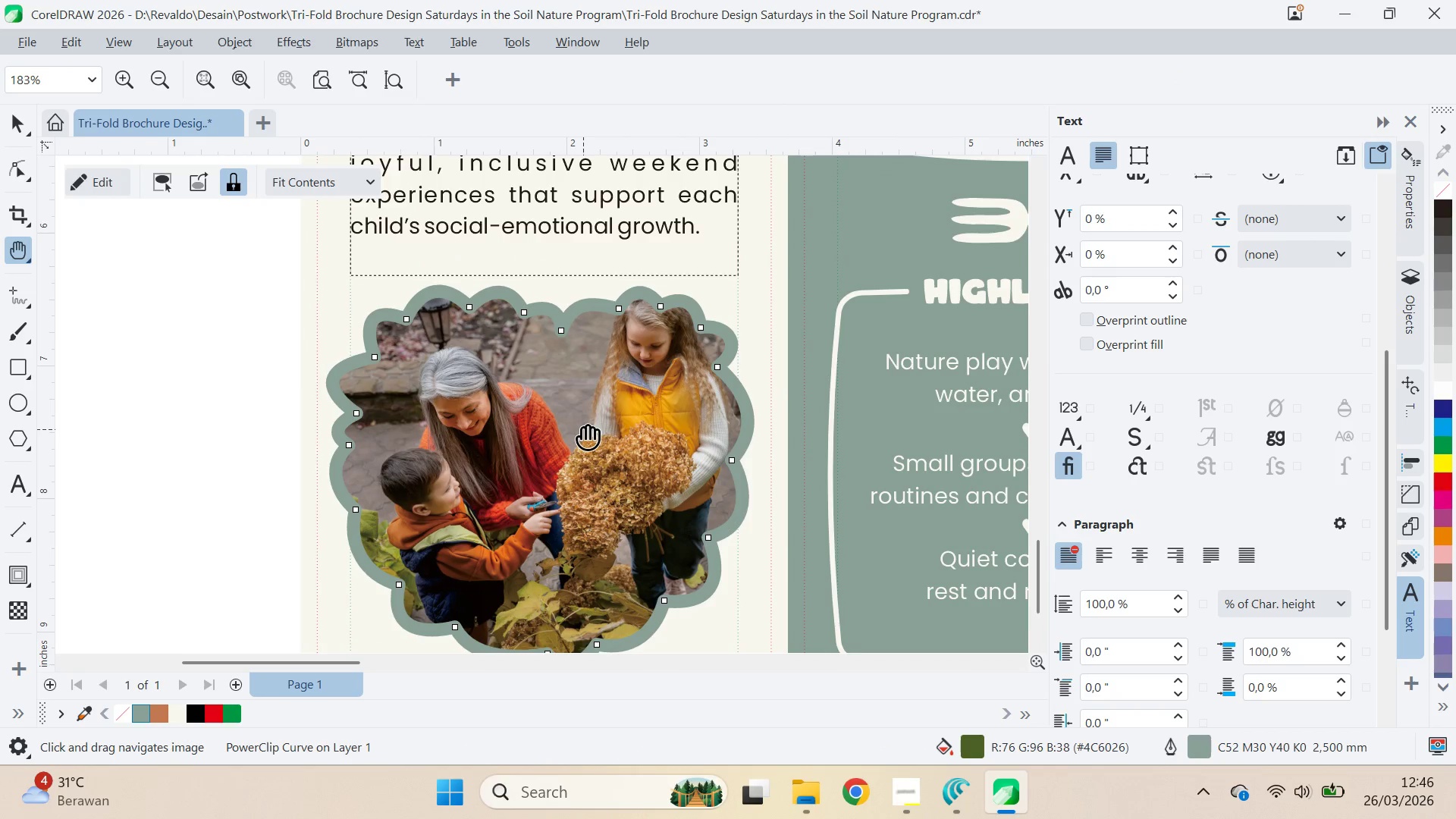 
left_click_drag(start_coordinate=[583, 429], to_coordinate=[598, 329])
 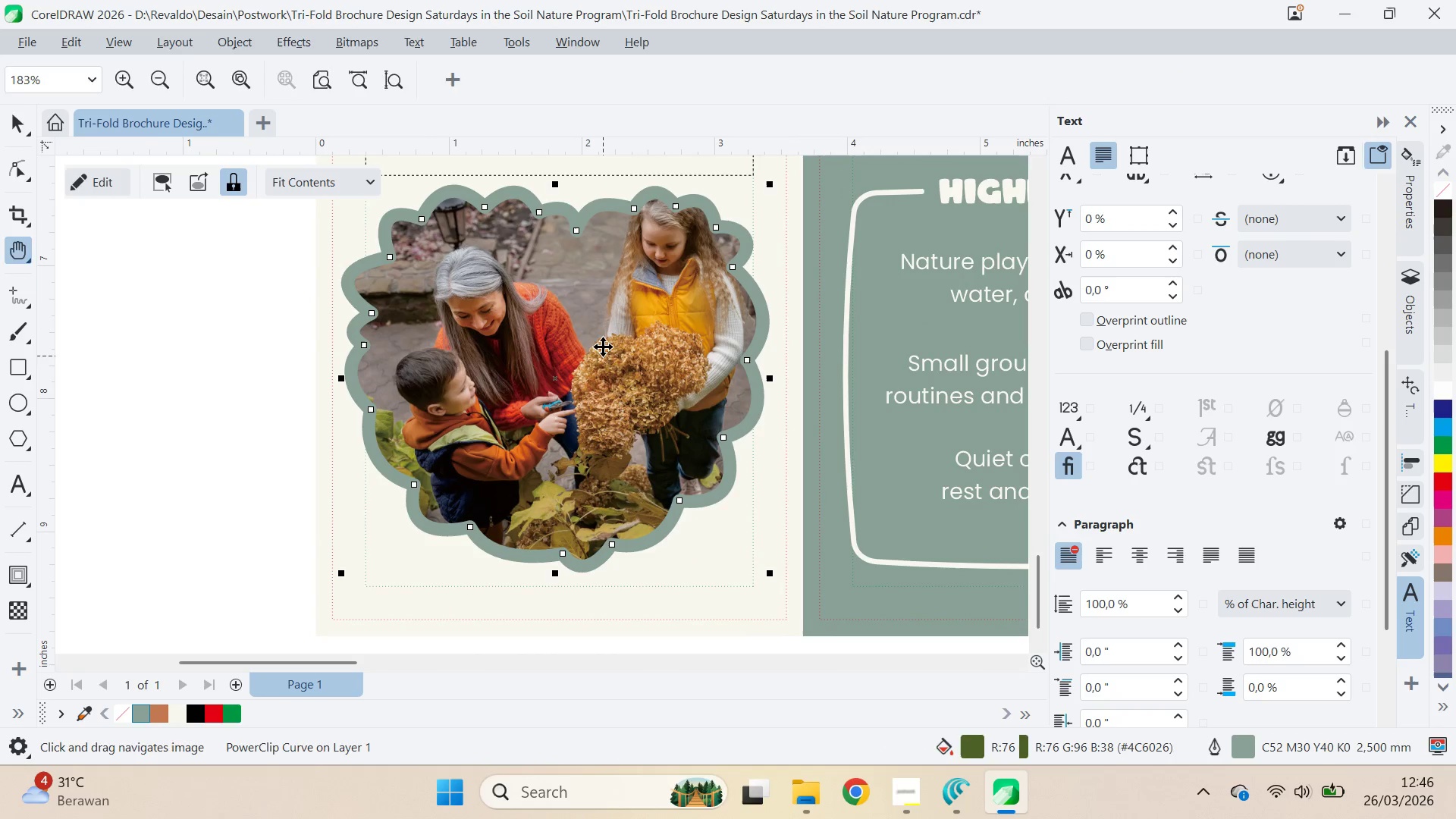 
left_click([245, 403])
 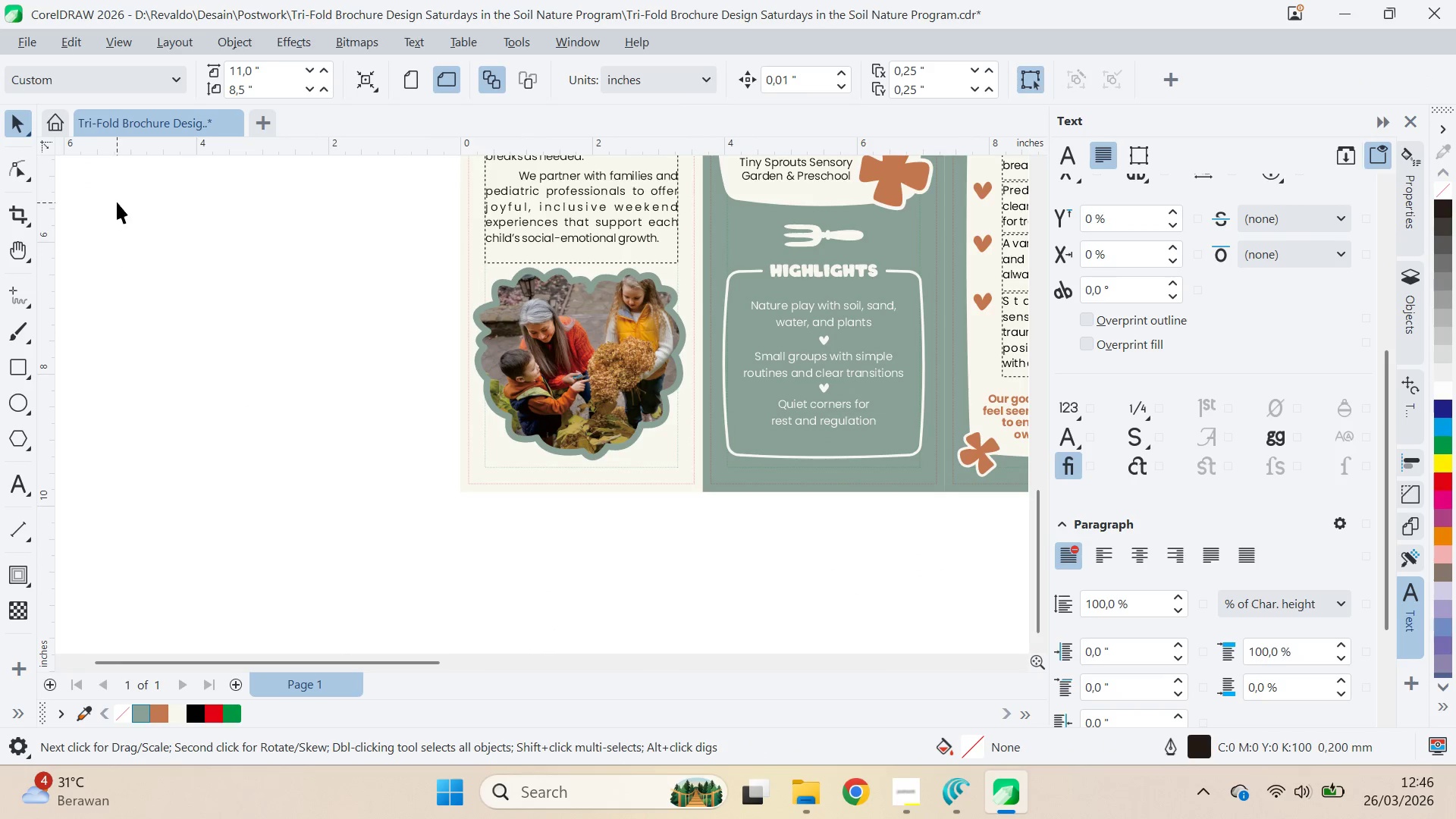 
scroll: coordinate [606, 356], scroll_direction: down, amount: 5.0
 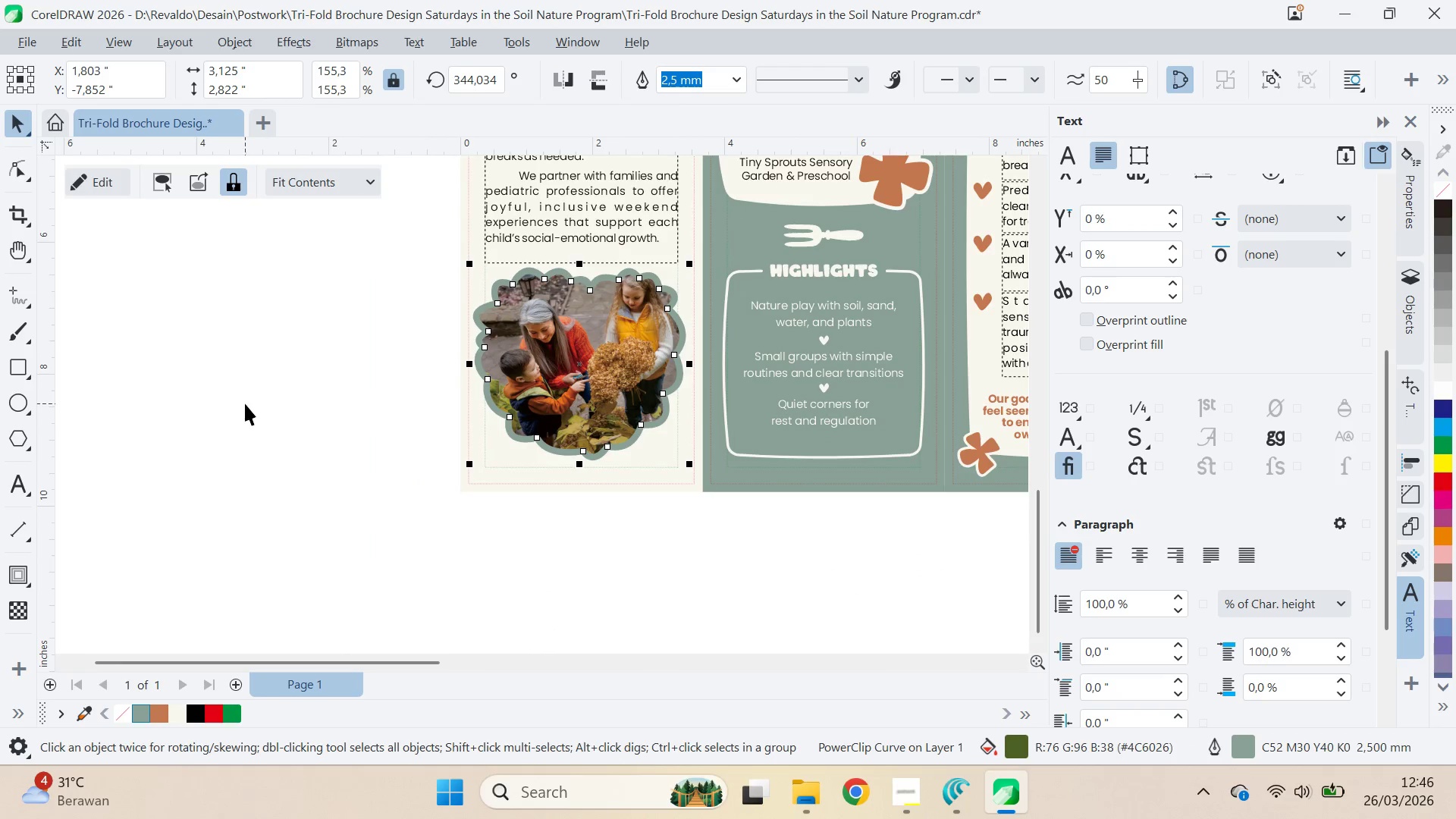 
type(qv)
 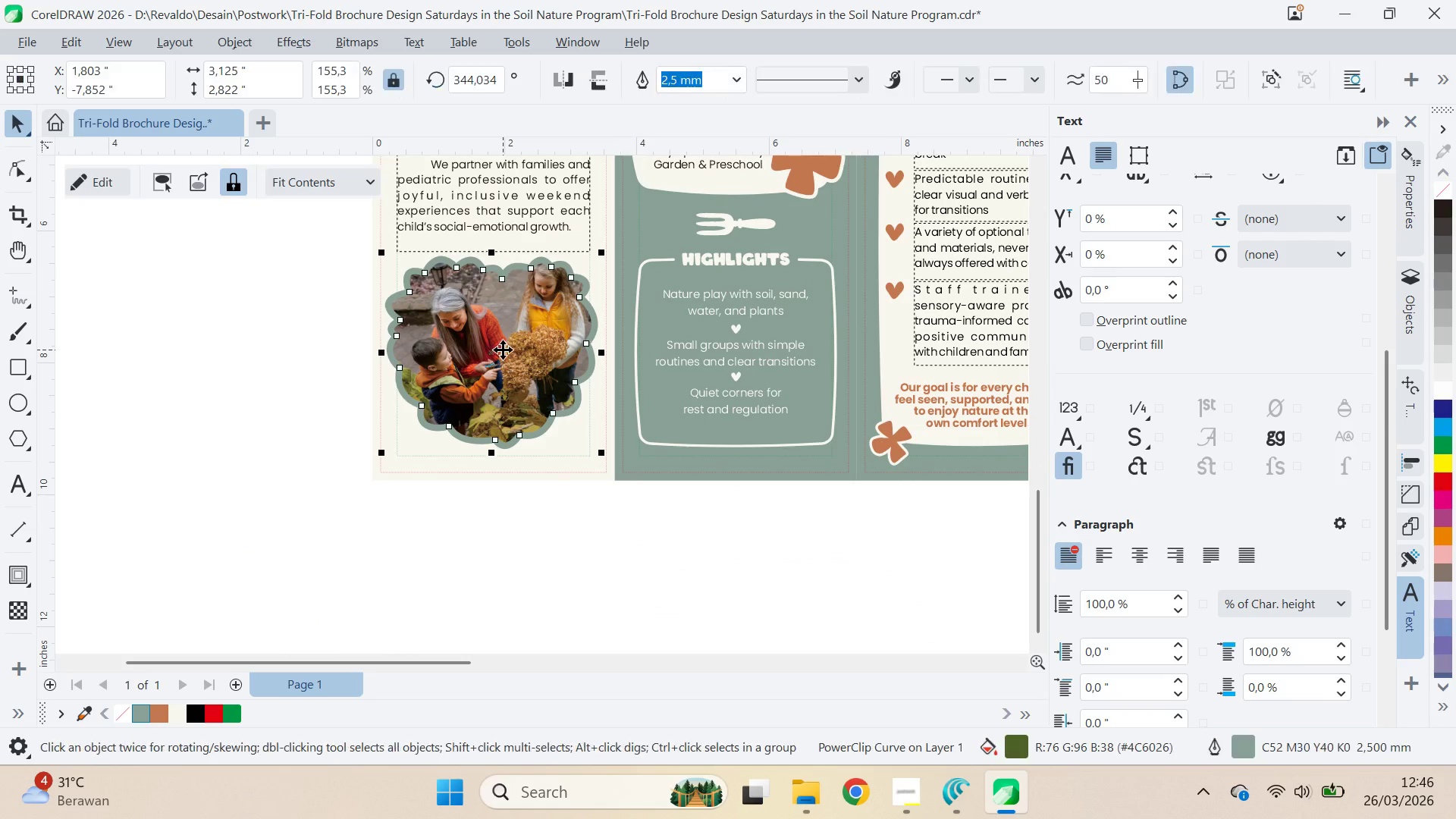 
left_click_drag(start_coordinate=[269, 249], to_coordinate=[146, 419])
 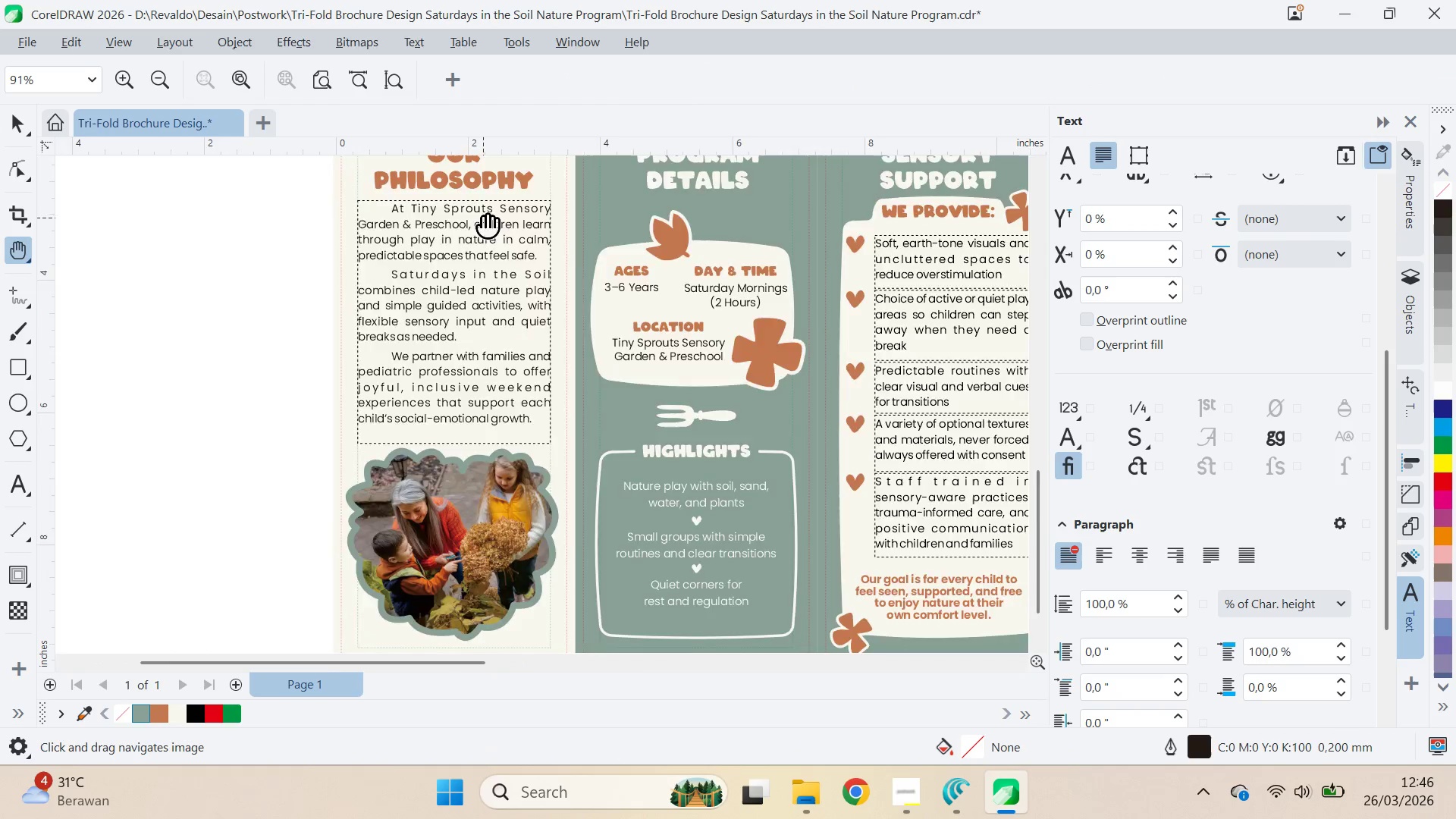 
left_click_drag(start_coordinate=[487, 206], to_coordinate=[283, 505])
 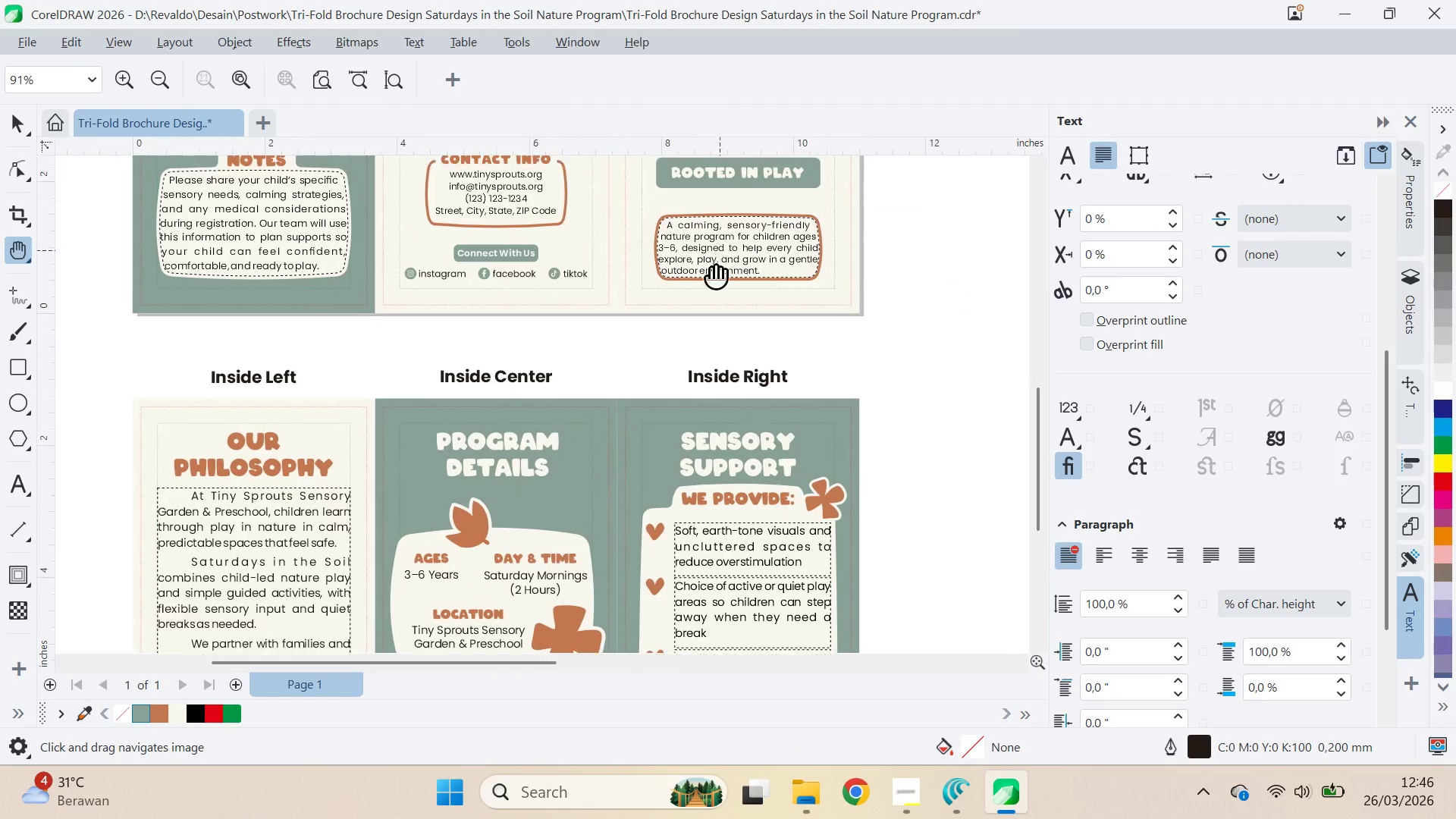 
left_click_drag(start_coordinate=[711, 268], to_coordinate=[507, 526])
 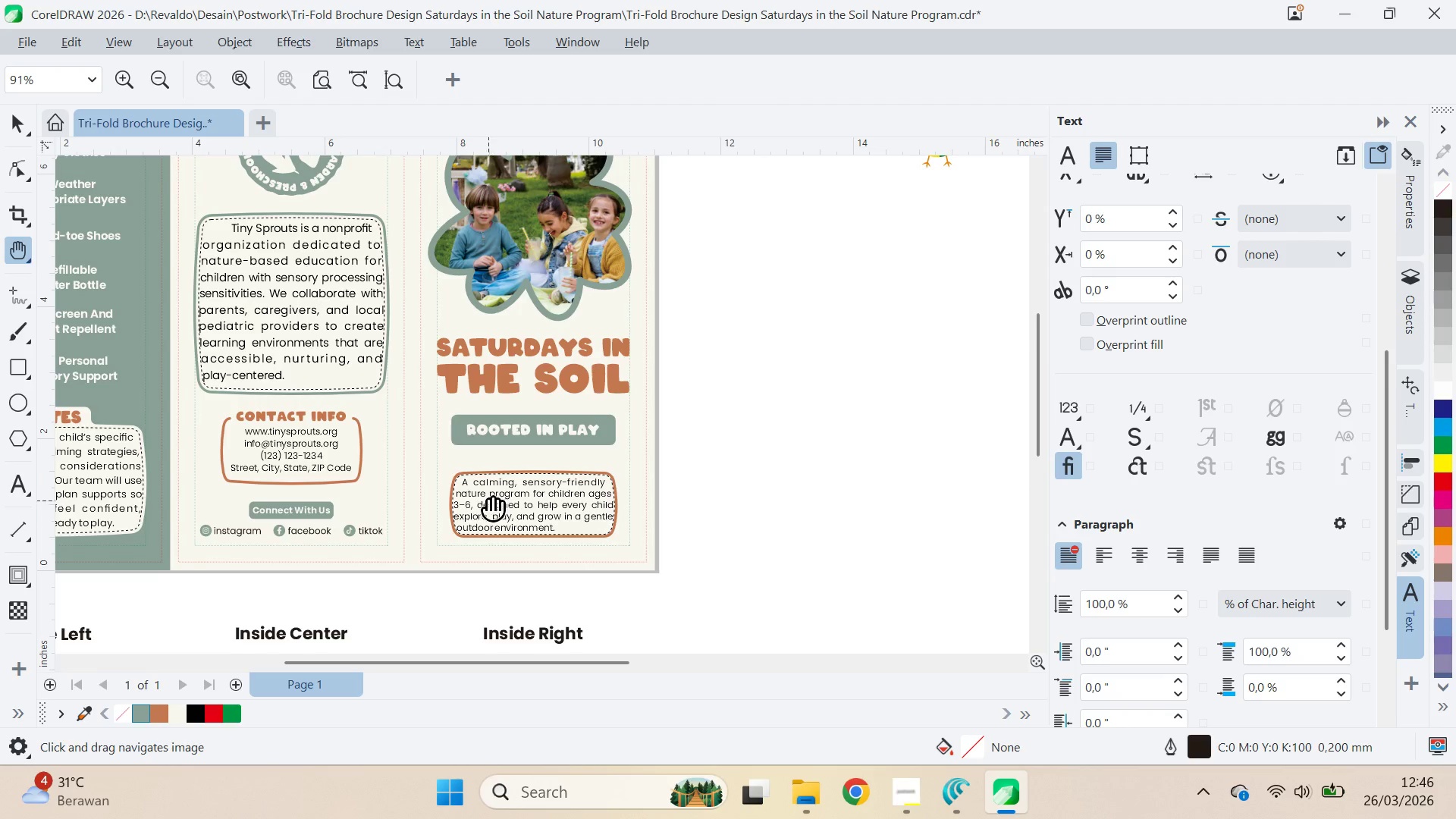 
left_click_drag(start_coordinate=[488, 500], to_coordinate=[844, 237])
 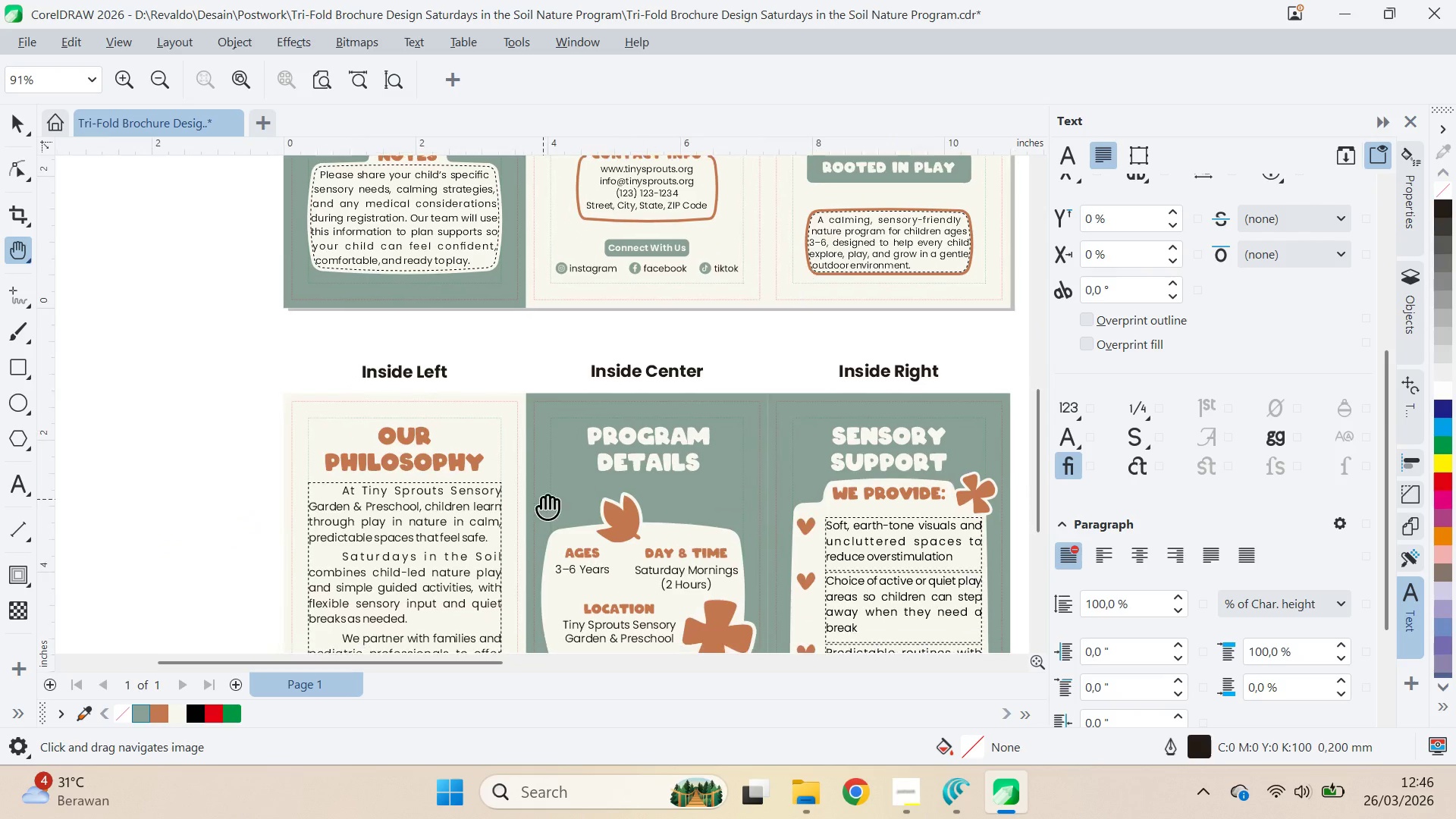 
left_click_drag(start_coordinate=[543, 499], to_coordinate=[644, 212])
 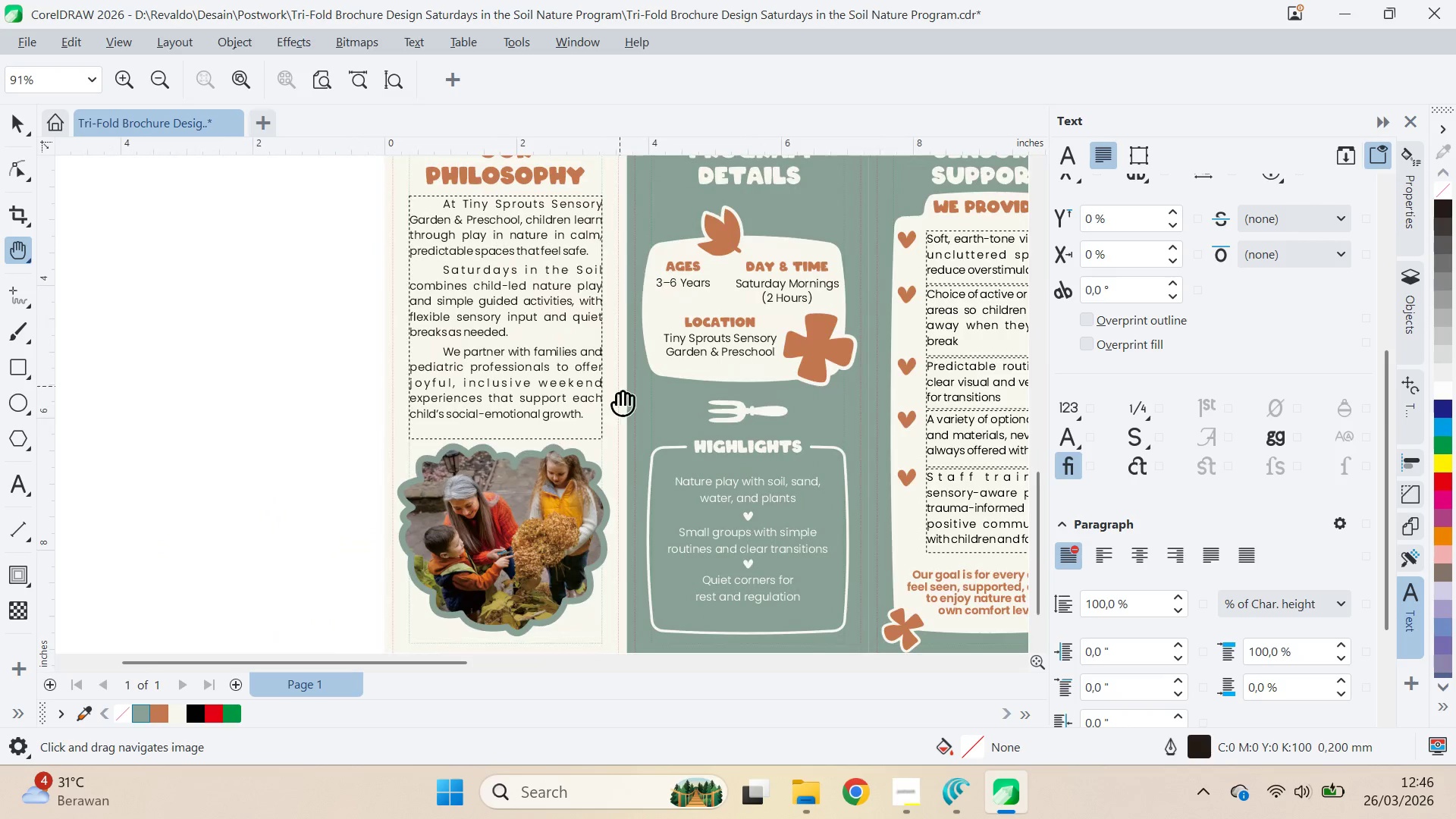 
left_click_drag(start_coordinate=[617, 410], to_coordinate=[605, 223])
 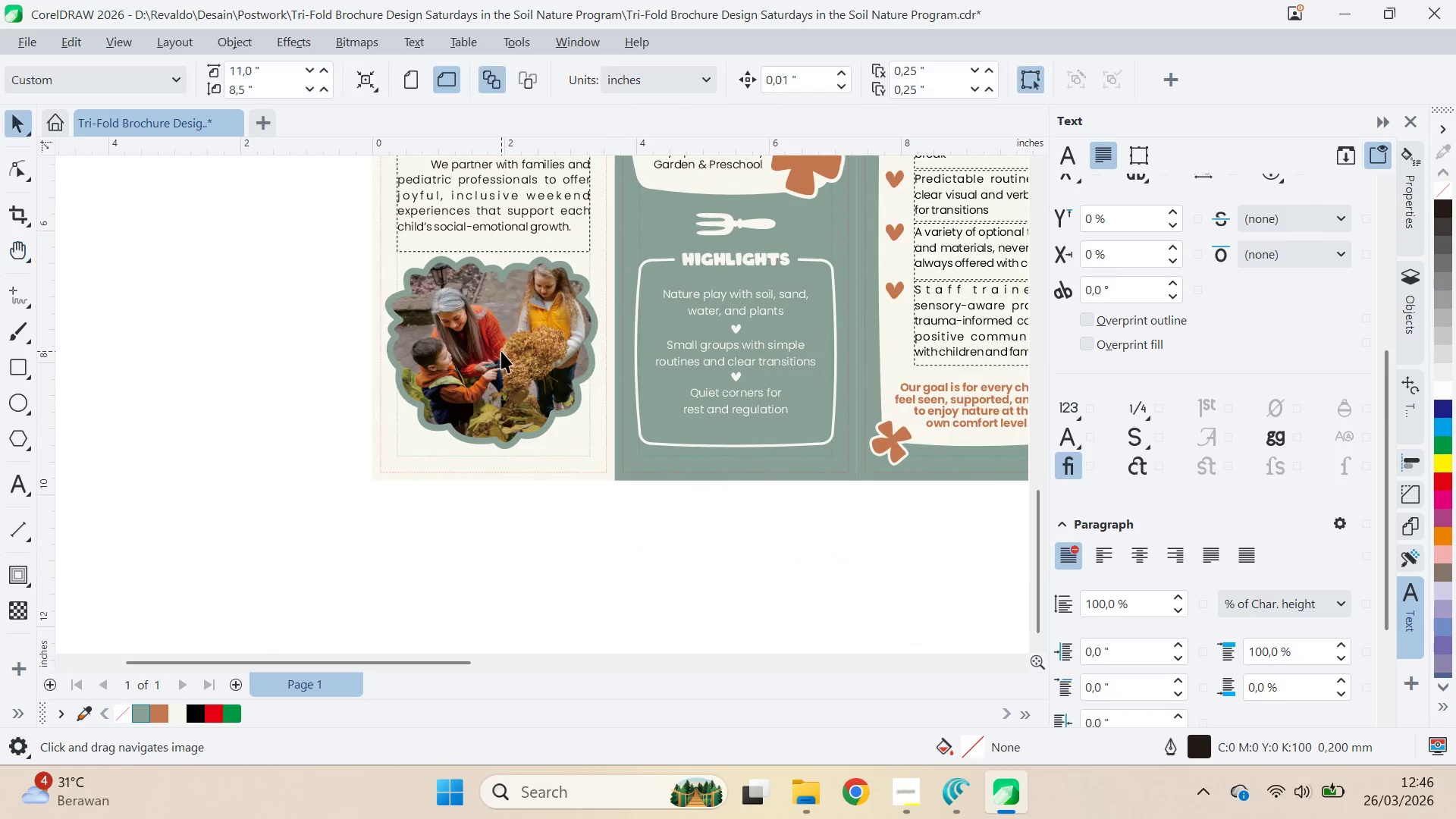 
left_click([503, 350])
 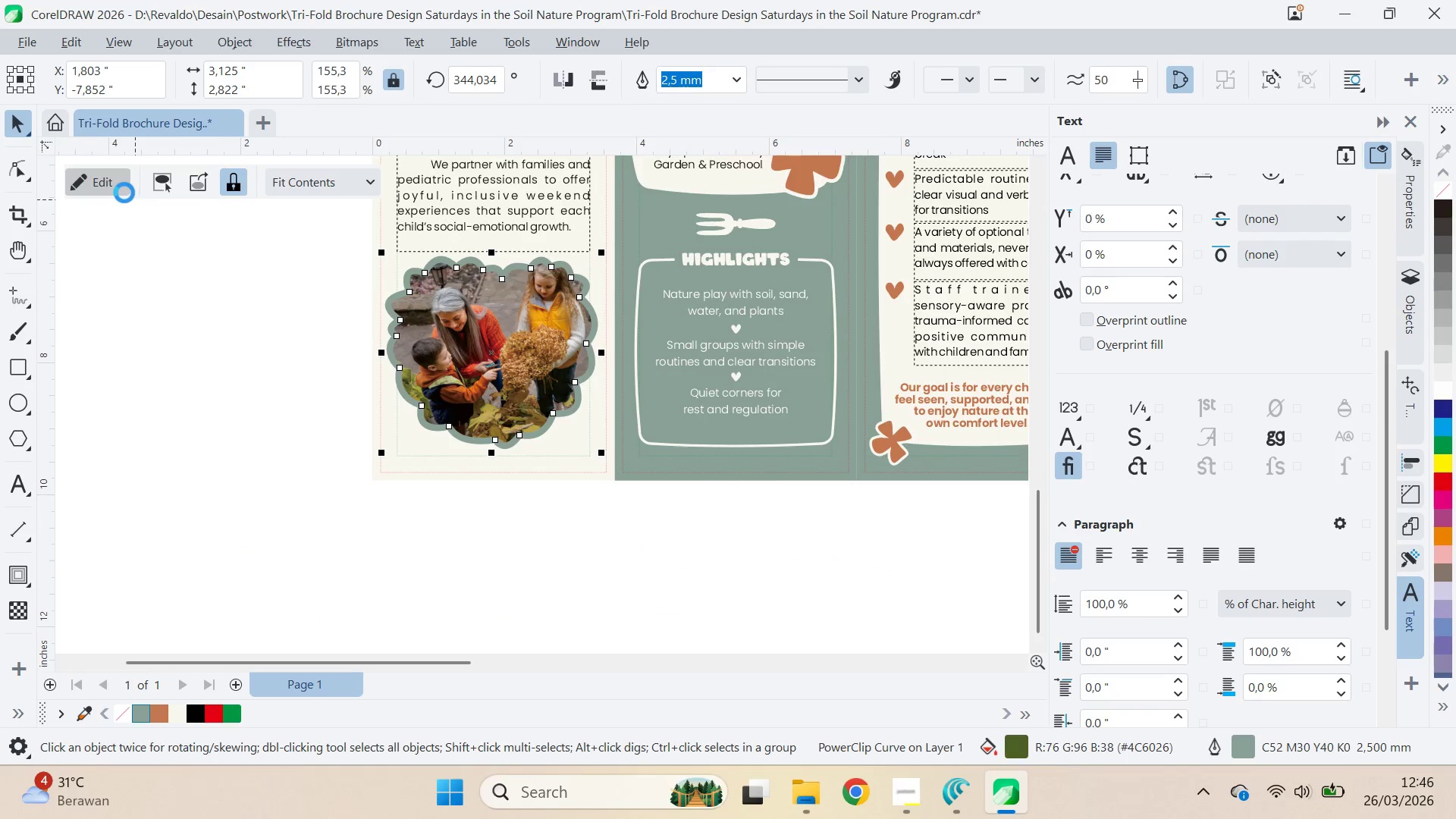 
left_click([537, 400])
 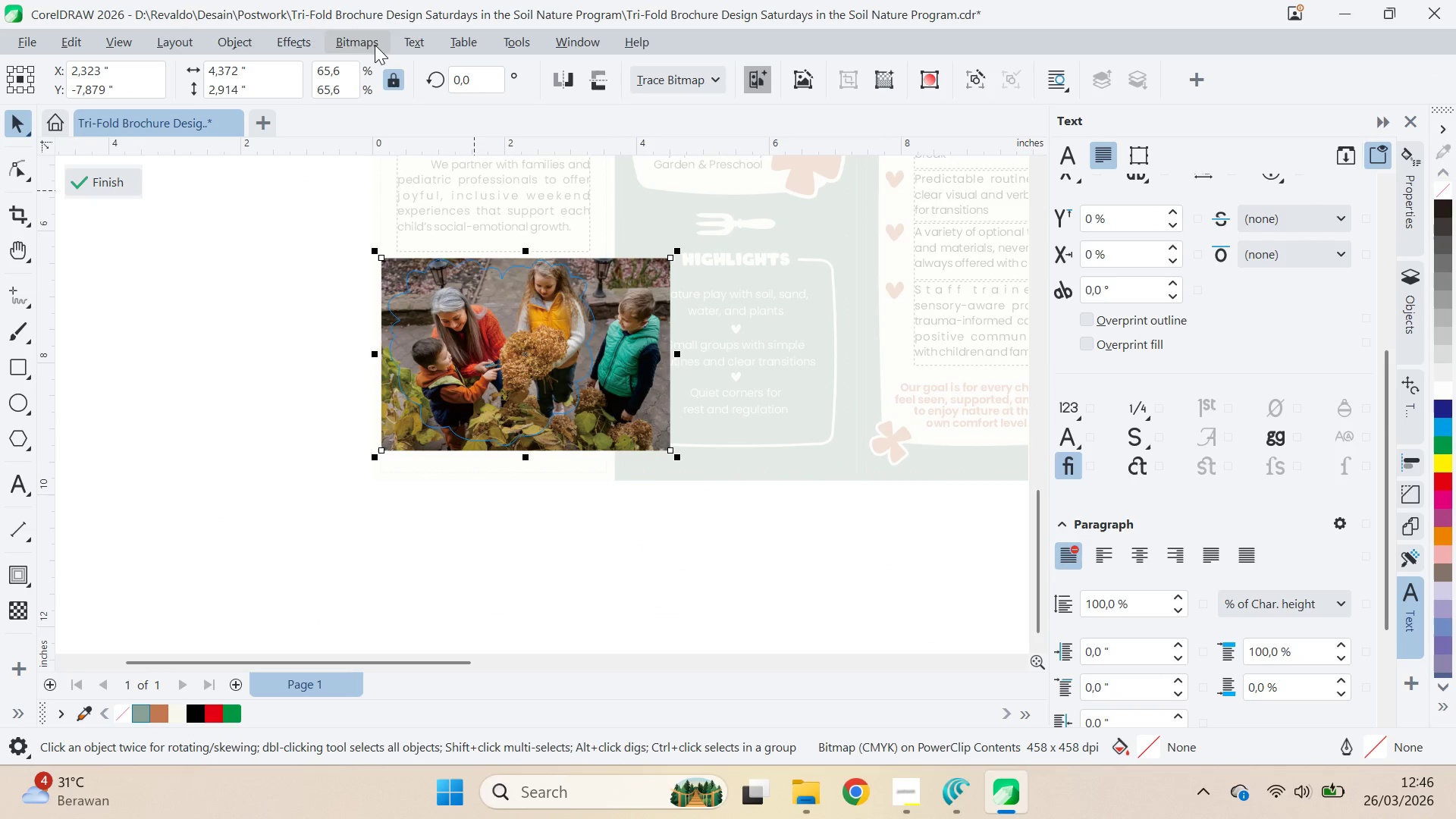 
left_click([359, 52])
 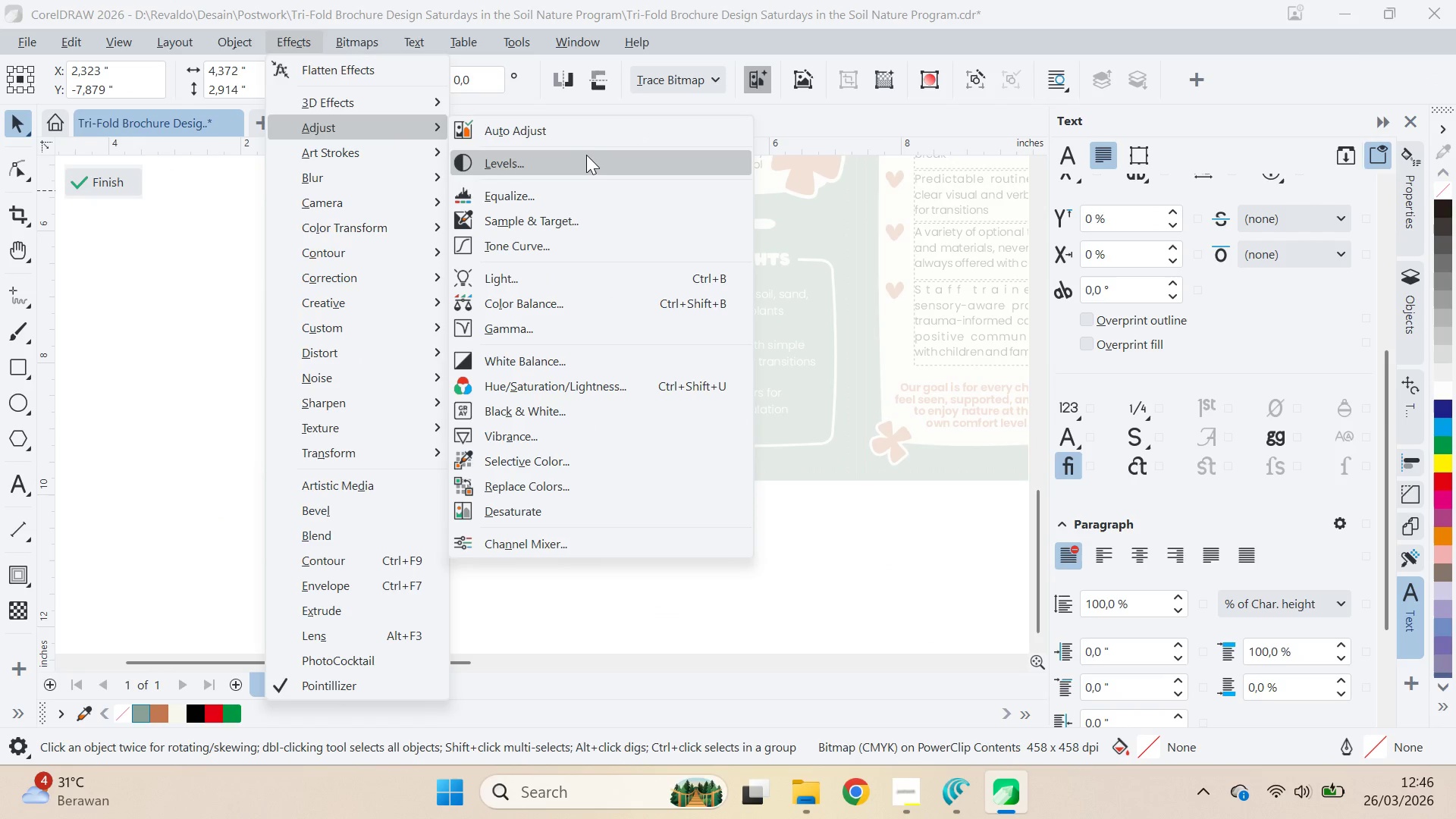 
wait(7.72)
 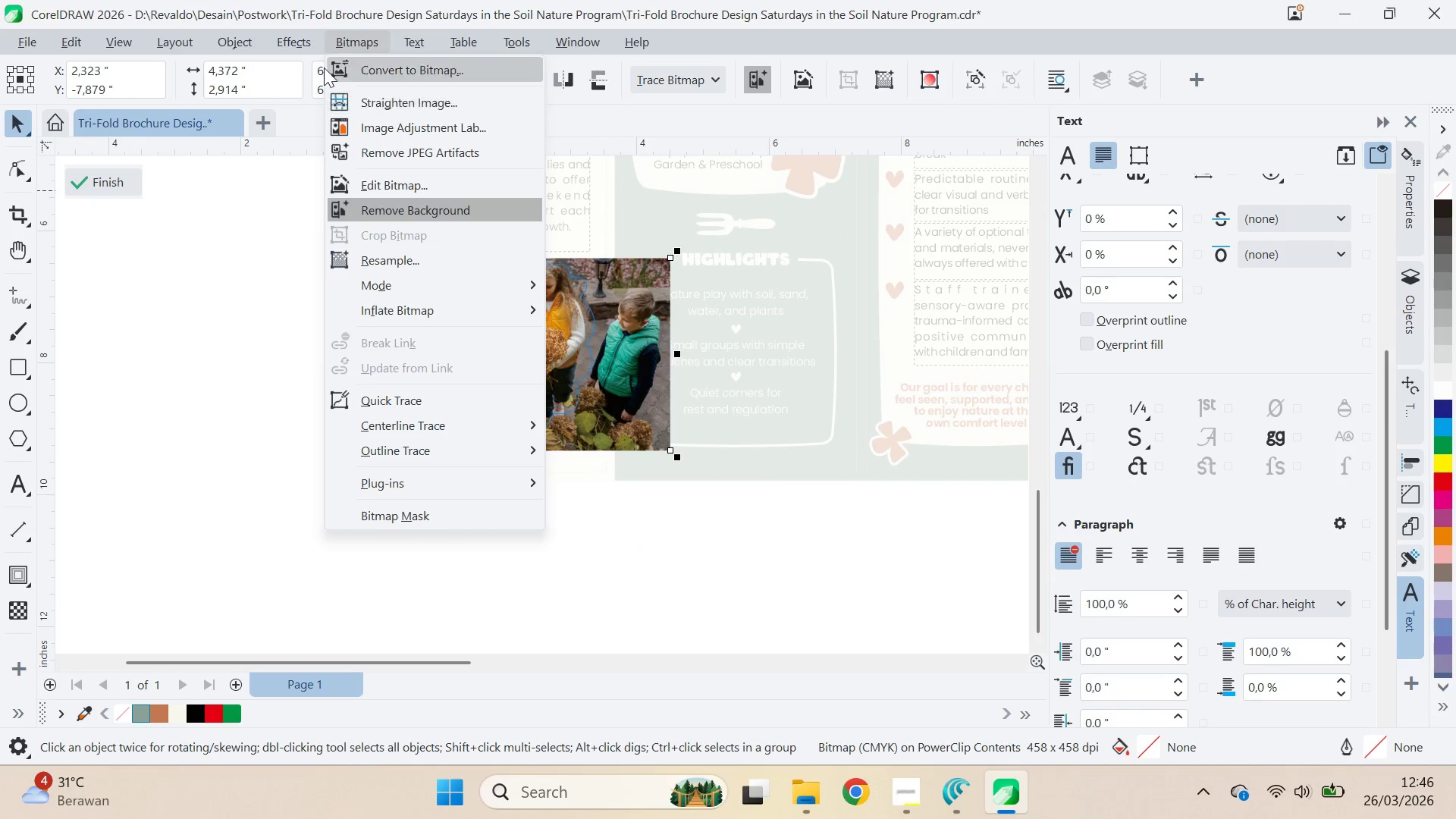 
left_click([599, 165])
 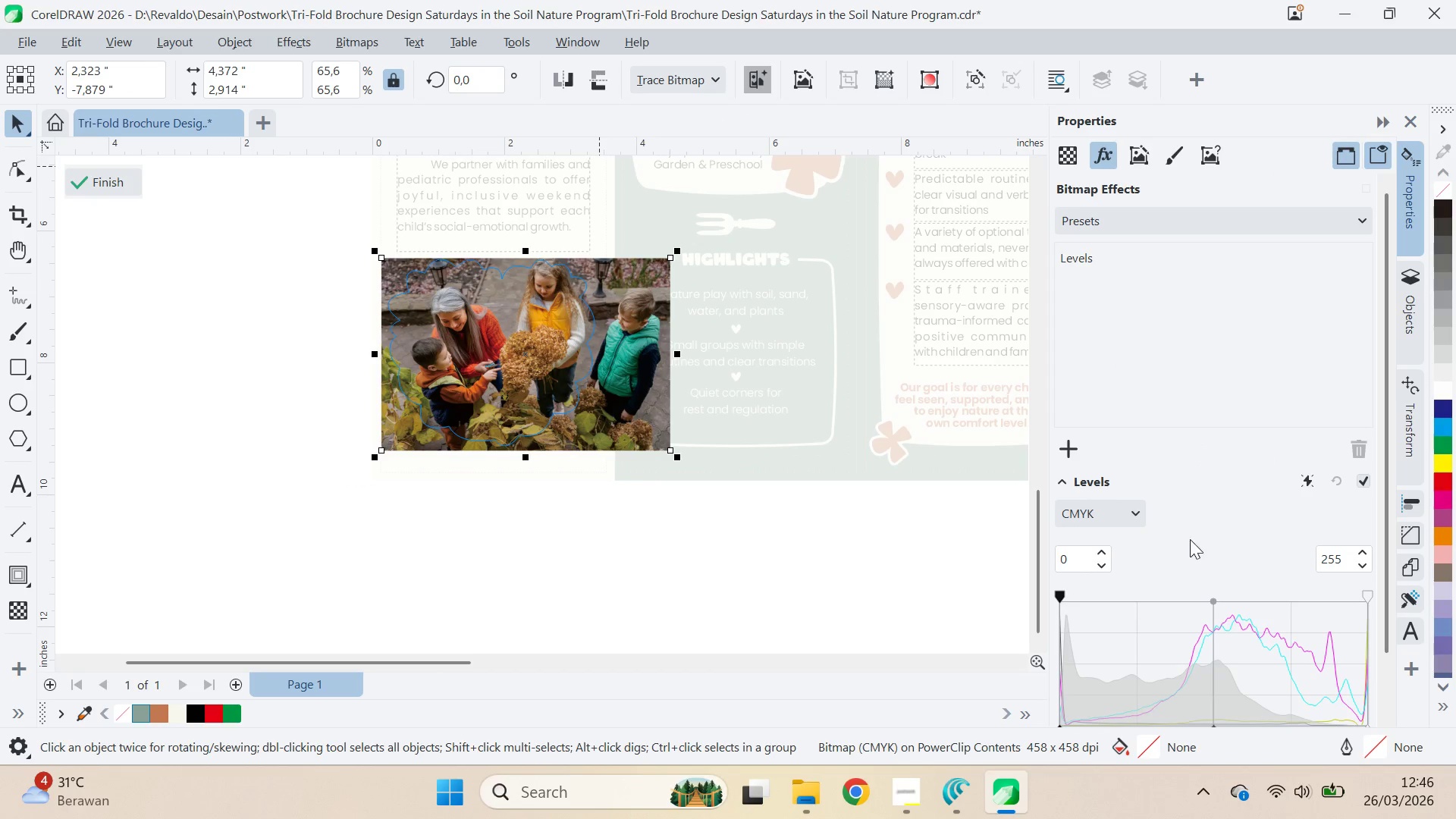 
wait(5.34)
 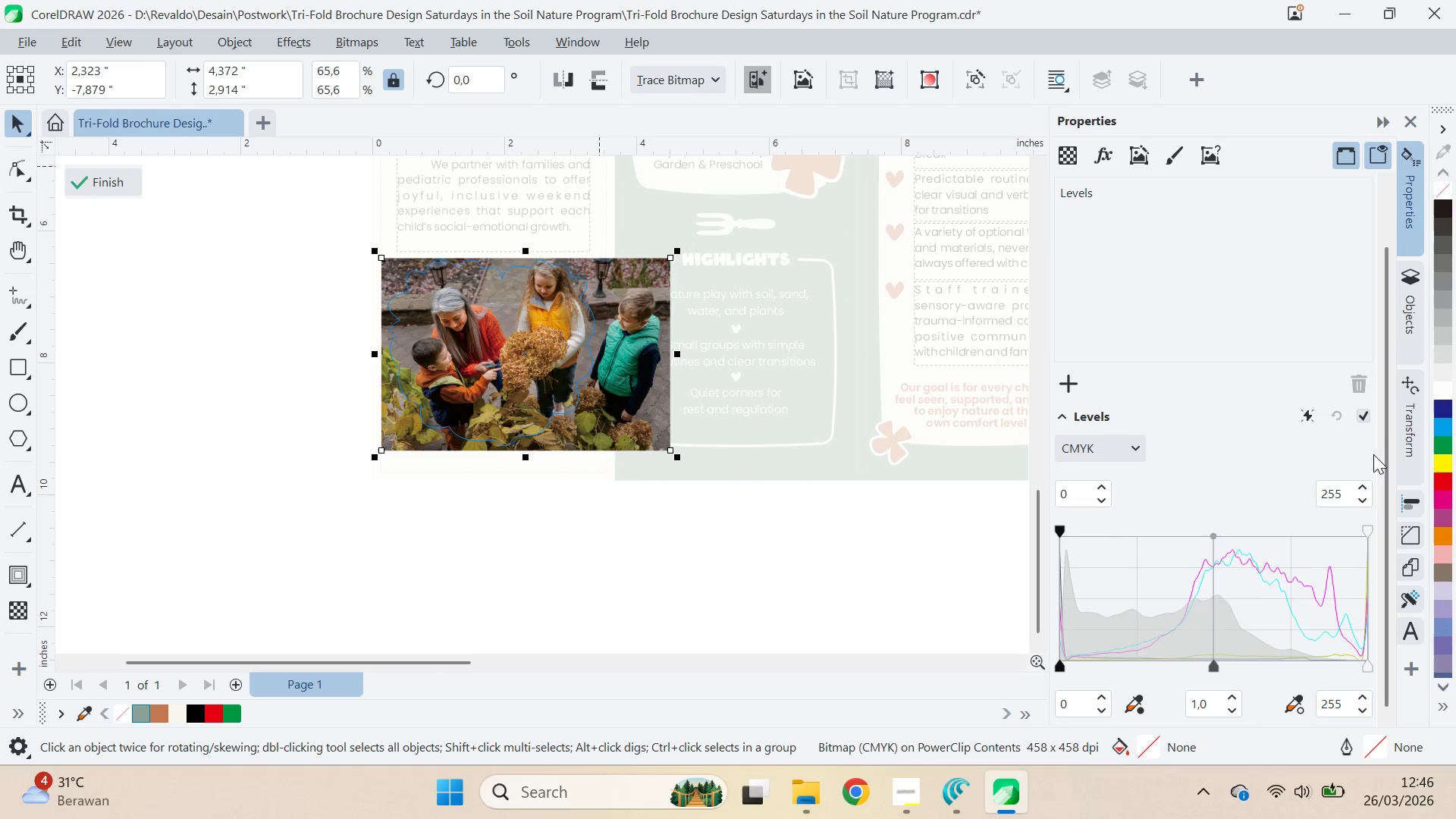 
left_click_drag(start_coordinate=[1390, 437], to_coordinate=[1381, 467])
 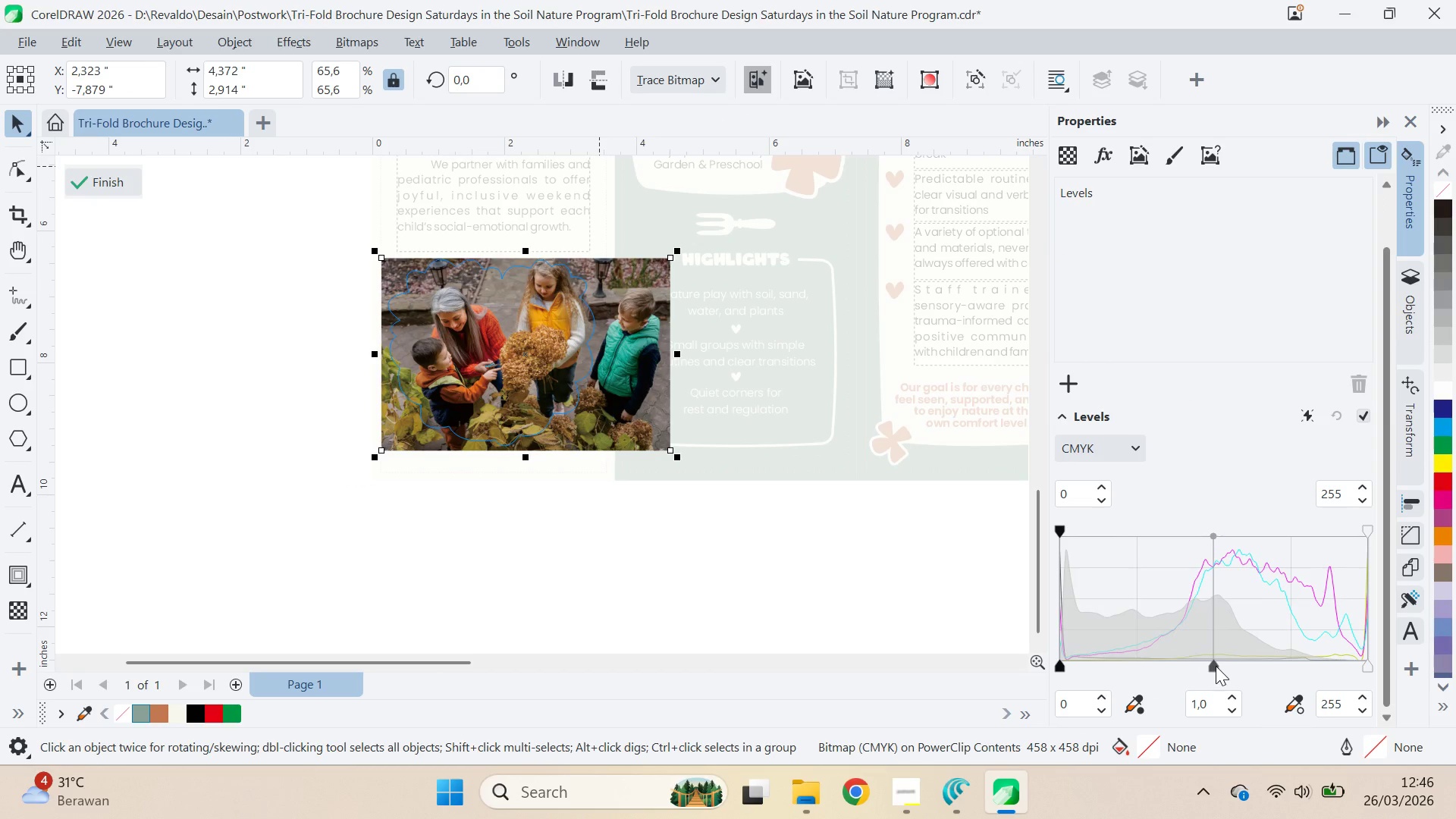 
scroll: coordinate [1197, 520], scroll_direction: down, amount: 4.0
 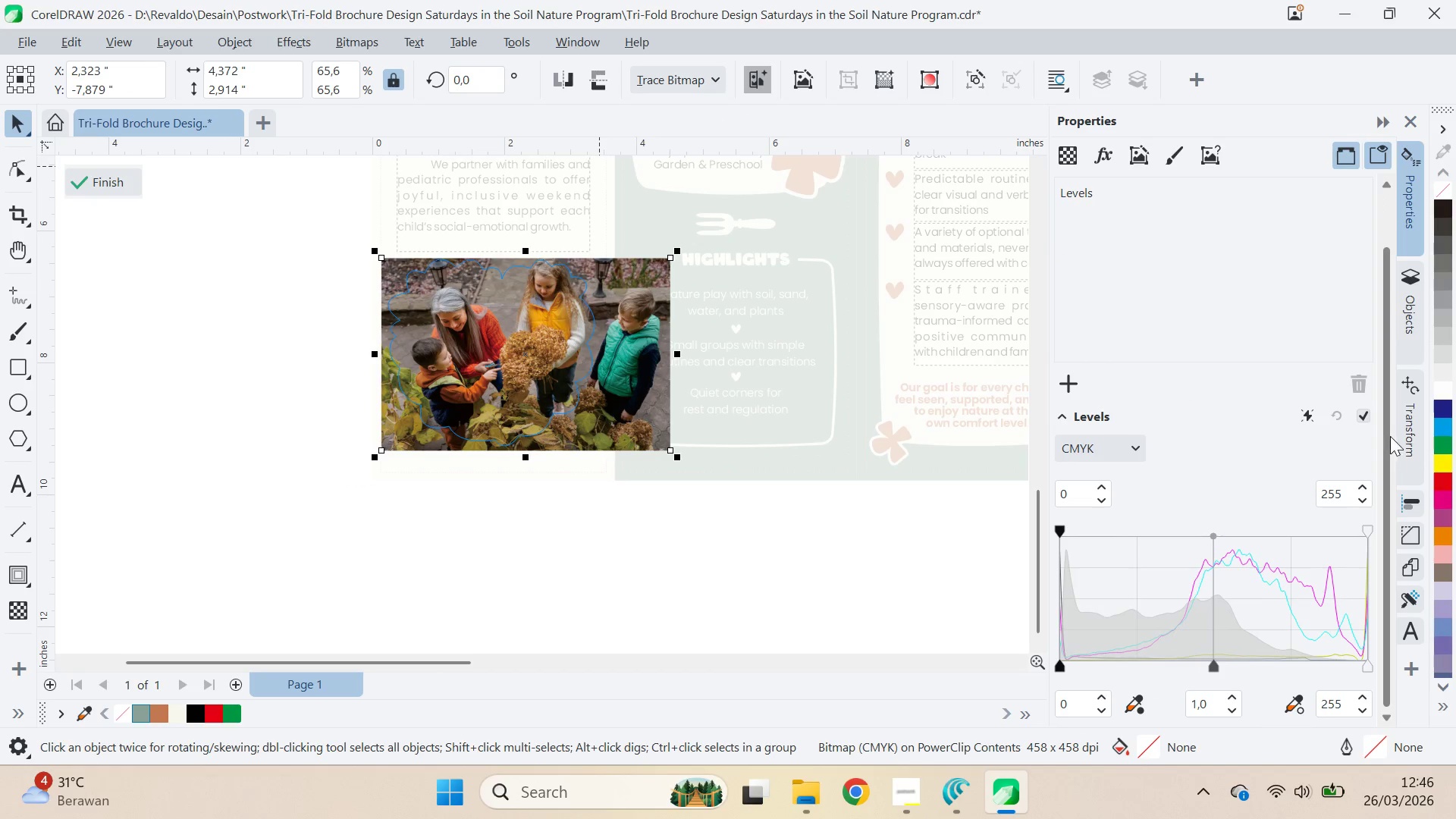 
left_click_drag(start_coordinate=[1215, 666], to_coordinate=[1233, 663])
 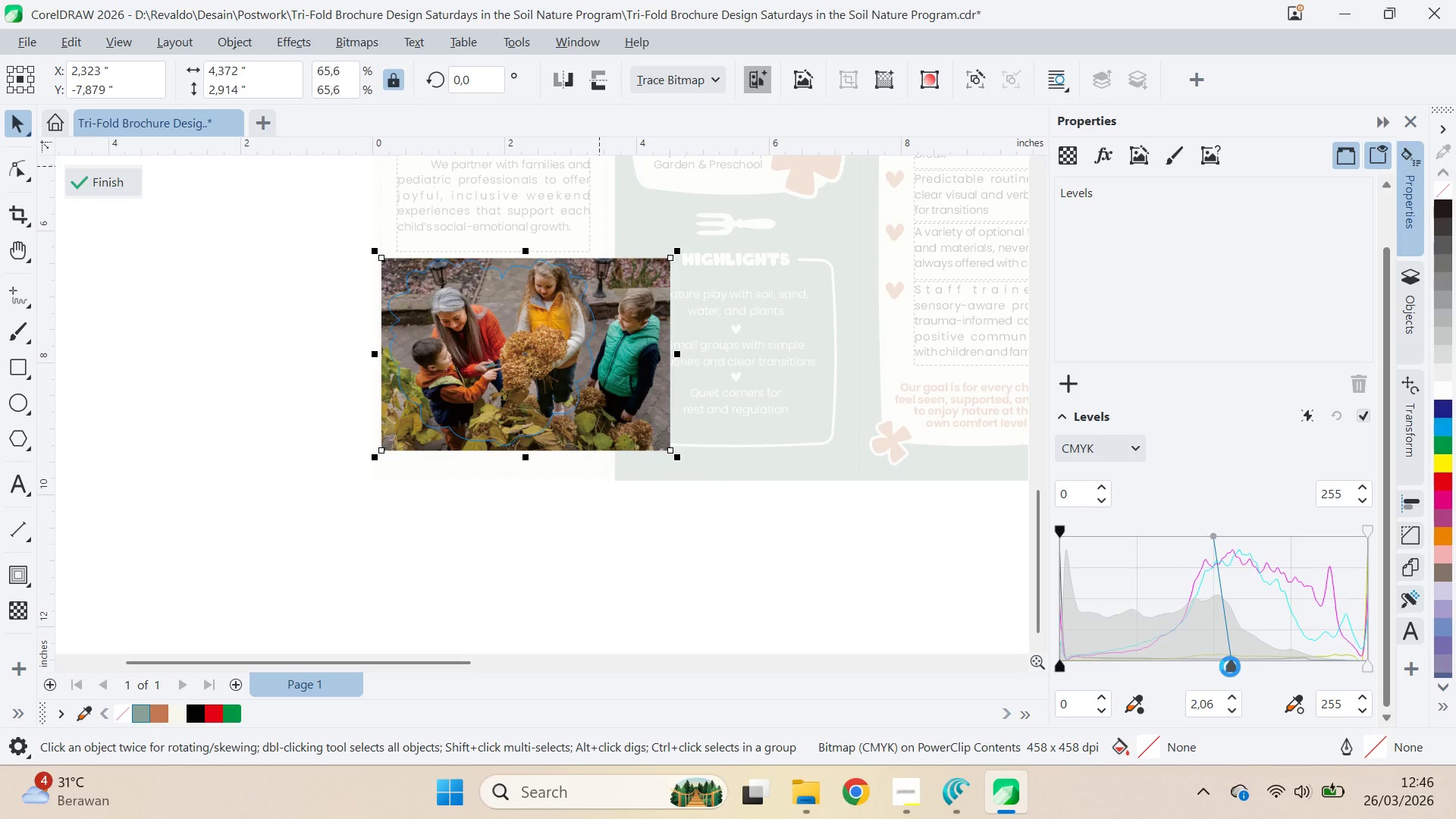 
wait(5.94)
 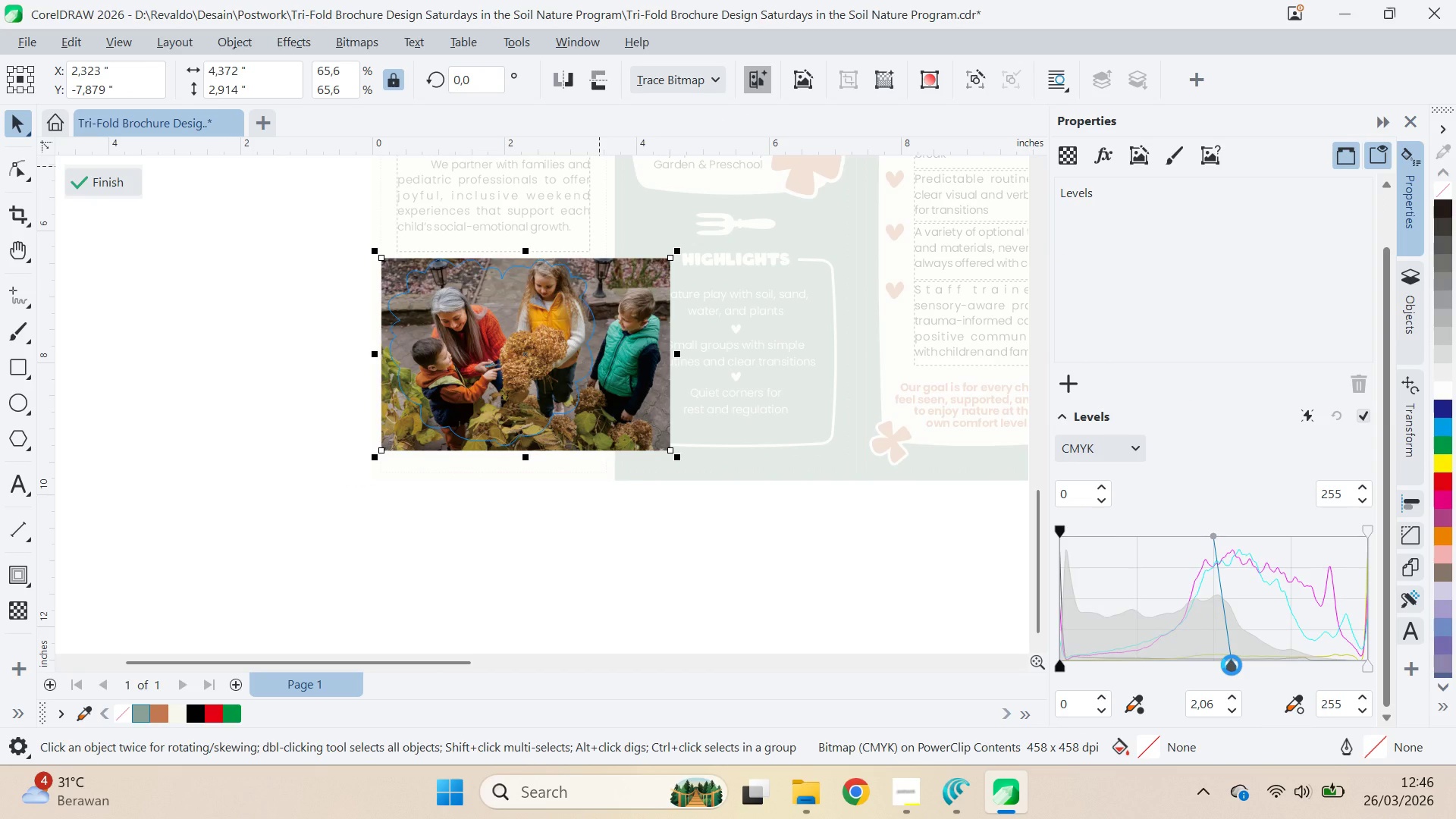 
key(Control+Z)
 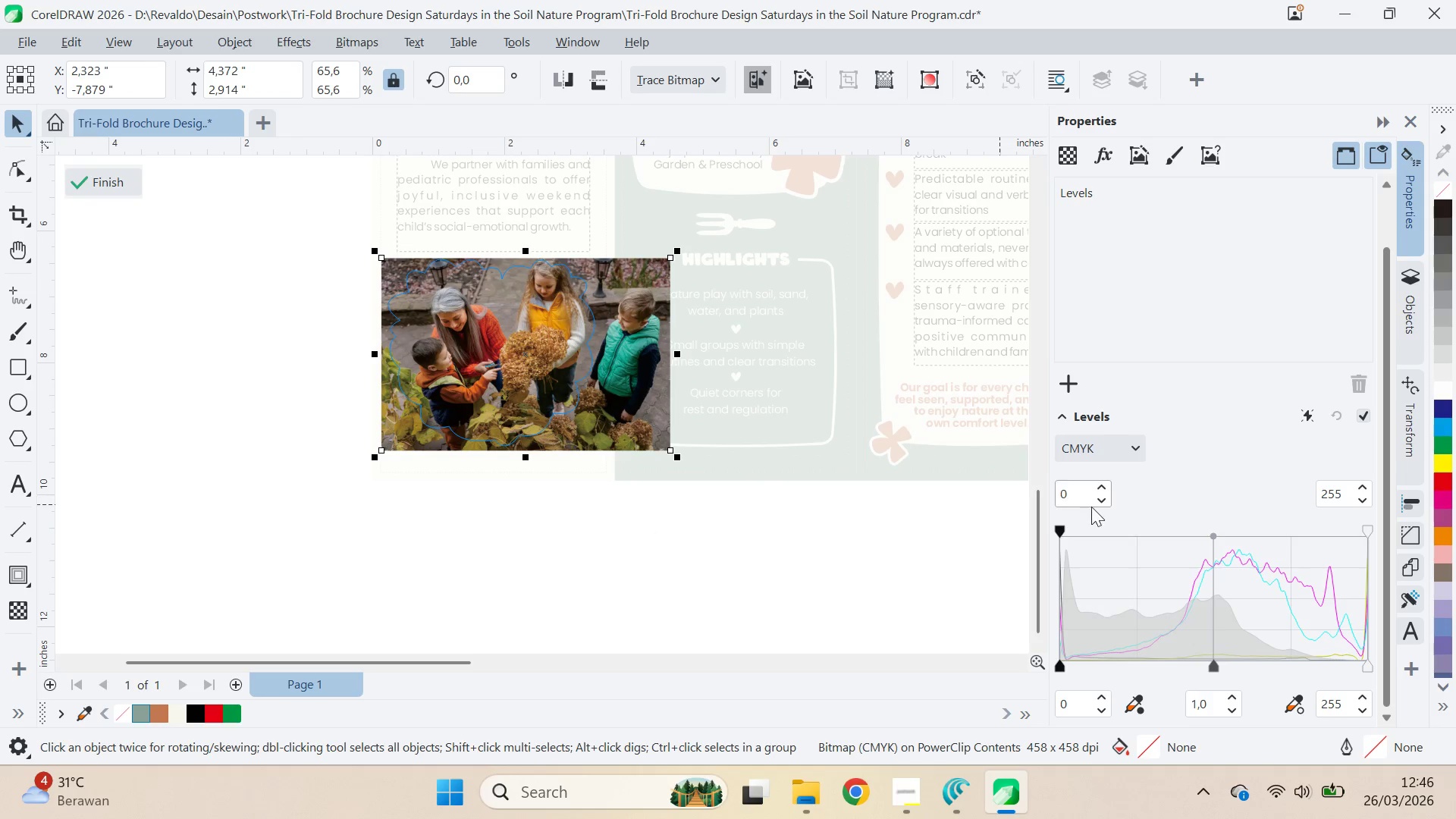 
left_click_drag(start_coordinate=[1213, 539], to_coordinate=[1194, 544])
 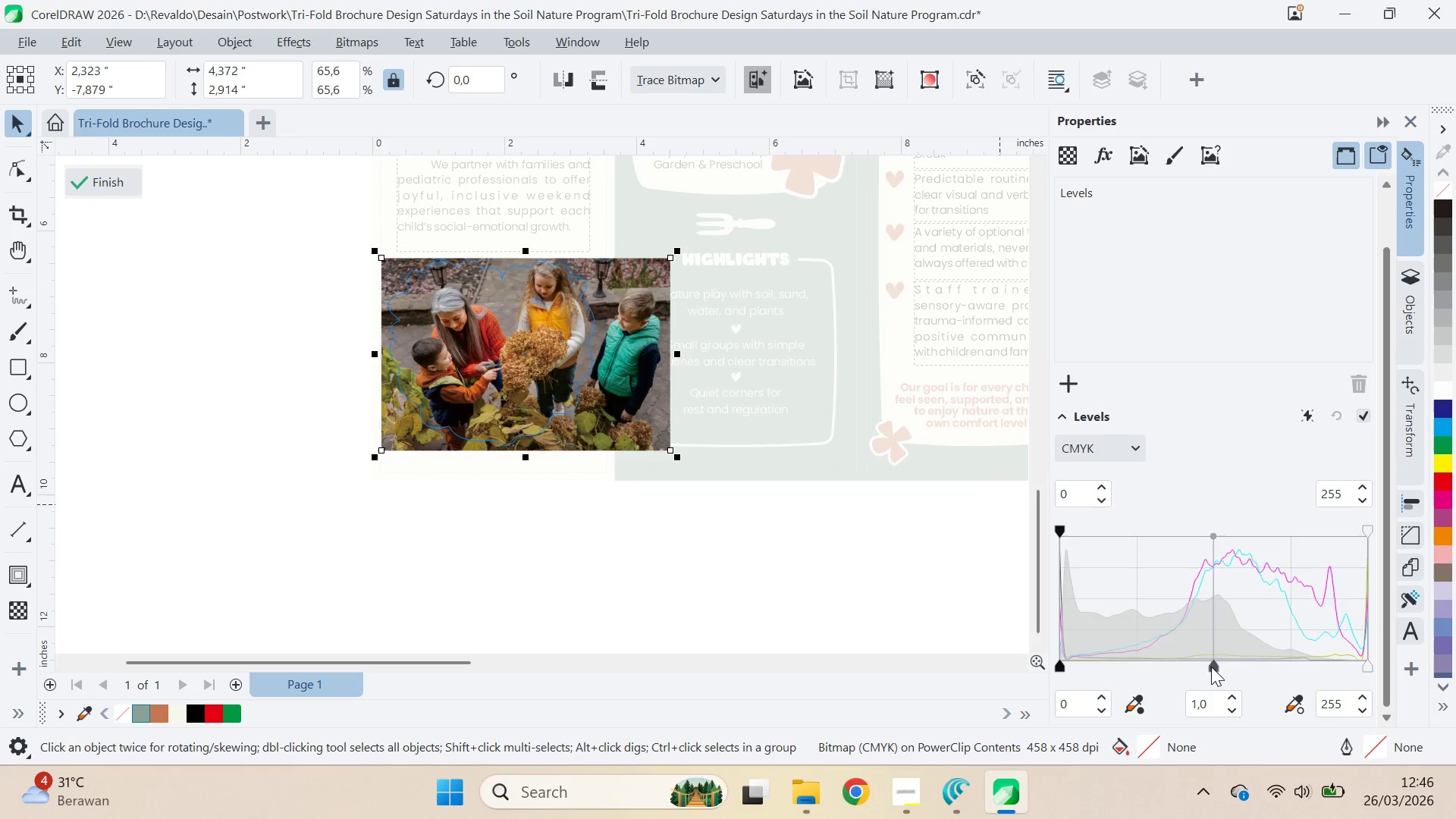 
left_click_drag(start_coordinate=[1211, 667], to_coordinate=[1196, 665])
 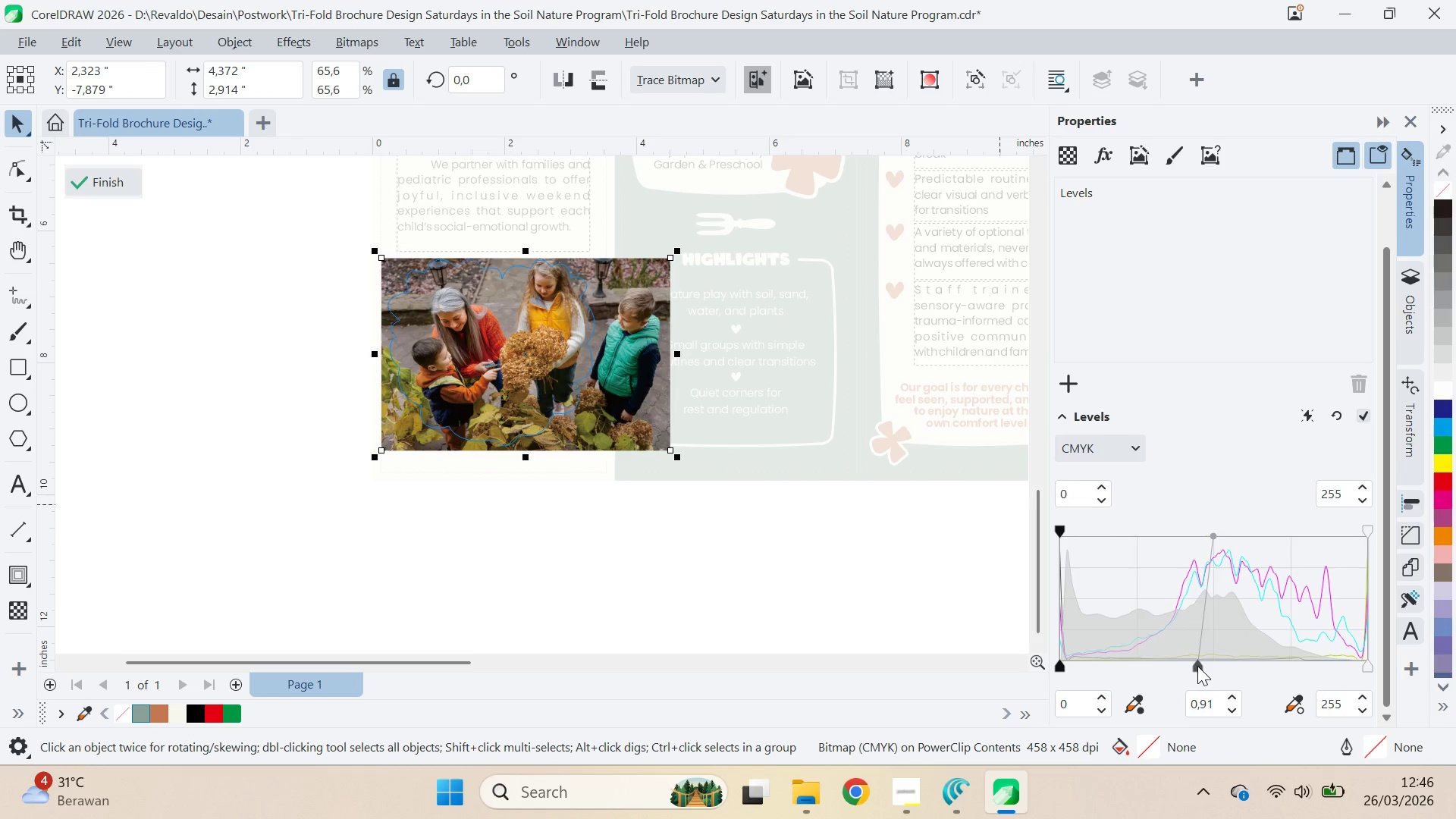 
left_click_drag(start_coordinate=[1197, 666], to_coordinate=[1167, 669])
 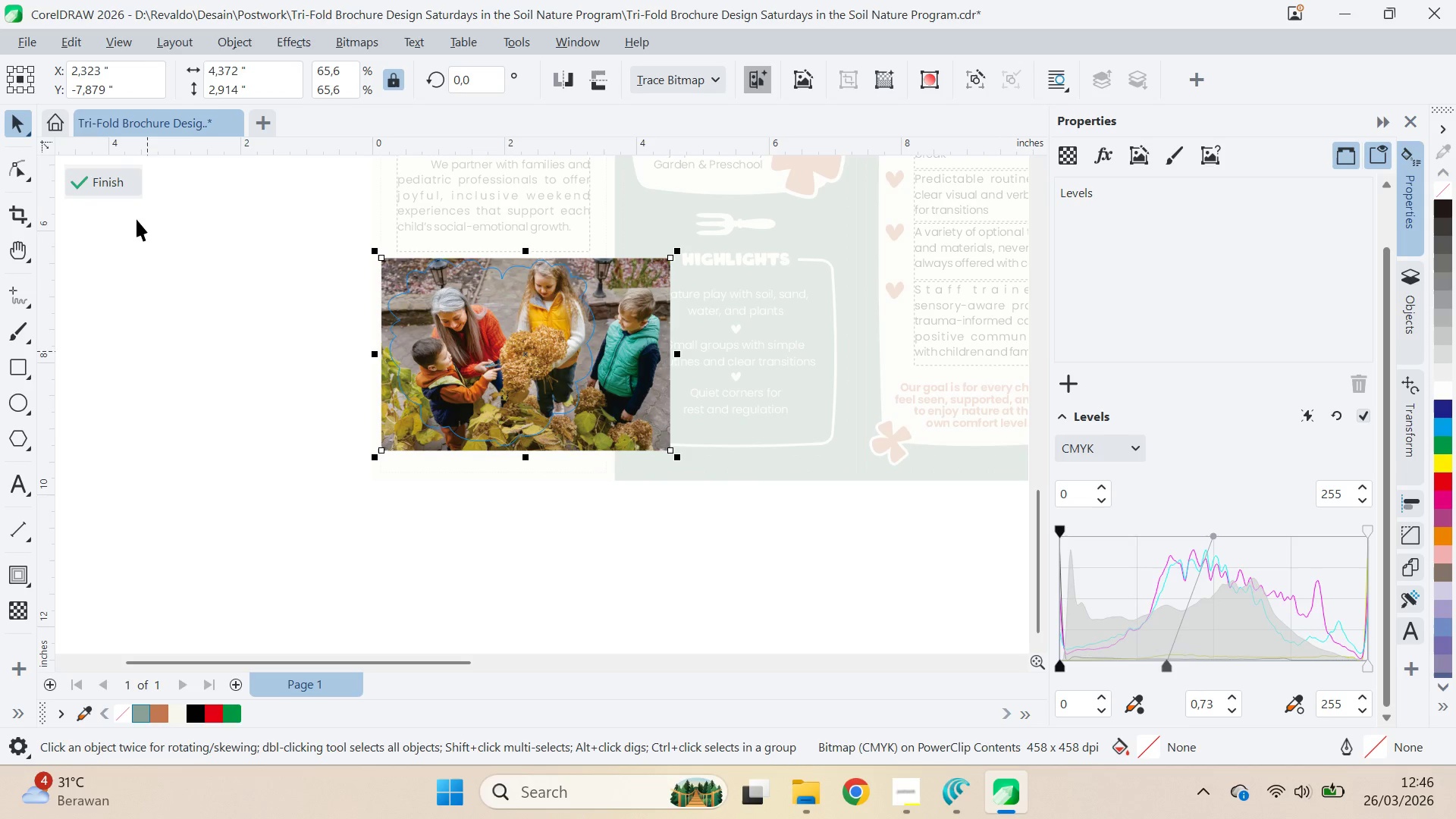 
type(qv)
 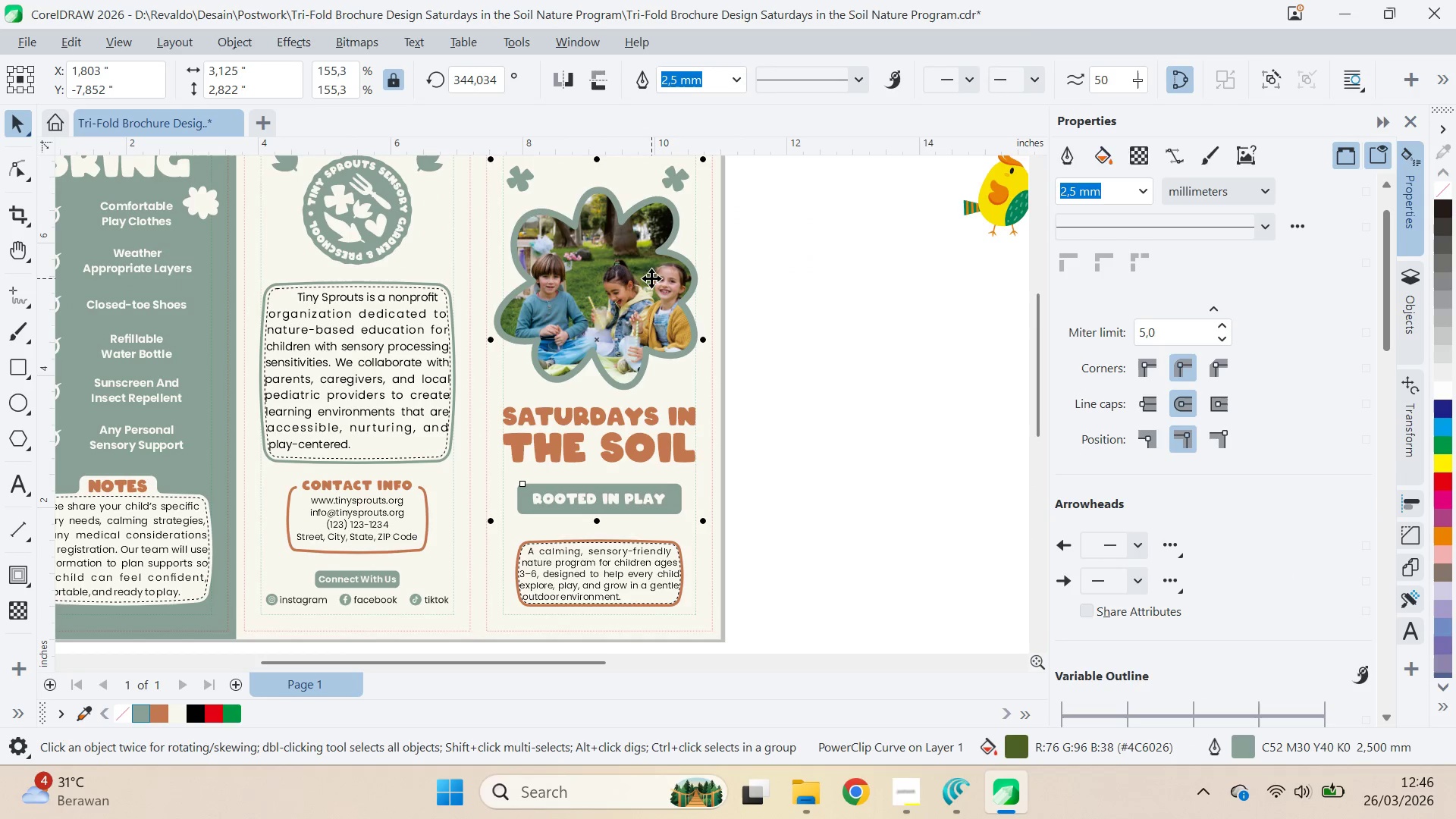 
left_click_drag(start_coordinate=[356, 255], to_coordinate=[97, 453])
 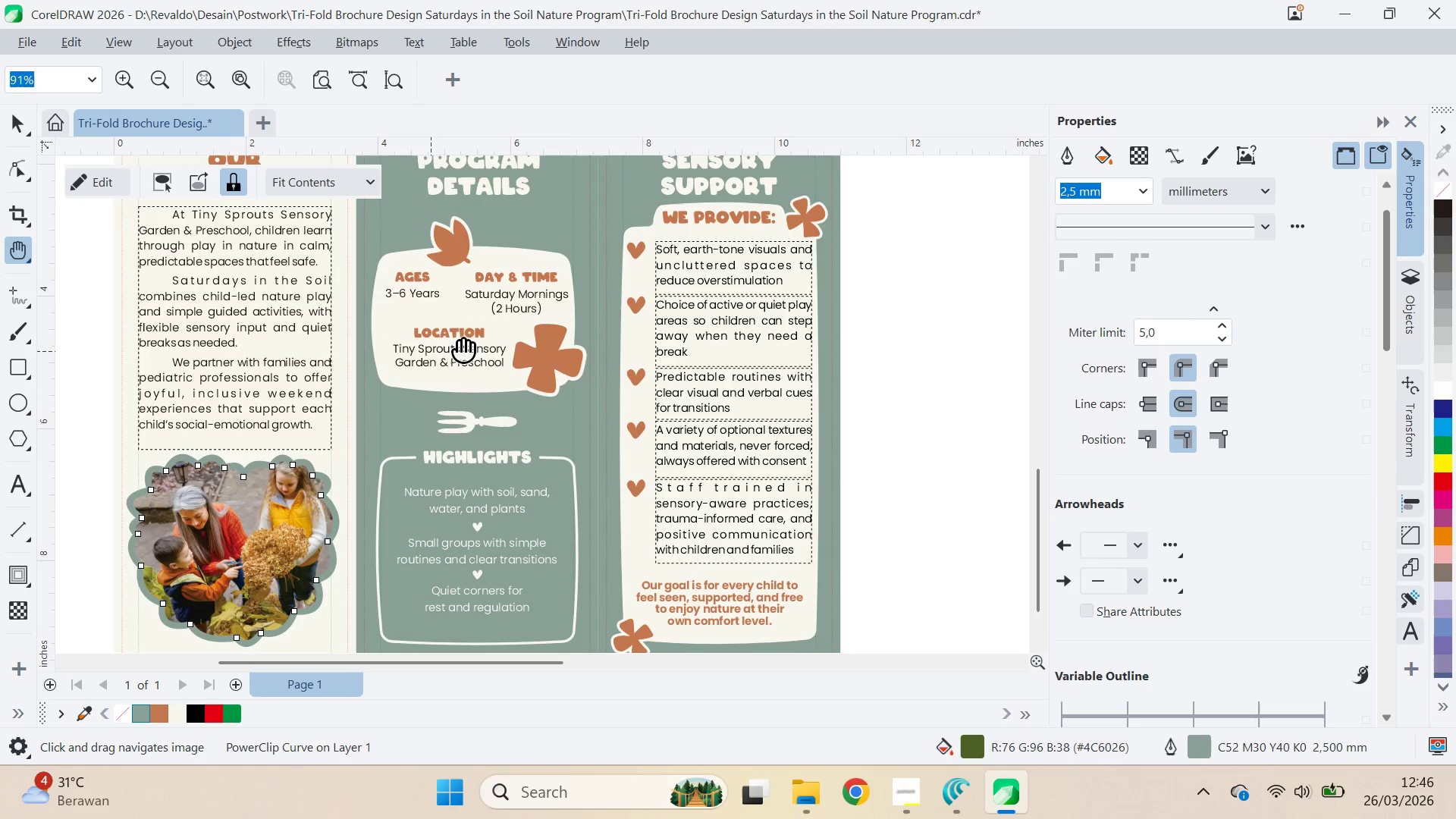 
left_click_drag(start_coordinate=[594, 281], to_coordinate=[410, 651])
 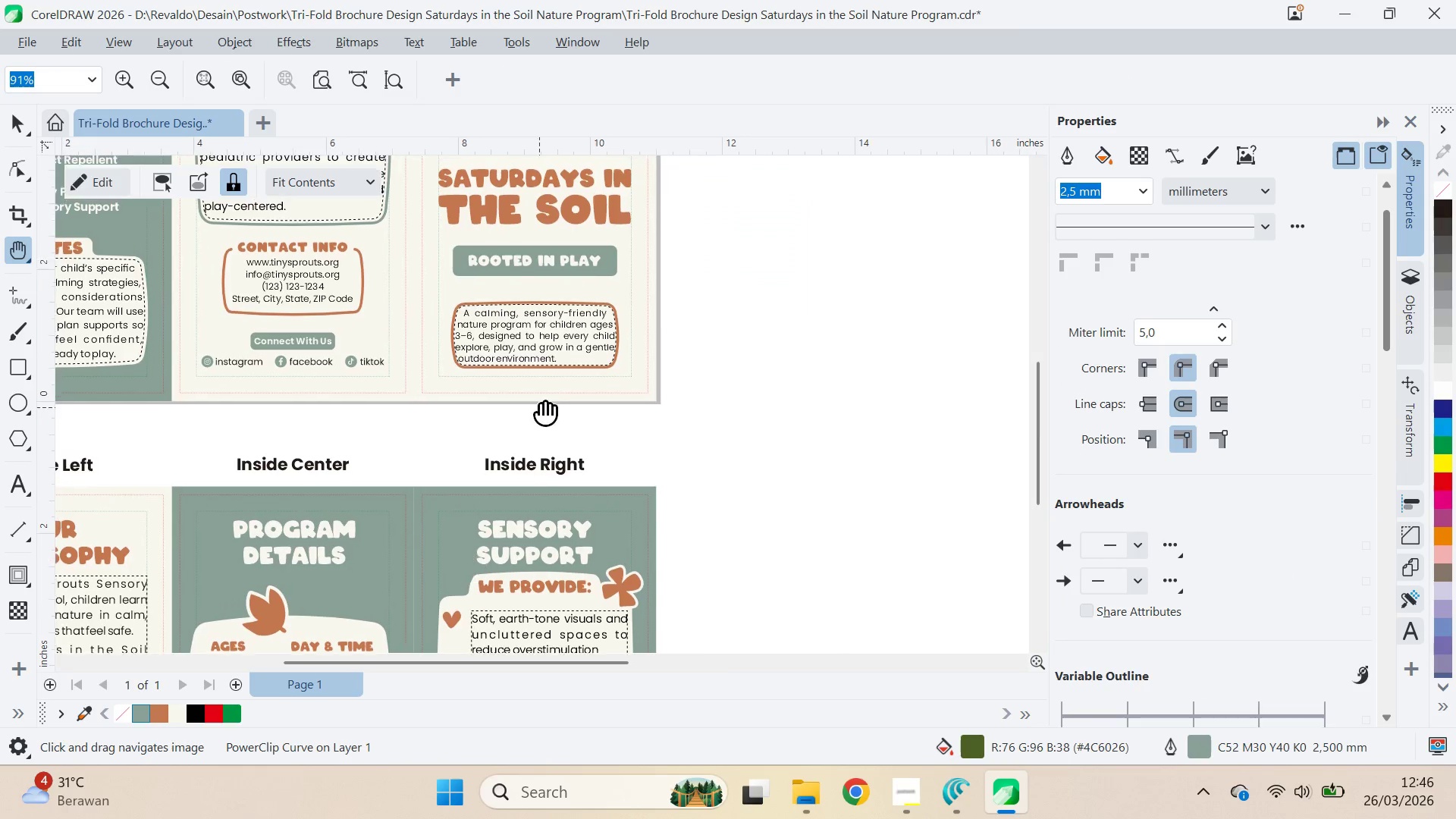 
left_click_drag(start_coordinate=[542, 403], to_coordinate=[607, 642])
 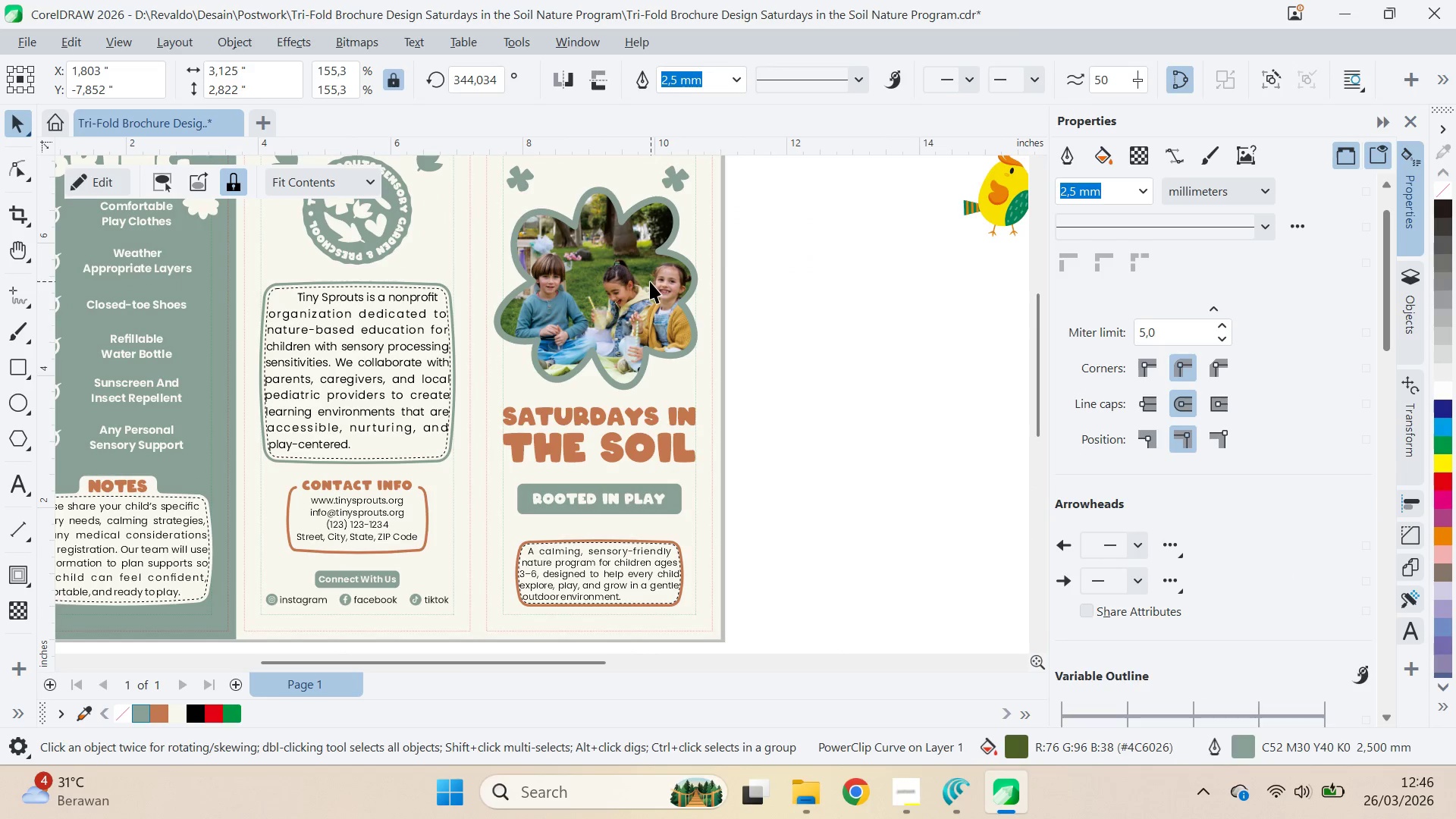 
hold_key(key=ControlLeft, duration=1.33)
left_click([651, 278])
 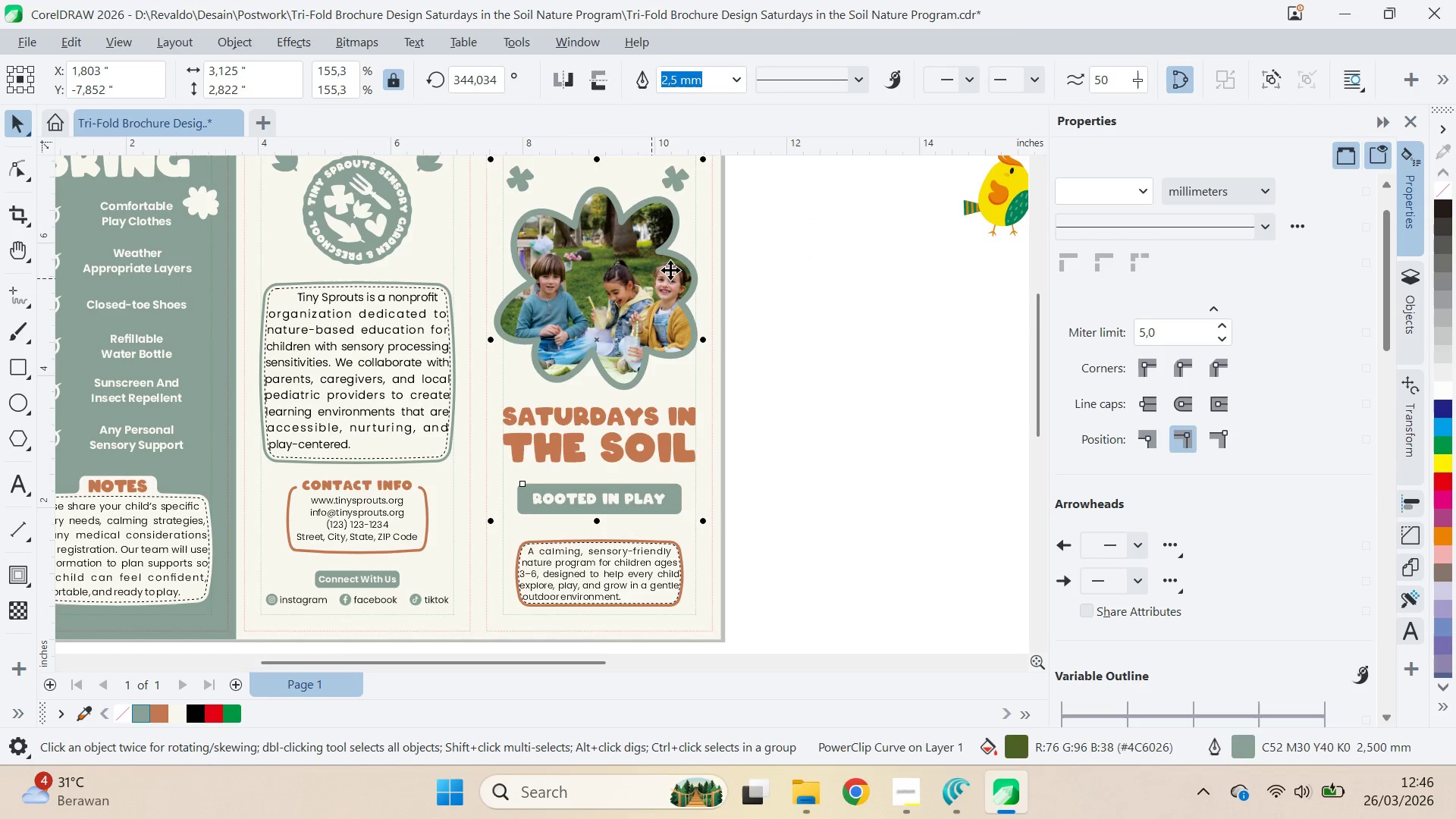 
triple_click([670, 270])
 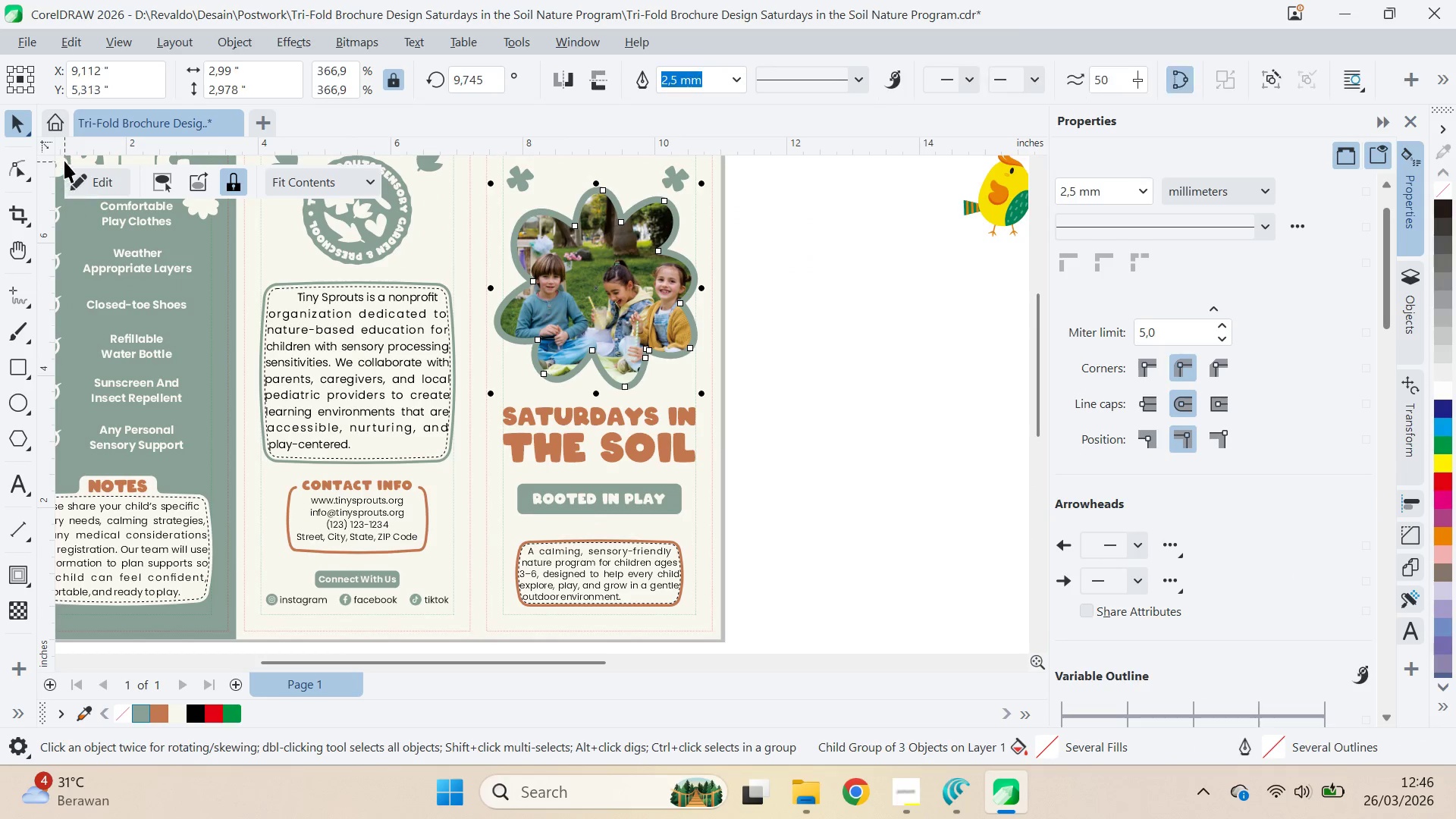 
left_click([93, 177])
 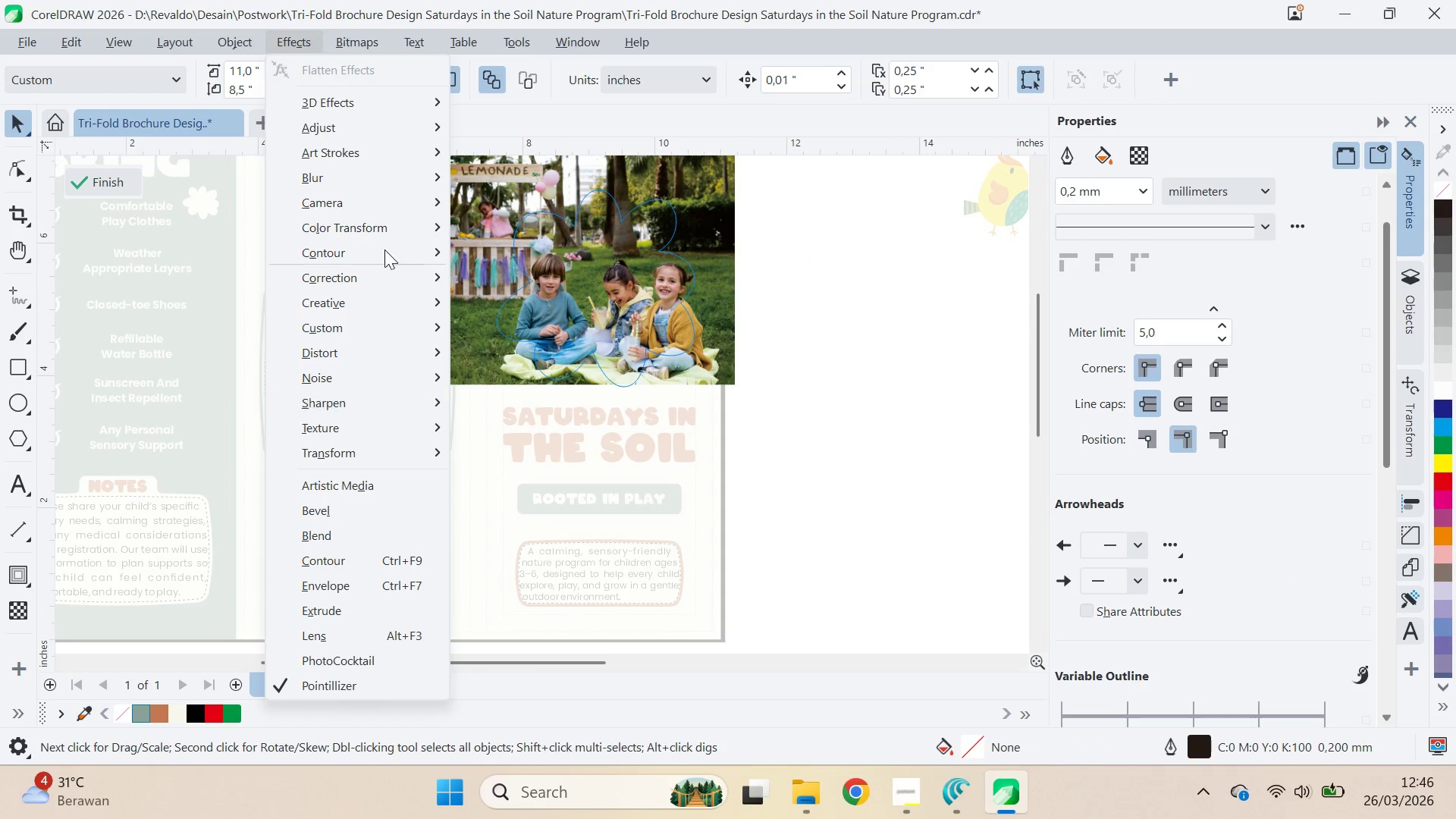 
left_click([409, 137])
 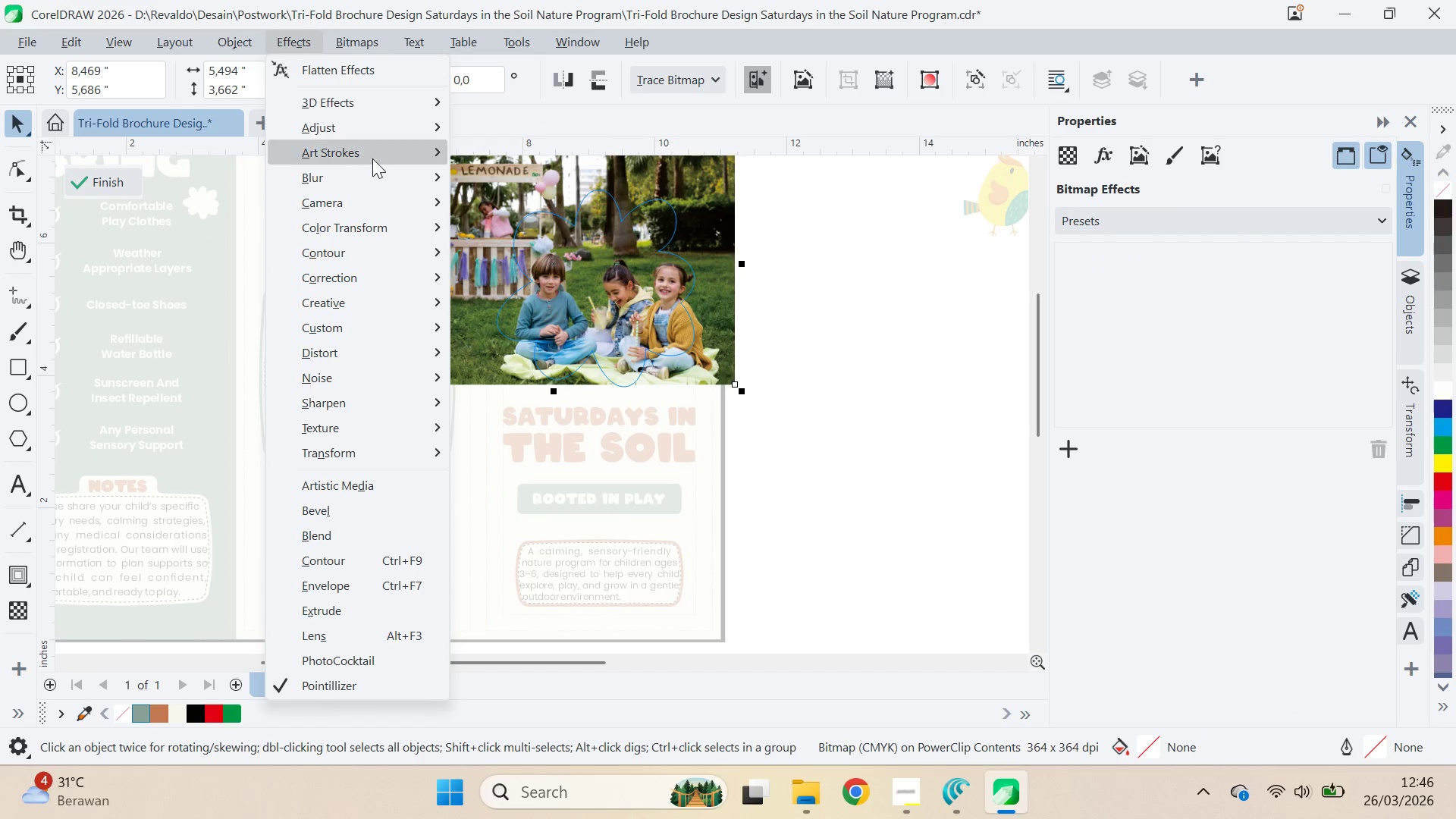 
wait(5.3)
 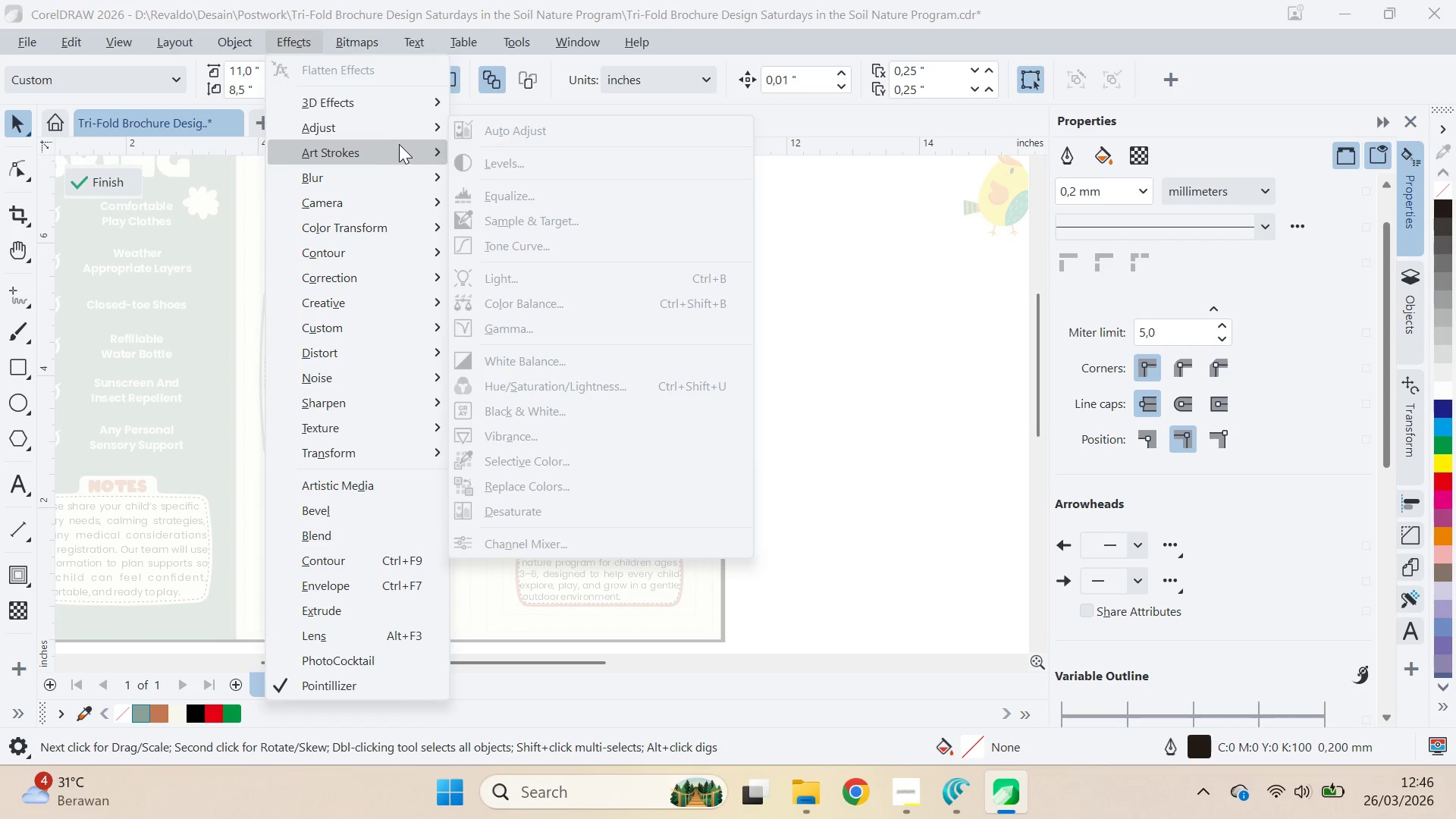 
left_click([557, 165])
 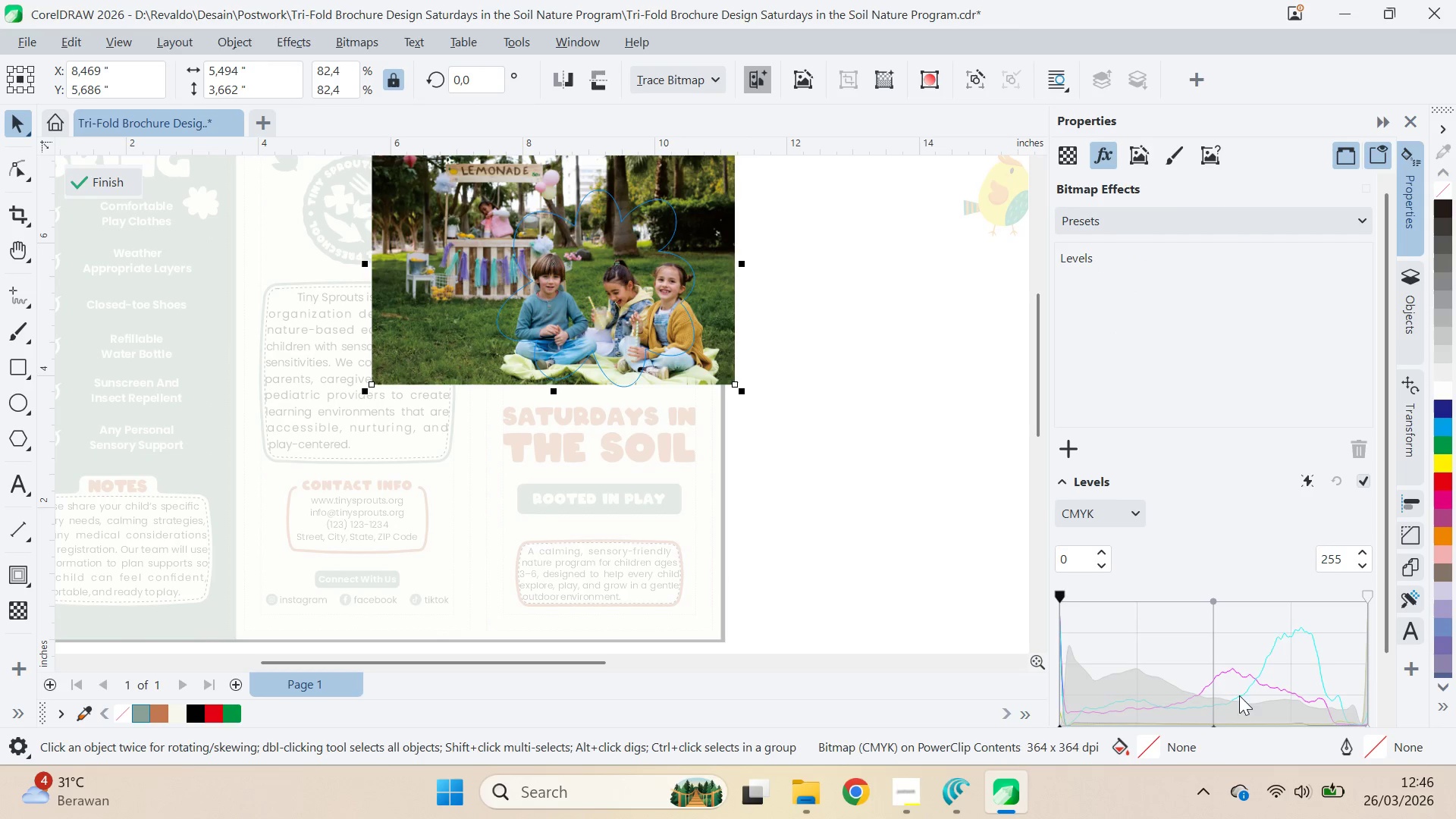 
scroll: coordinate [1311, 514], scroll_direction: down, amount: 2.0
 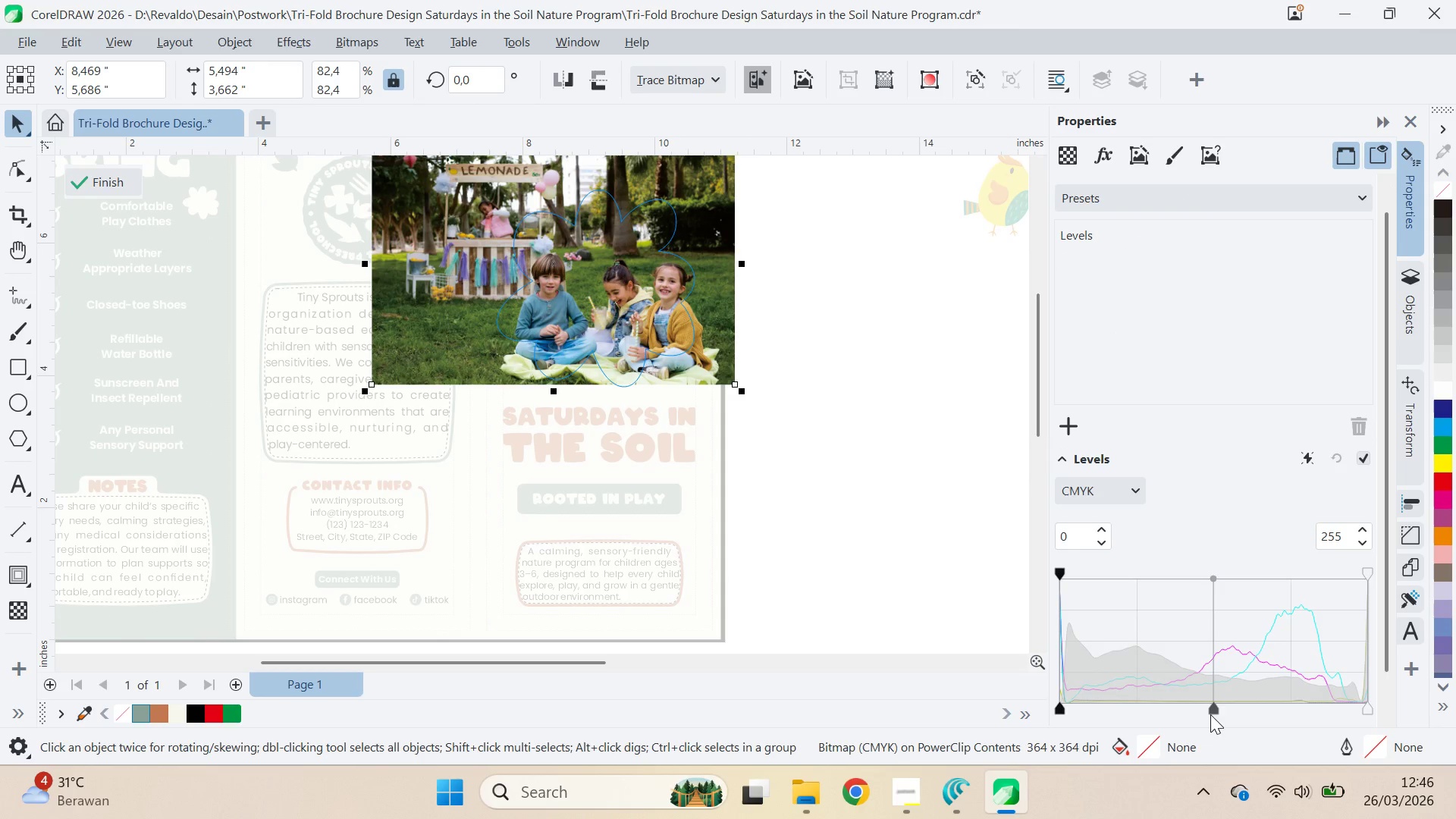 
left_click_drag(start_coordinate=[1210, 714], to_coordinate=[1190, 712])
 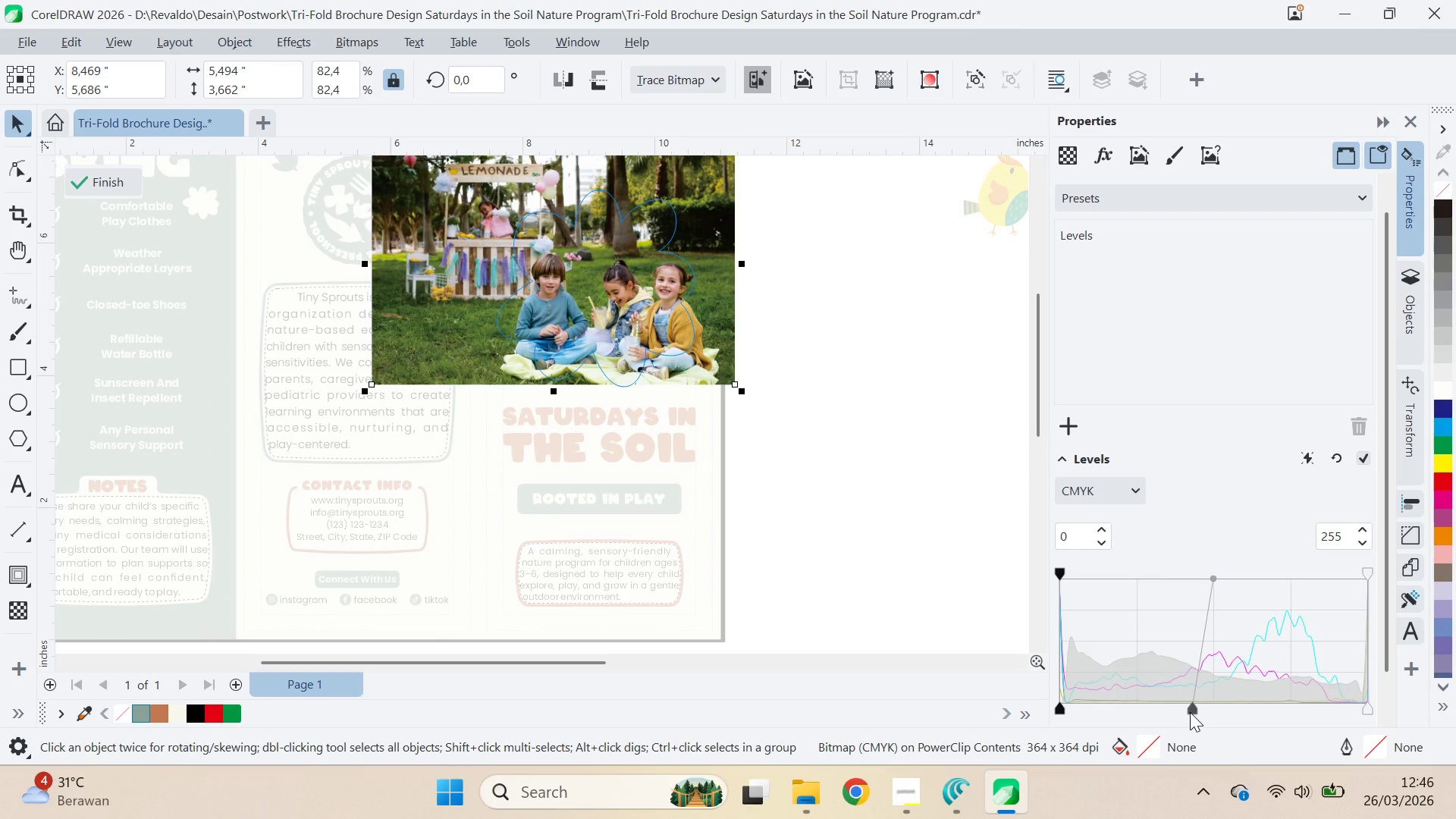 
left_click_drag(start_coordinate=[1190, 712], to_coordinate=[1178, 711])
 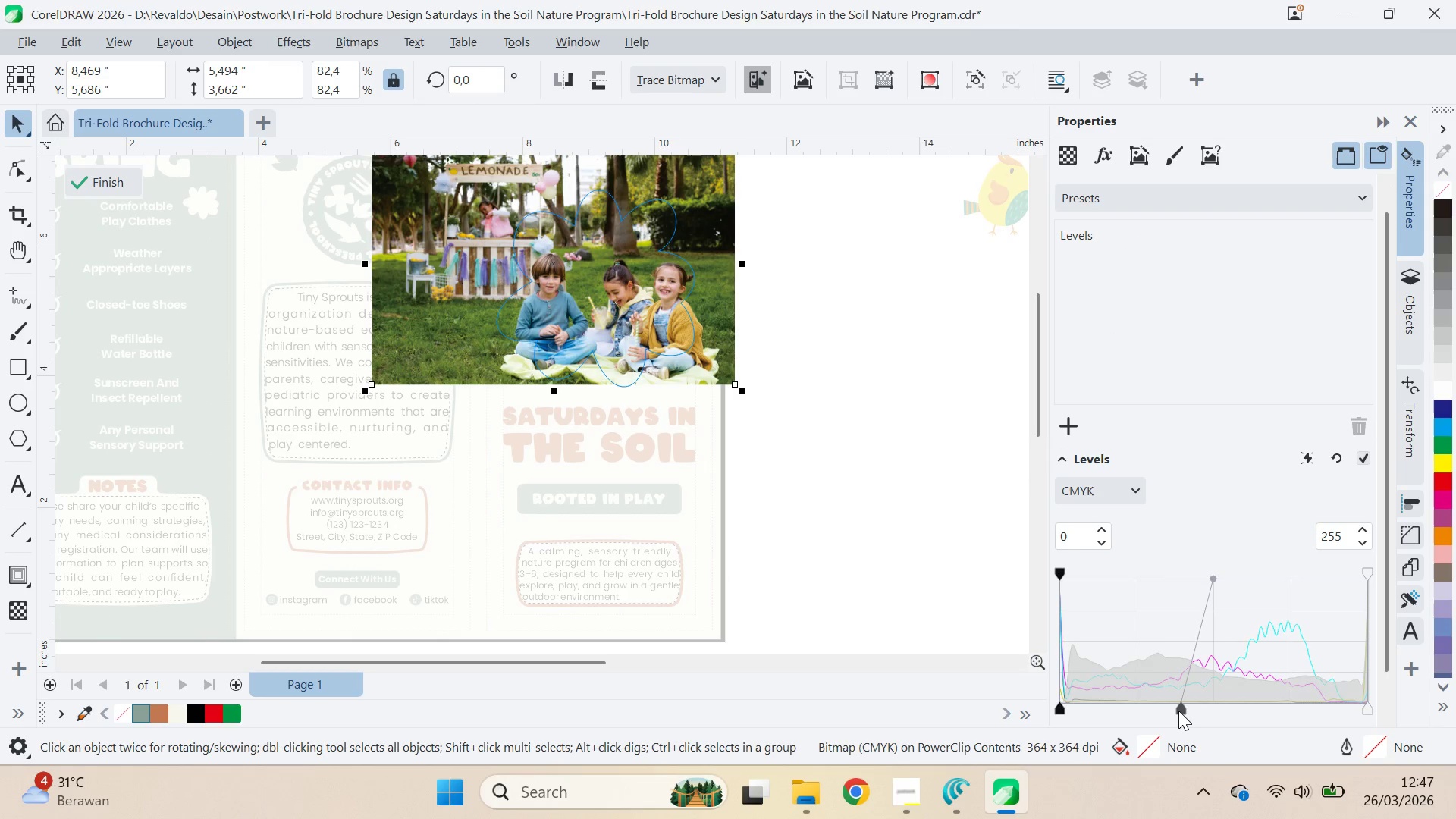 
left_click_drag(start_coordinate=[1178, 711], to_coordinate=[1166, 712])
 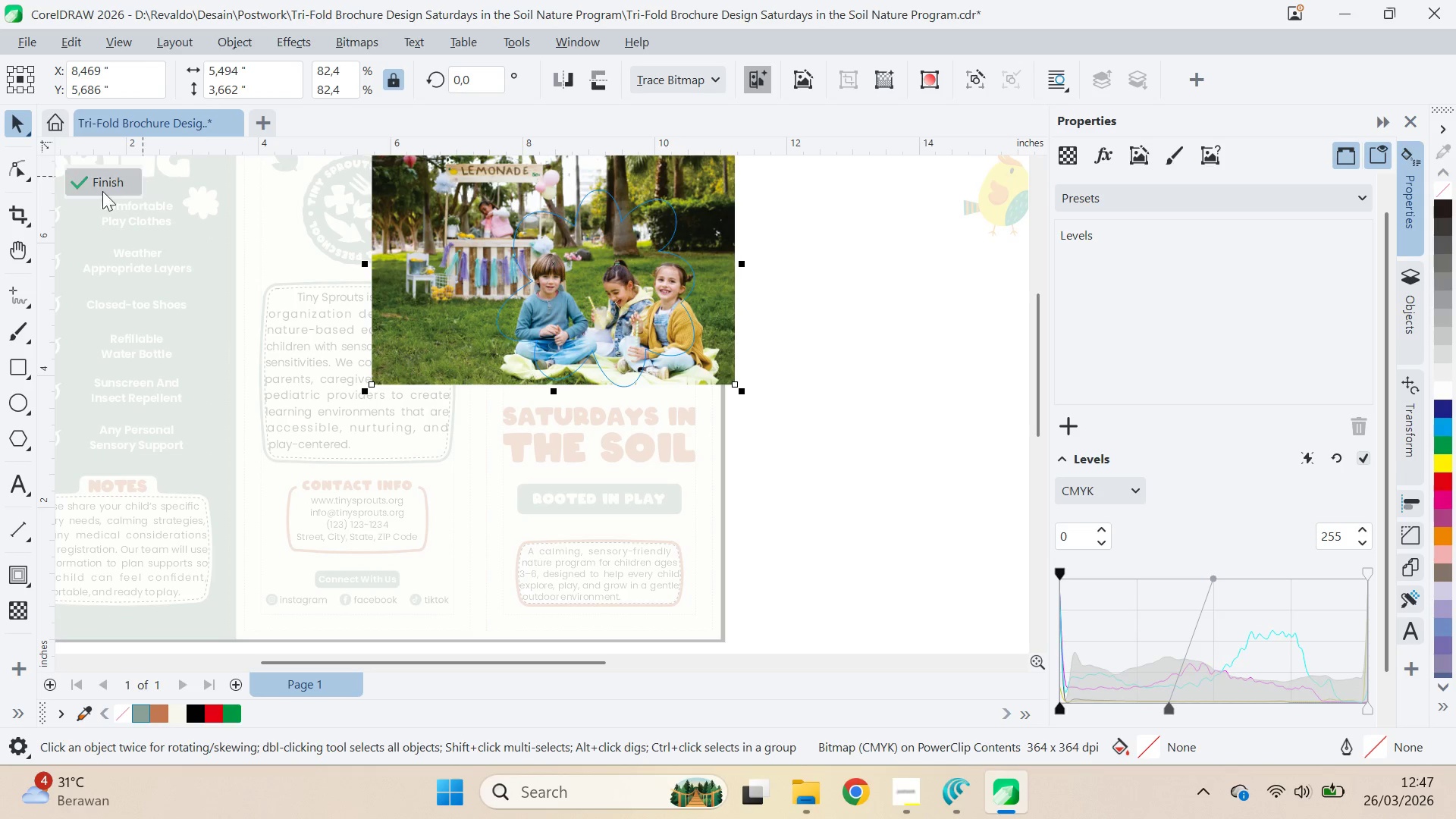 
left_click([881, 399])
 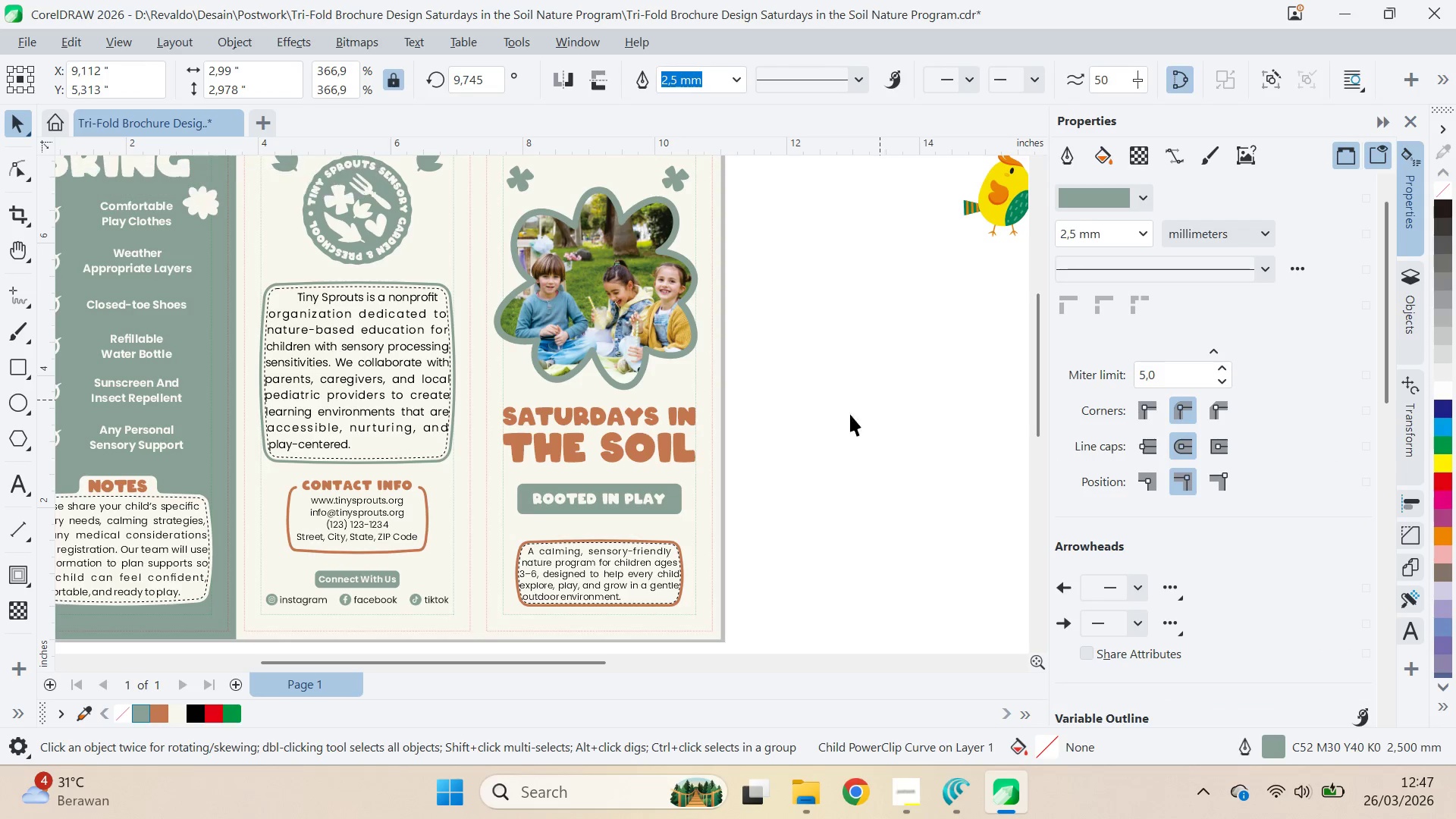 
key(Q)
 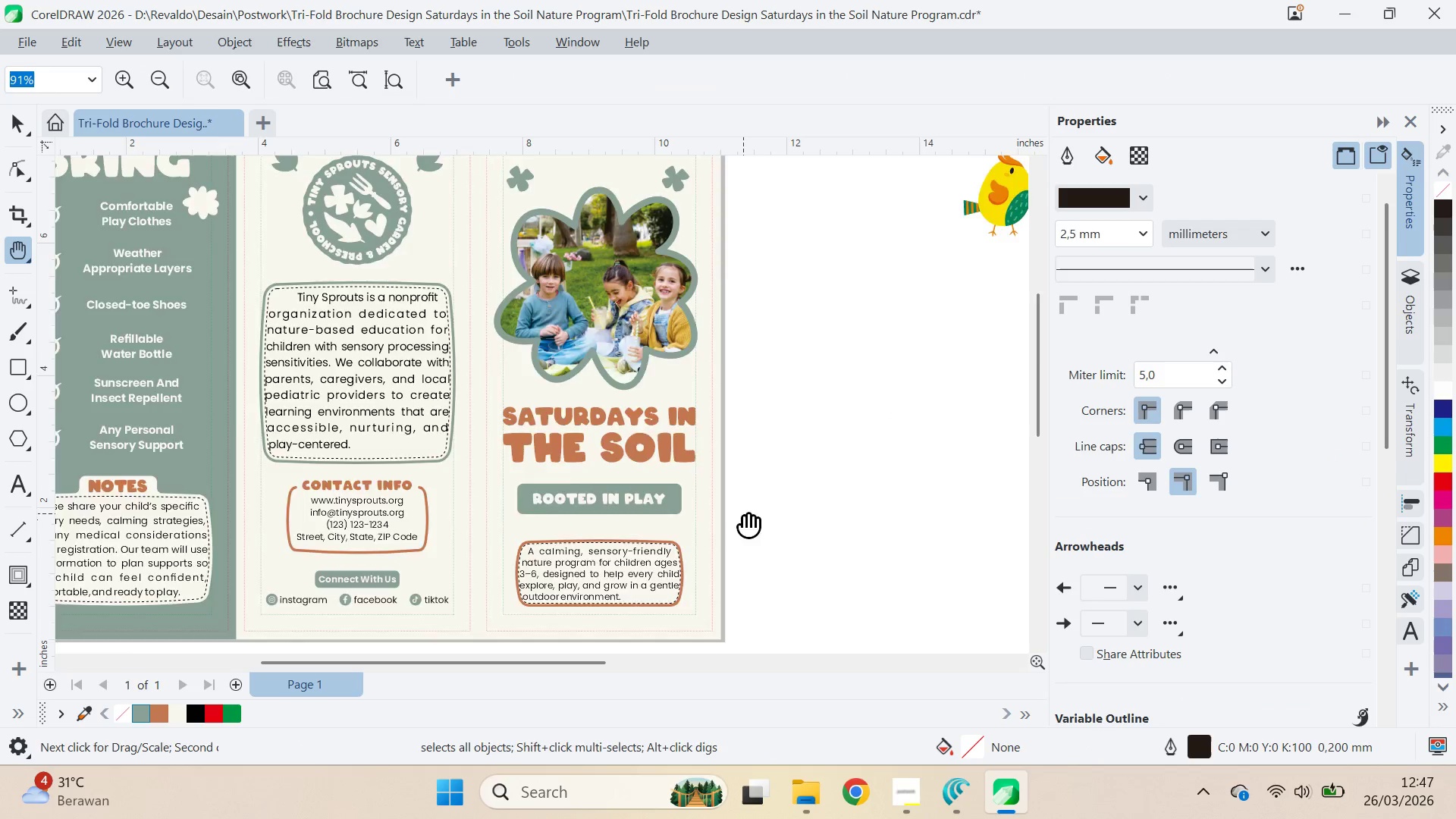 
left_click_drag(start_coordinate=[745, 516], to_coordinate=[968, 254])
 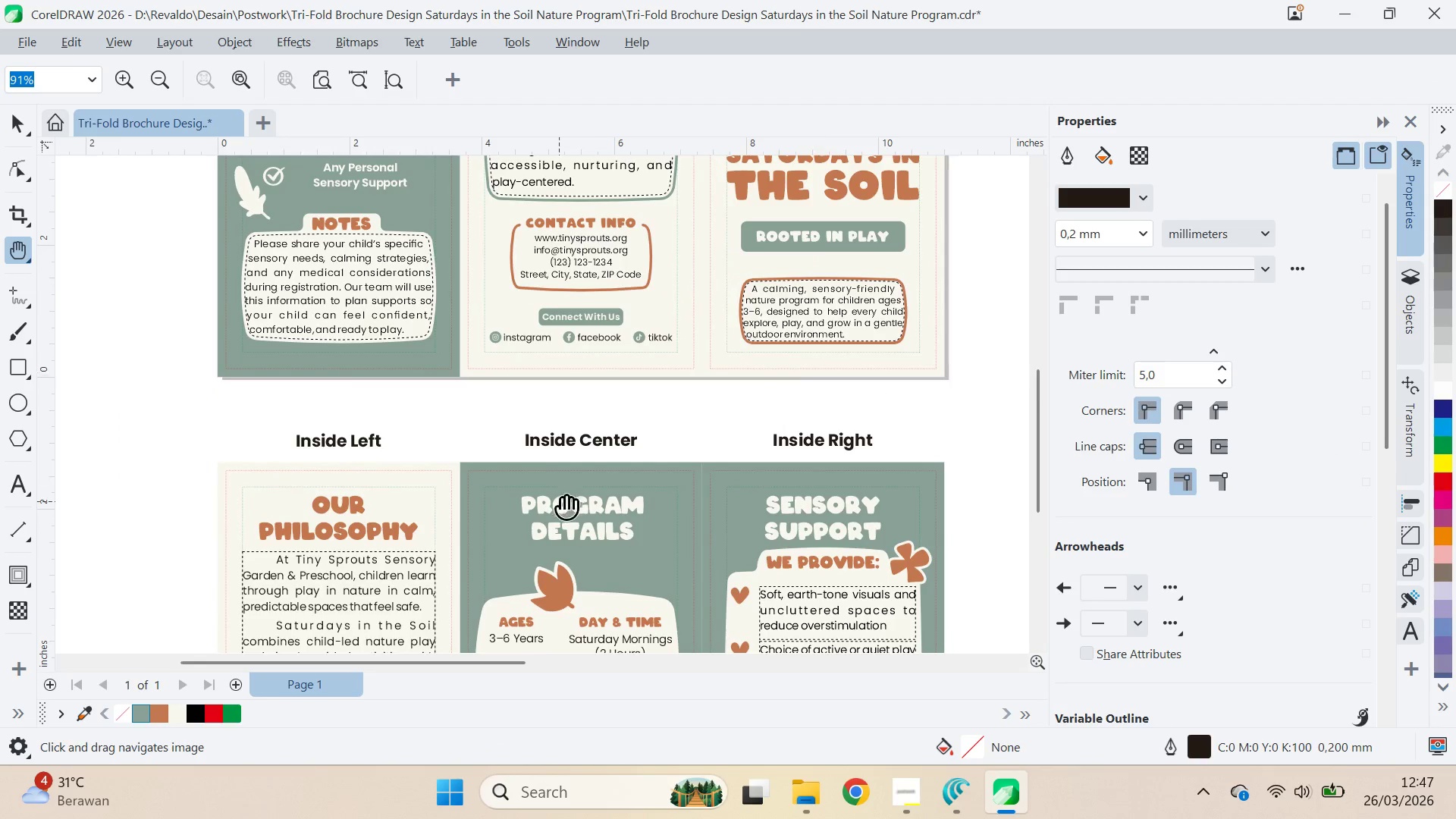 
left_click_drag(start_coordinate=[559, 501], to_coordinate=[708, 209])
 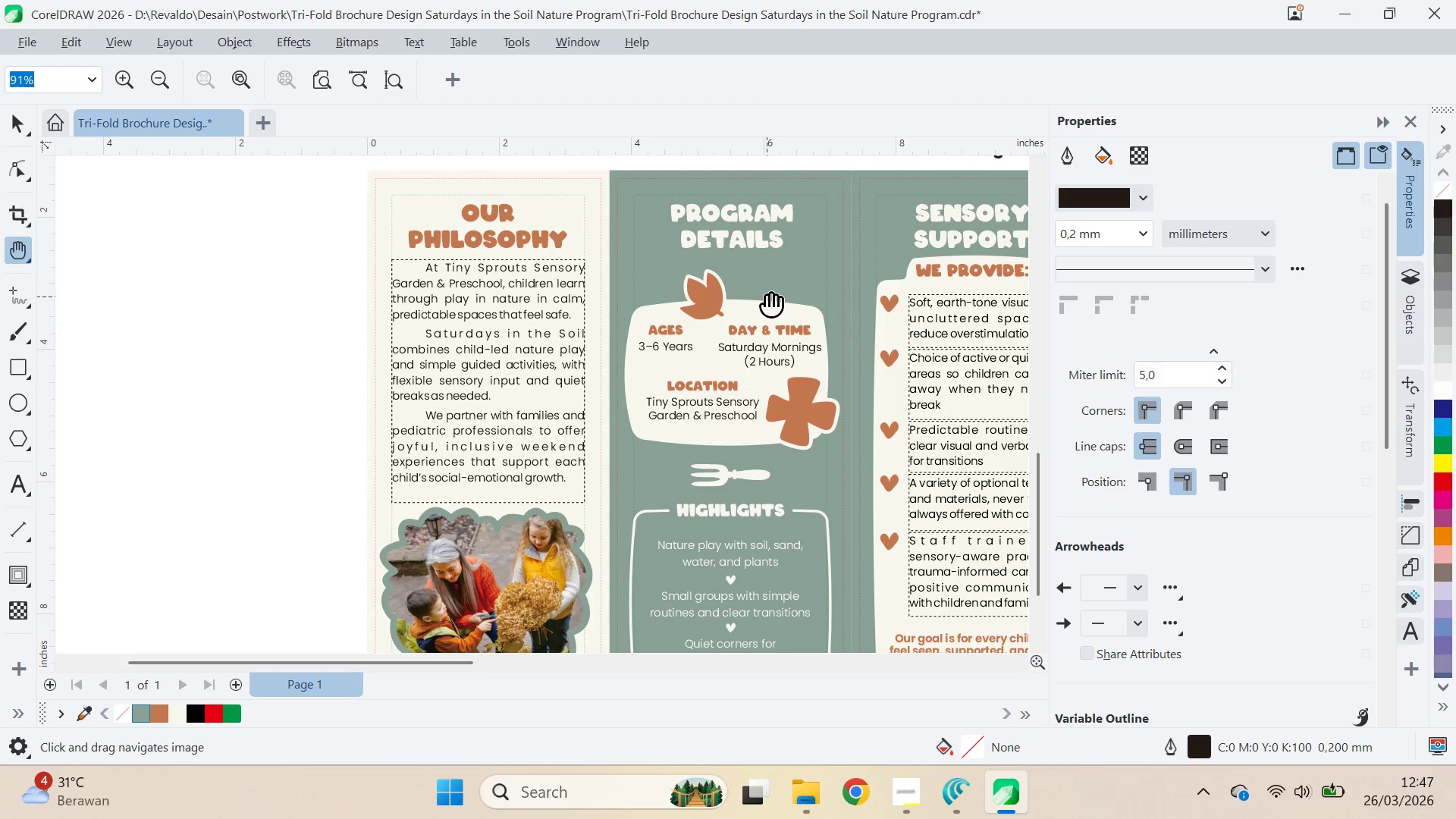 
left_click_drag(start_coordinate=[769, 291], to_coordinate=[480, 504])
 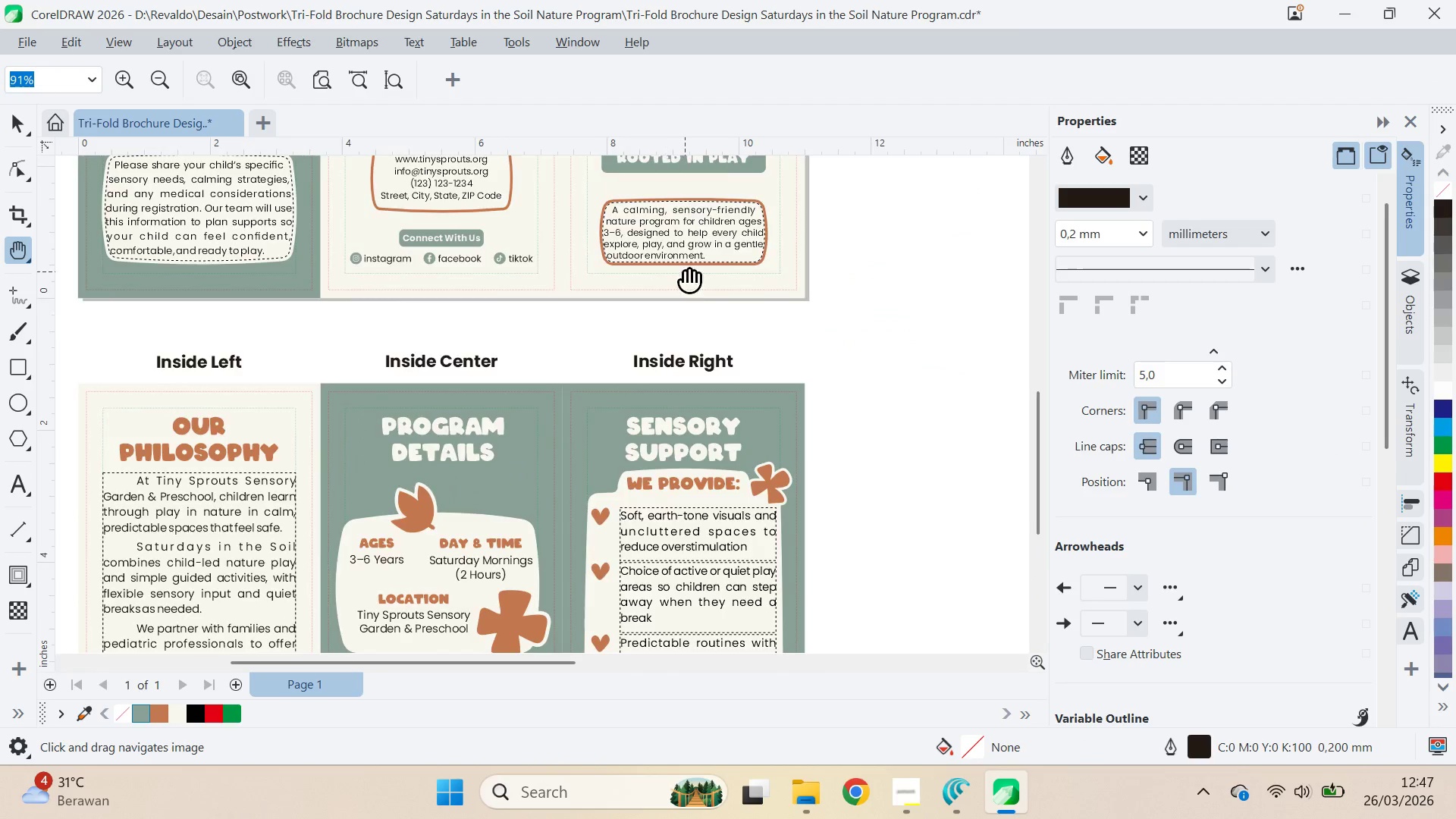 
left_click_drag(start_coordinate=[685, 278], to_coordinate=[714, 483])
 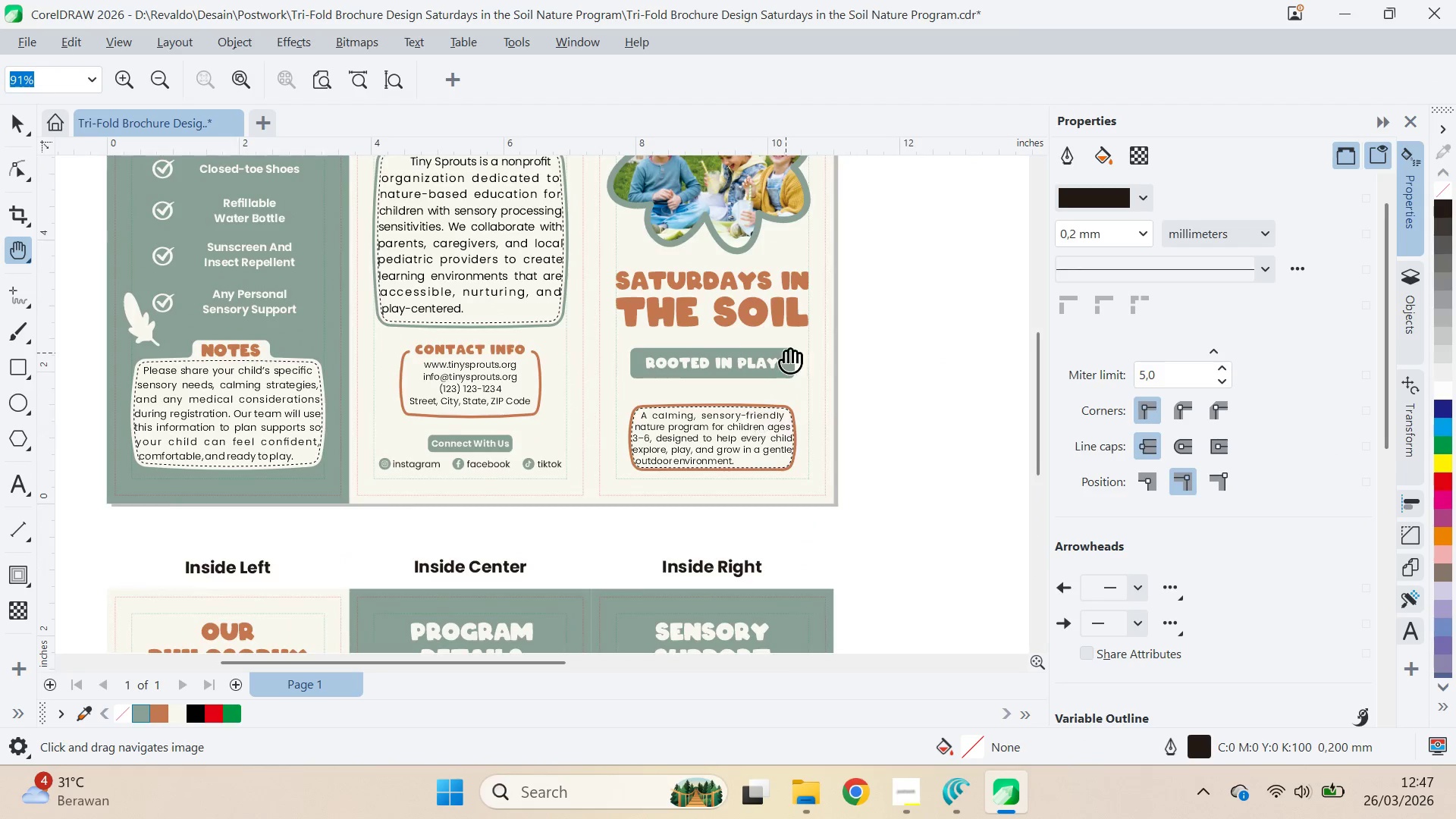 
left_click_drag(start_coordinate=[799, 331], to_coordinate=[764, 441])
 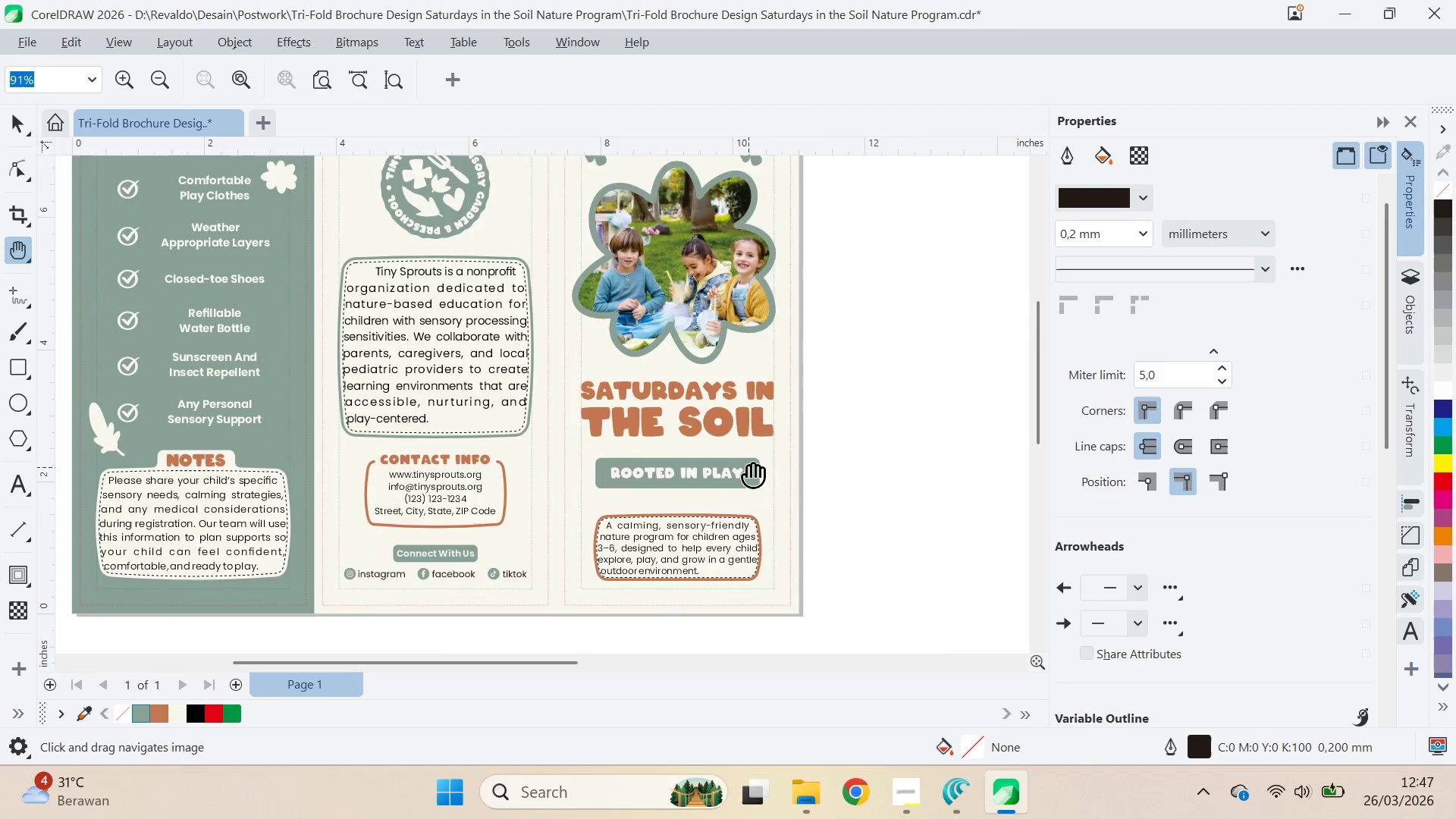 
left_click_drag(start_coordinate=[748, 467], to_coordinate=[798, 277])
 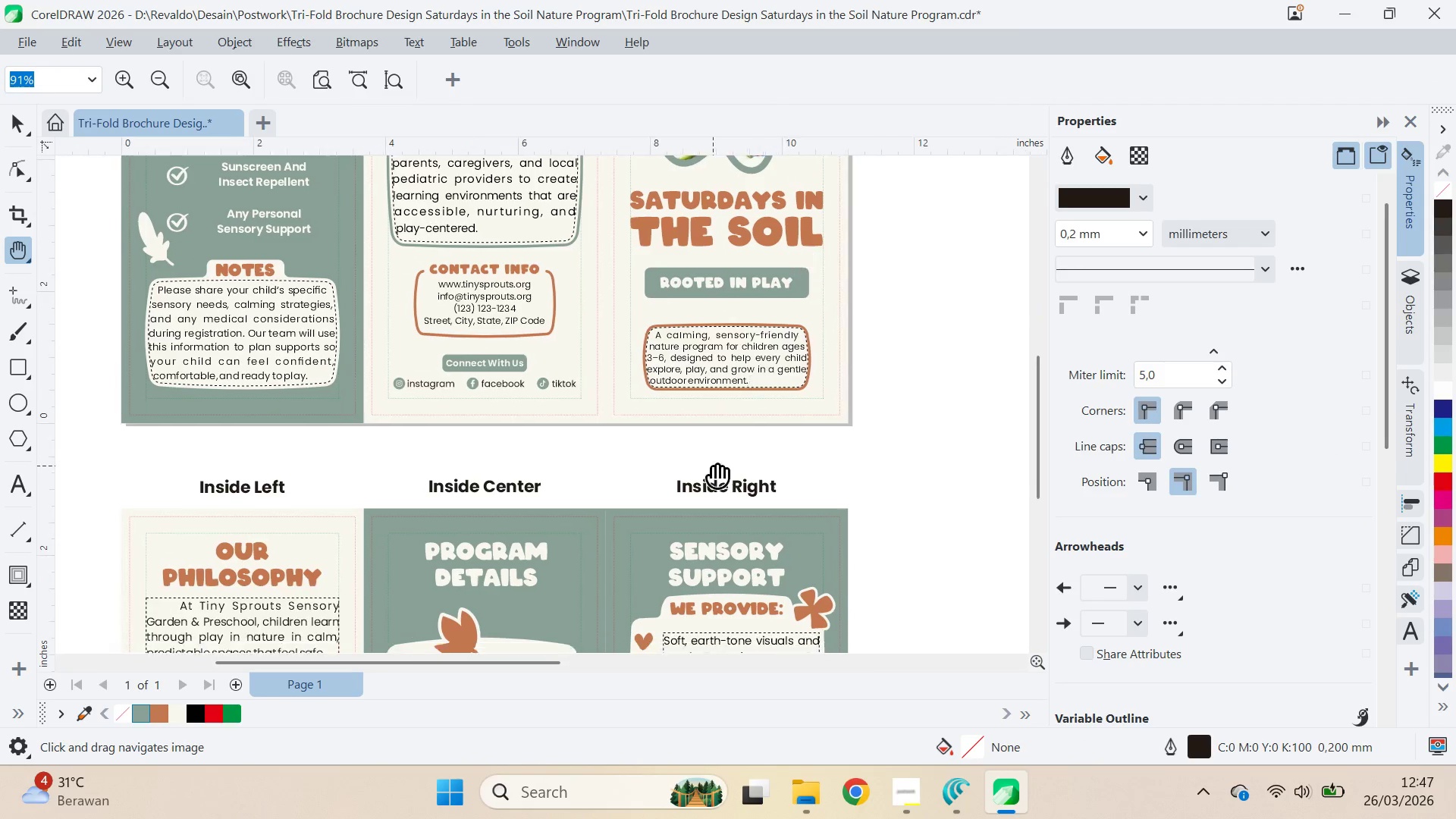 
left_click_drag(start_coordinate=[713, 469], to_coordinate=[746, 324])
 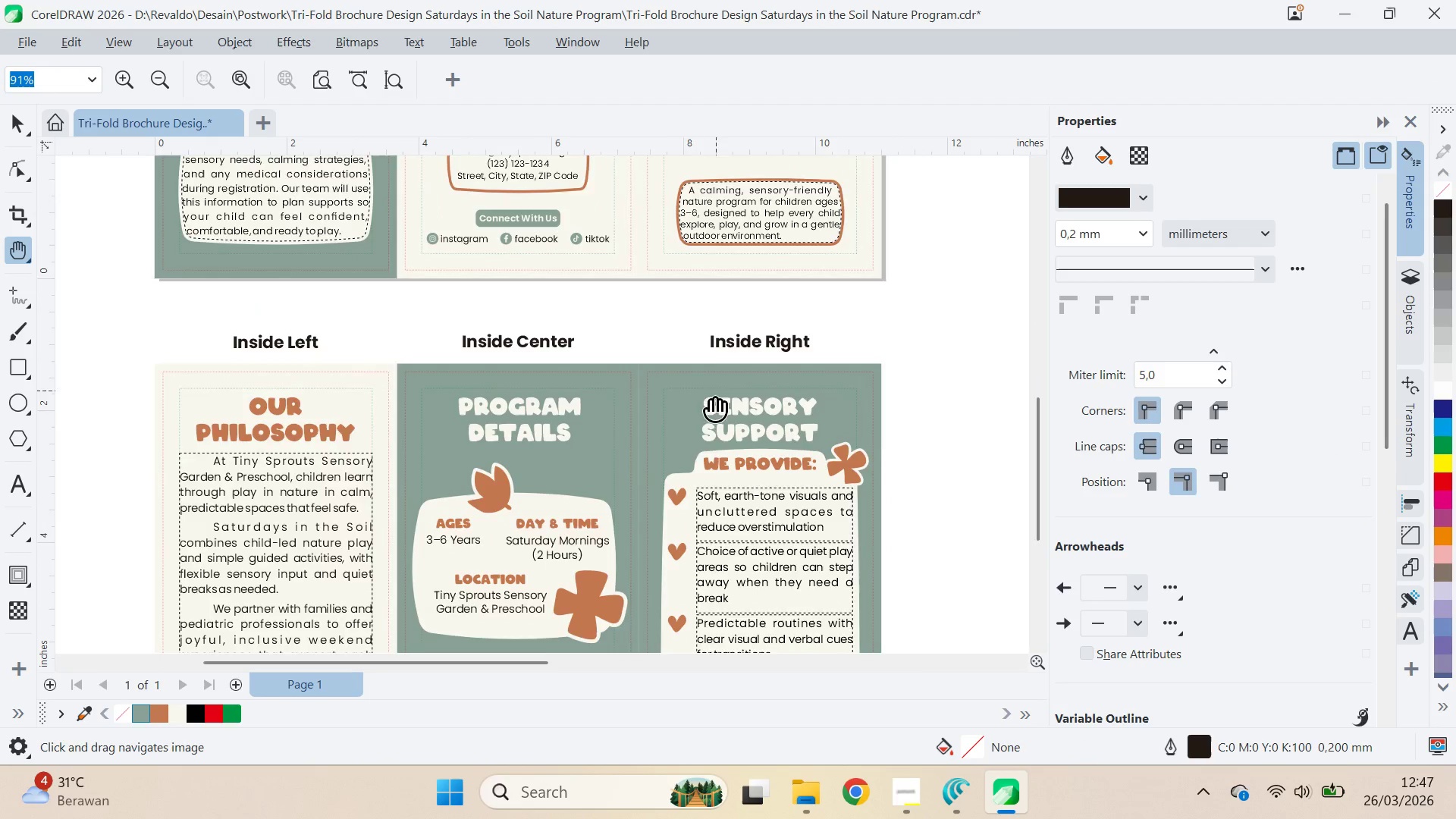 
left_click_drag(start_coordinate=[701, 435], to_coordinate=[645, 262])
 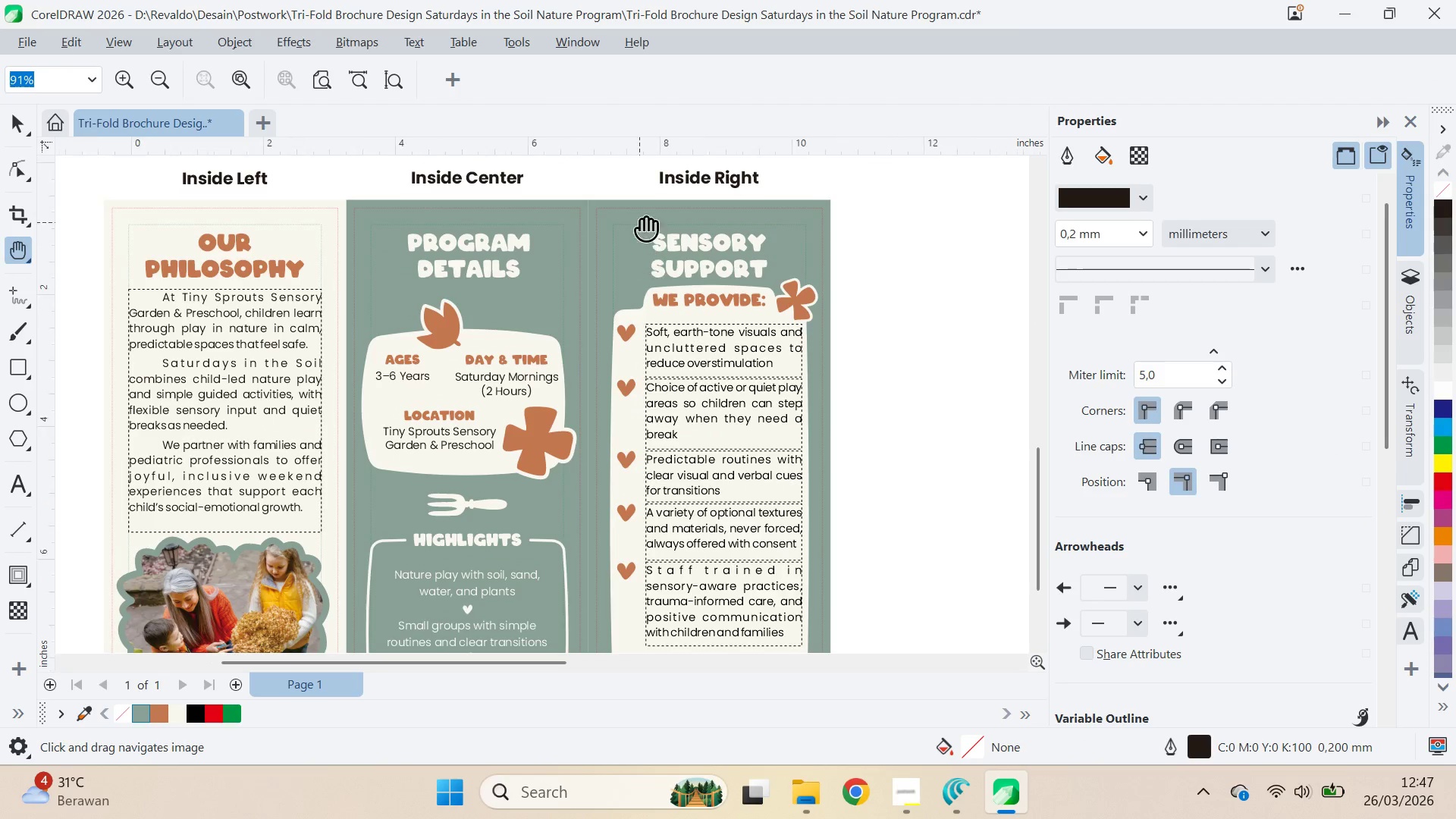 
key(V)
 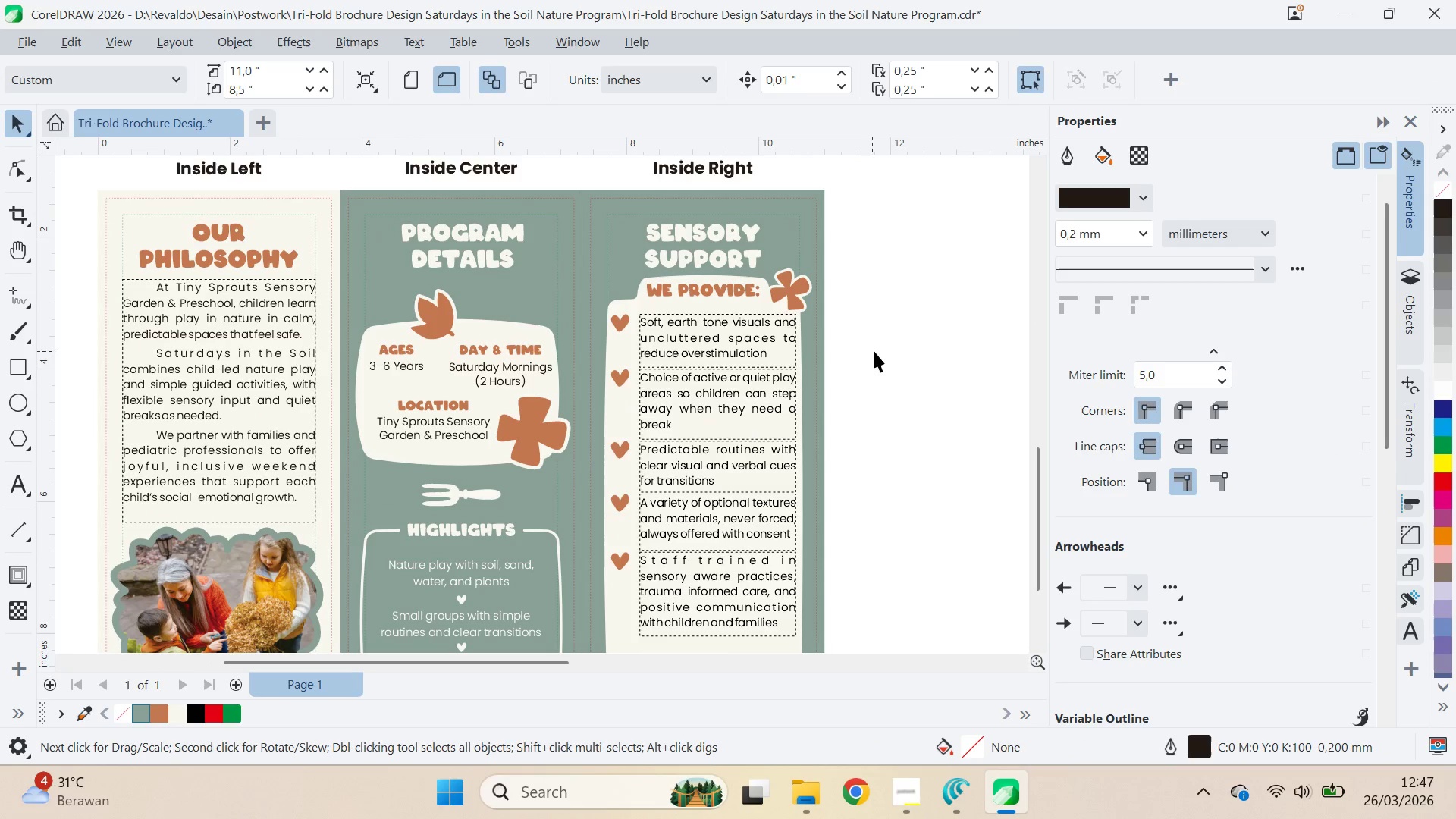 
left_click([874, 349])
 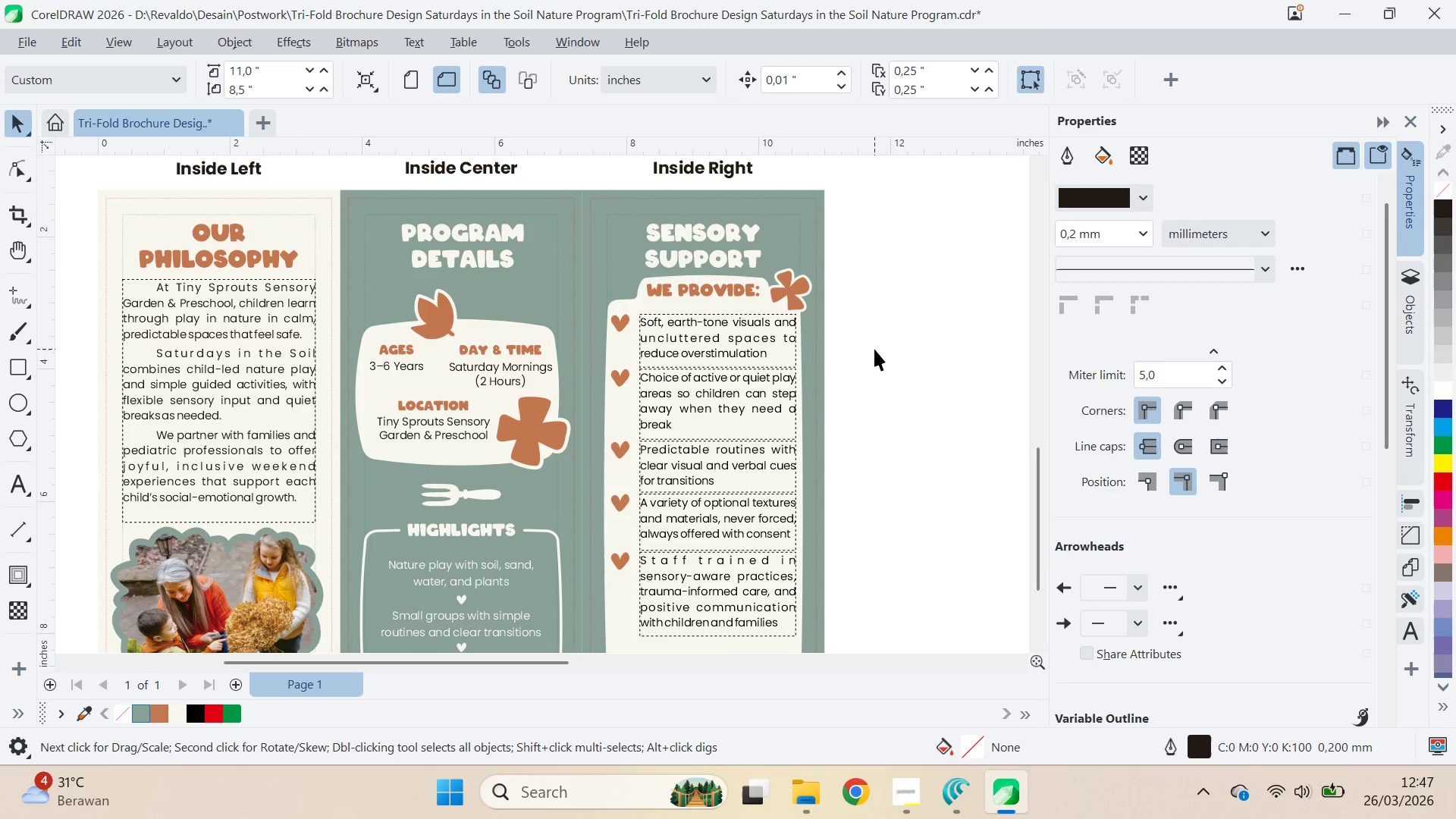 
key(Control+S)
 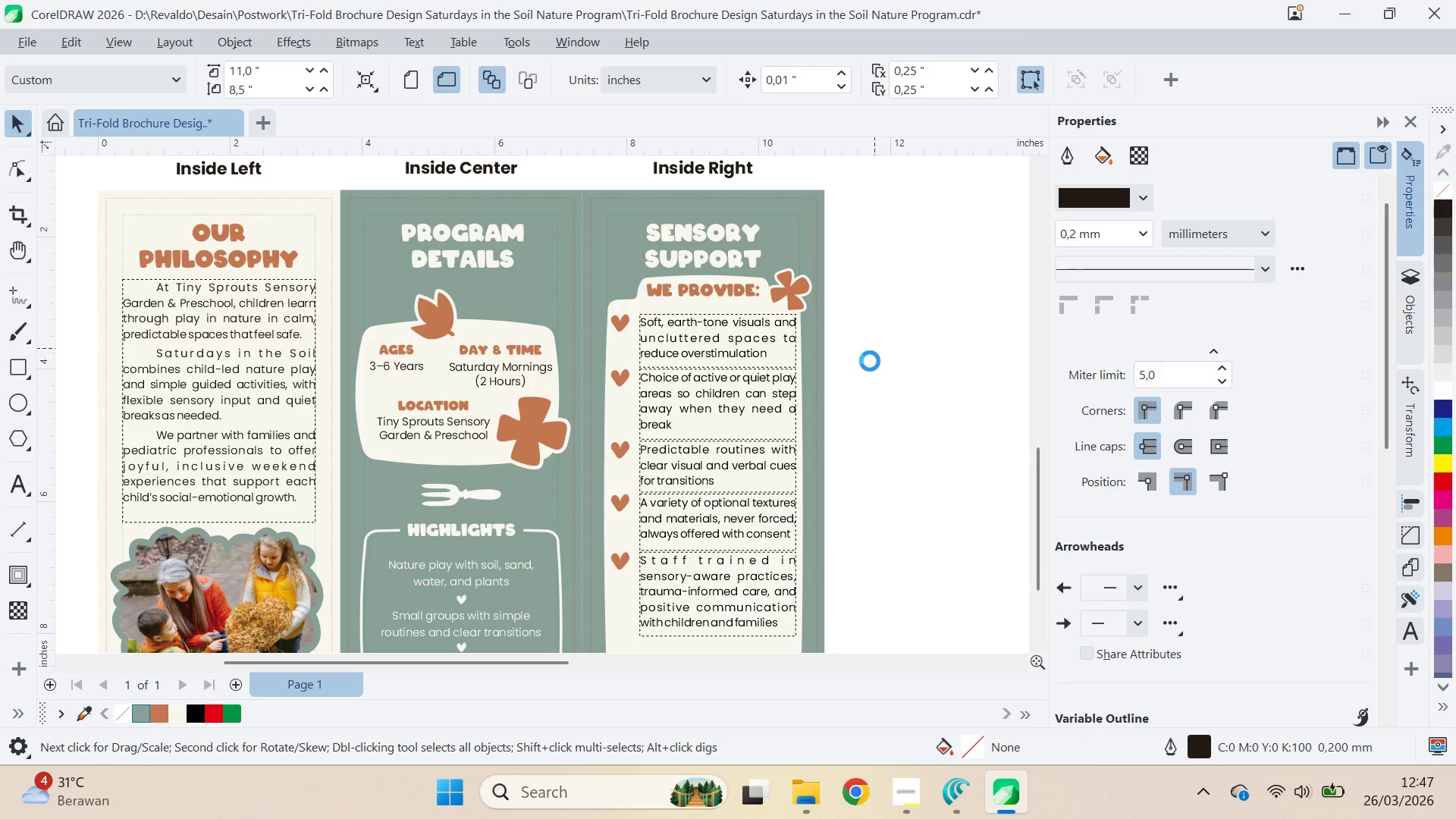 
left_click([870, 361])
 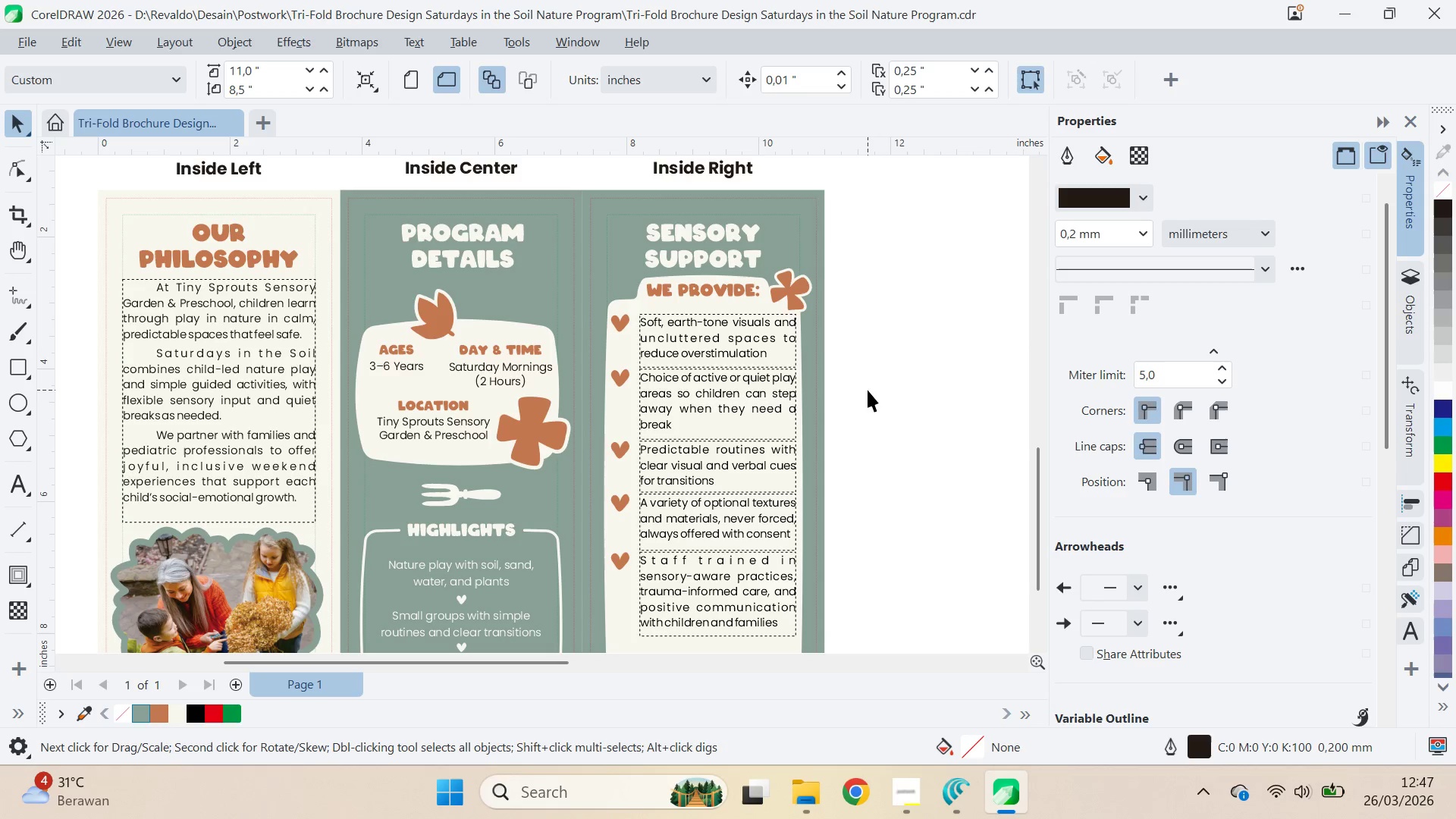 
scroll: coordinate [871, 383], scroll_direction: down, amount: 2.0
 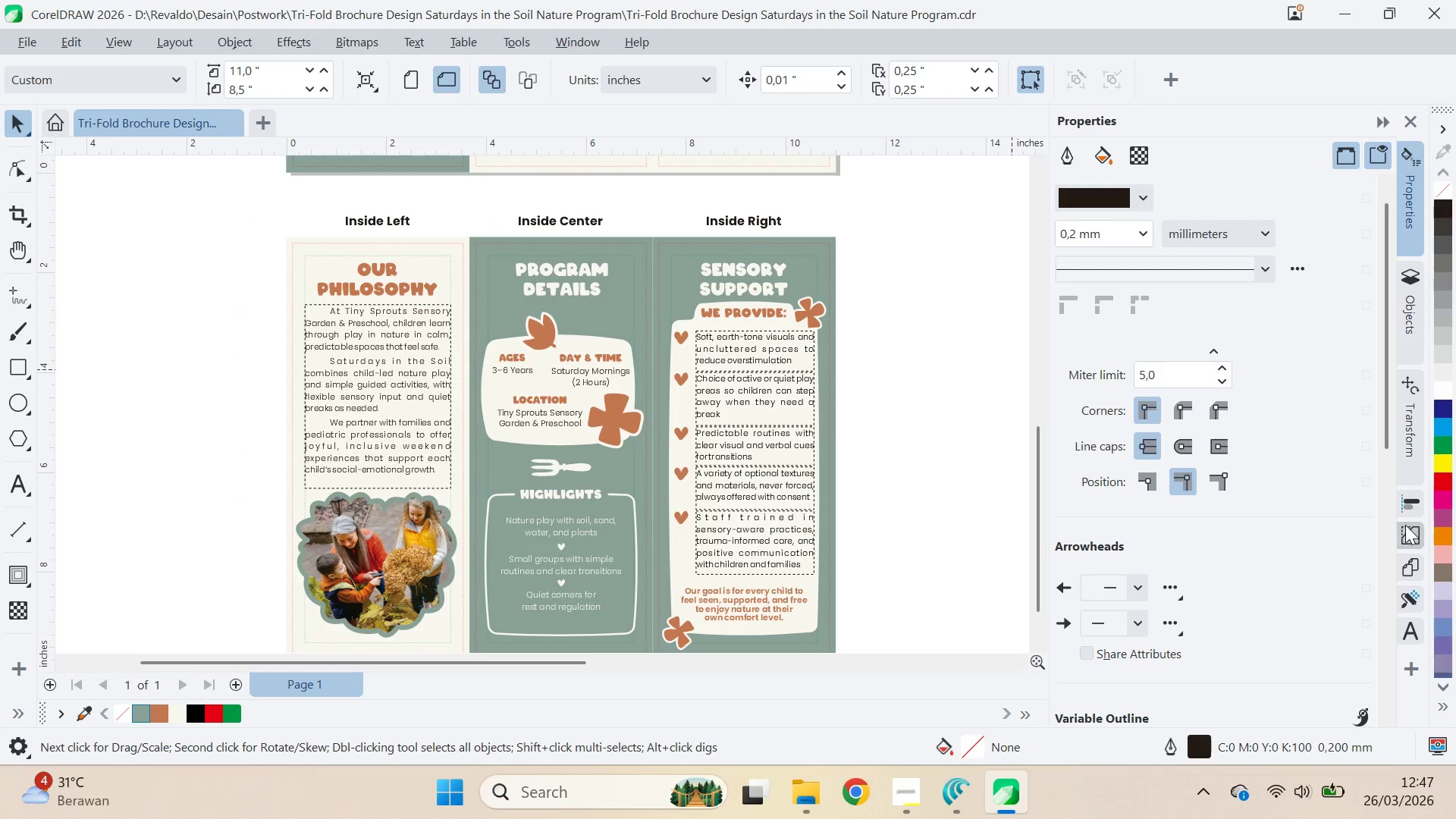 
left_click([1407, 538])
 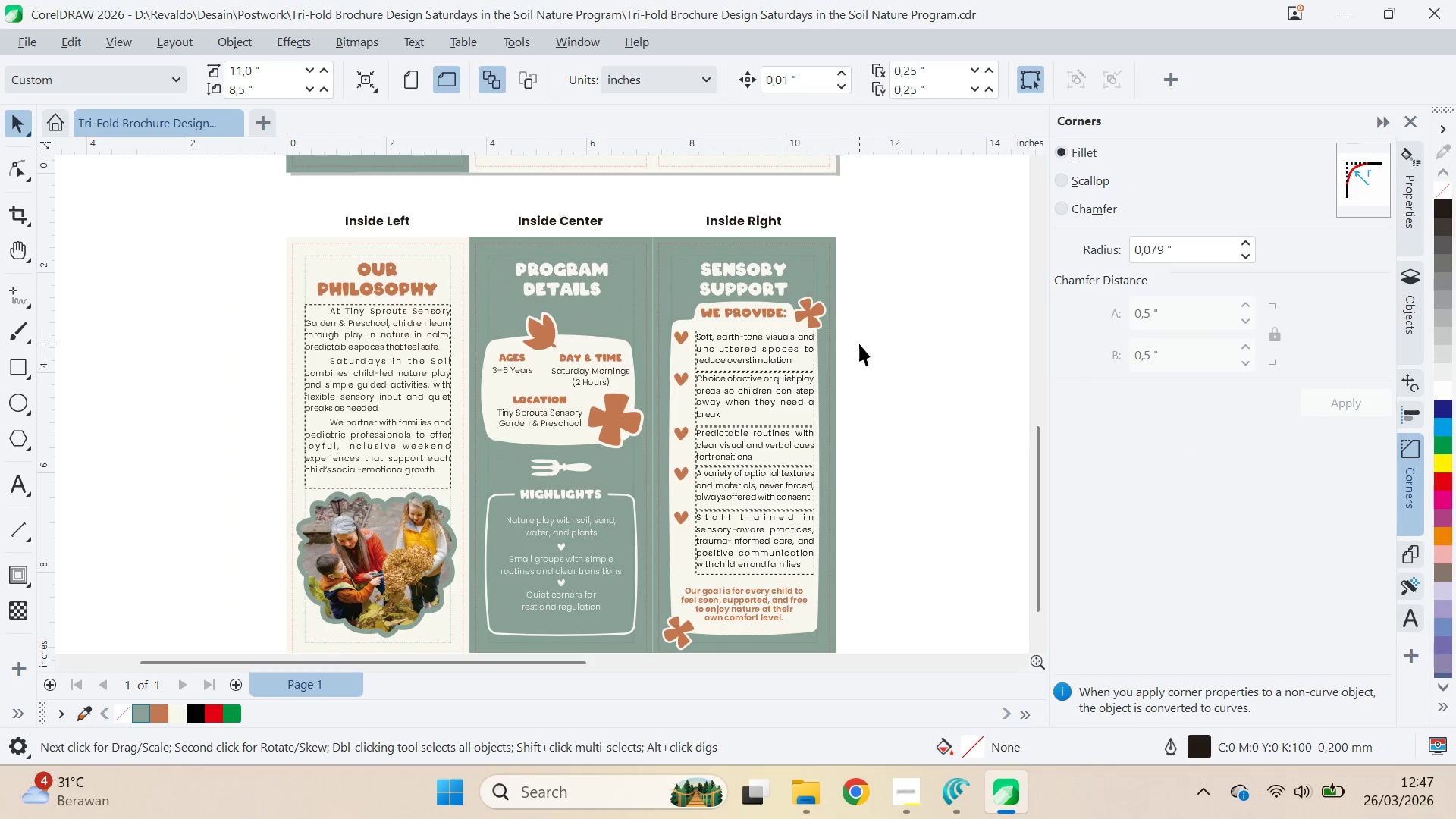 
left_click([870, 332])
 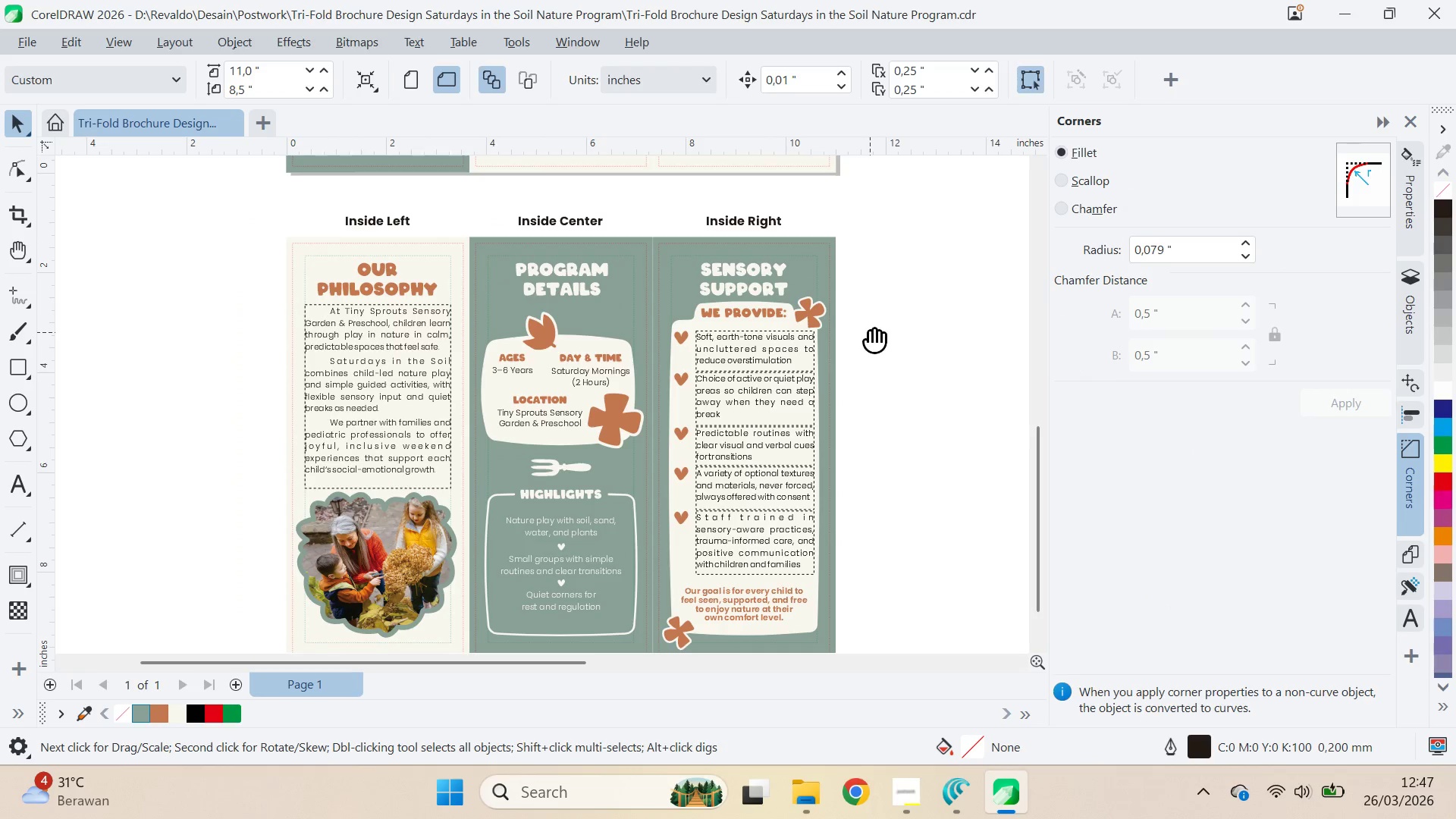 
key(Q)
 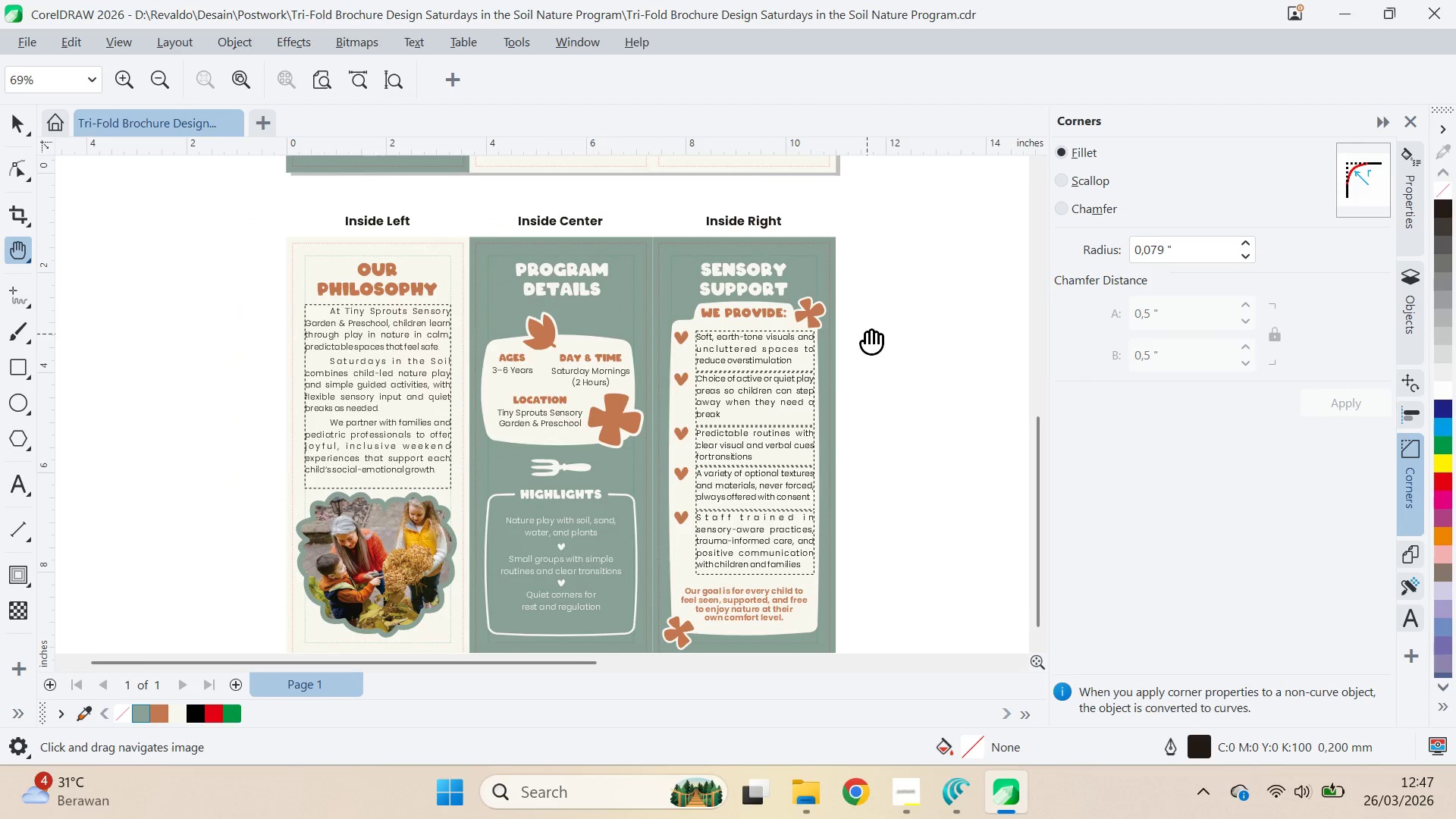 
left_click_drag(start_coordinate=[876, 315], to_coordinate=[523, 469])
 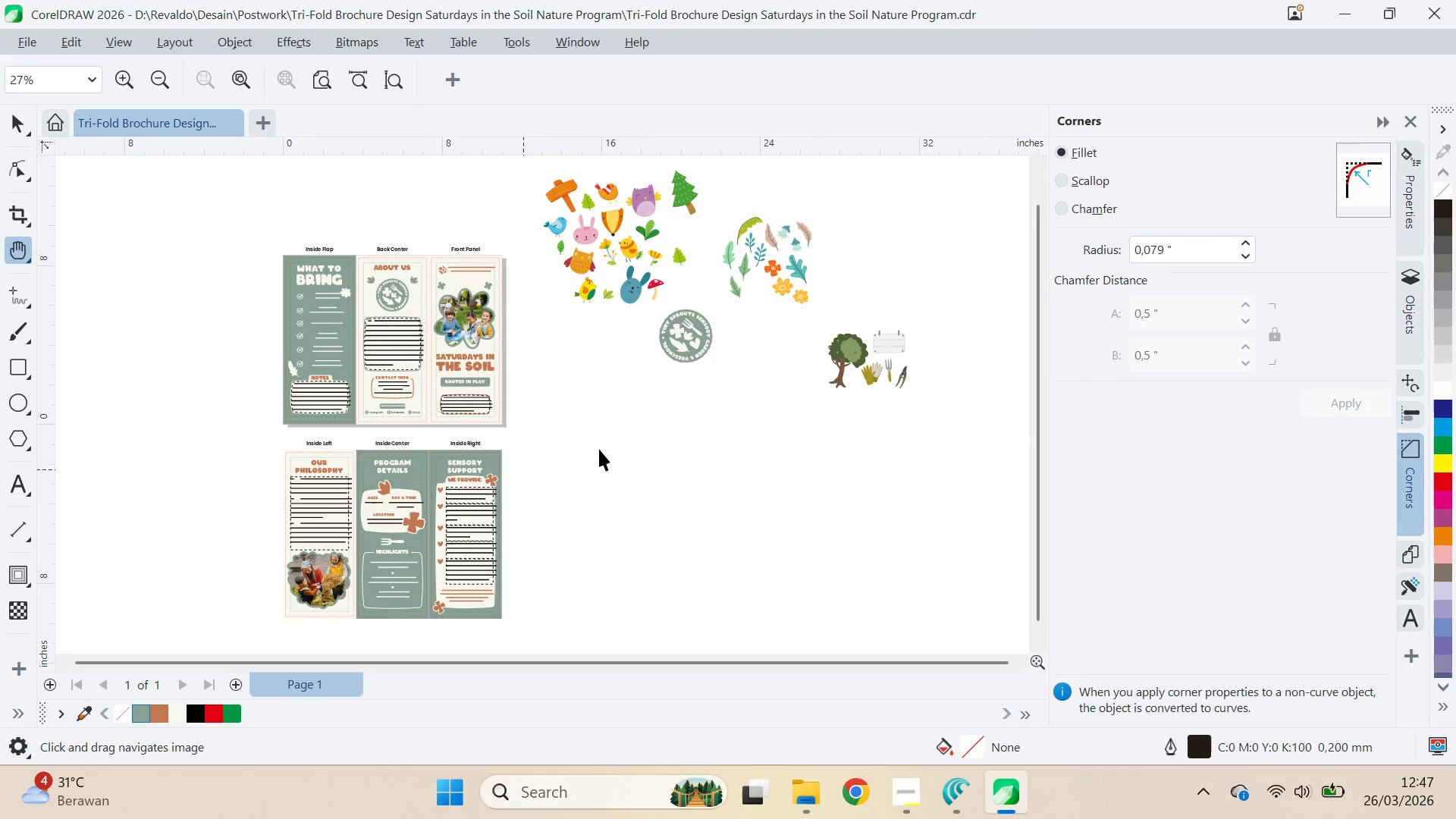 
scroll: coordinate [867, 334], scroll_direction: down, amount: 8.0
 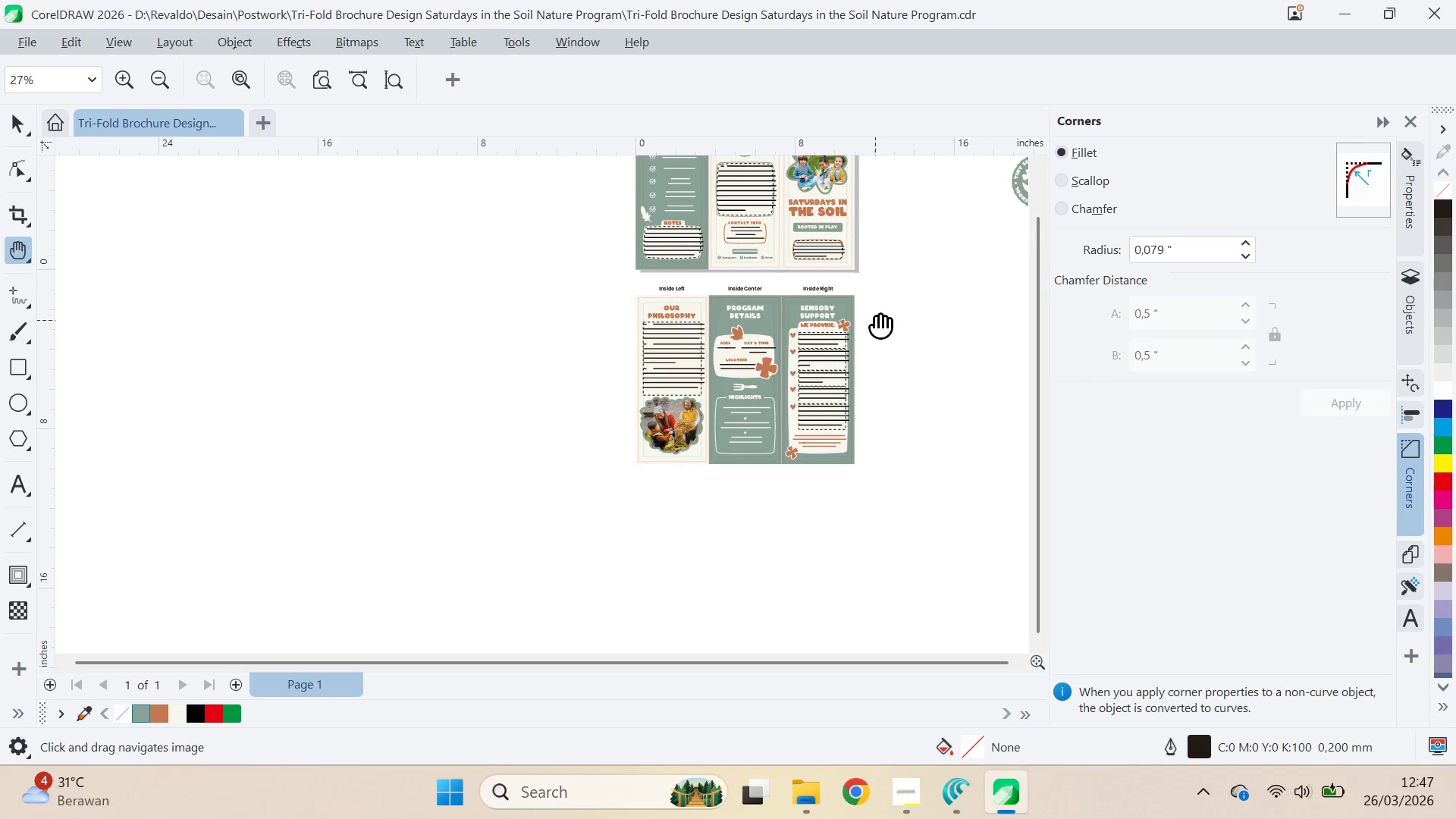 
type(vqv)
 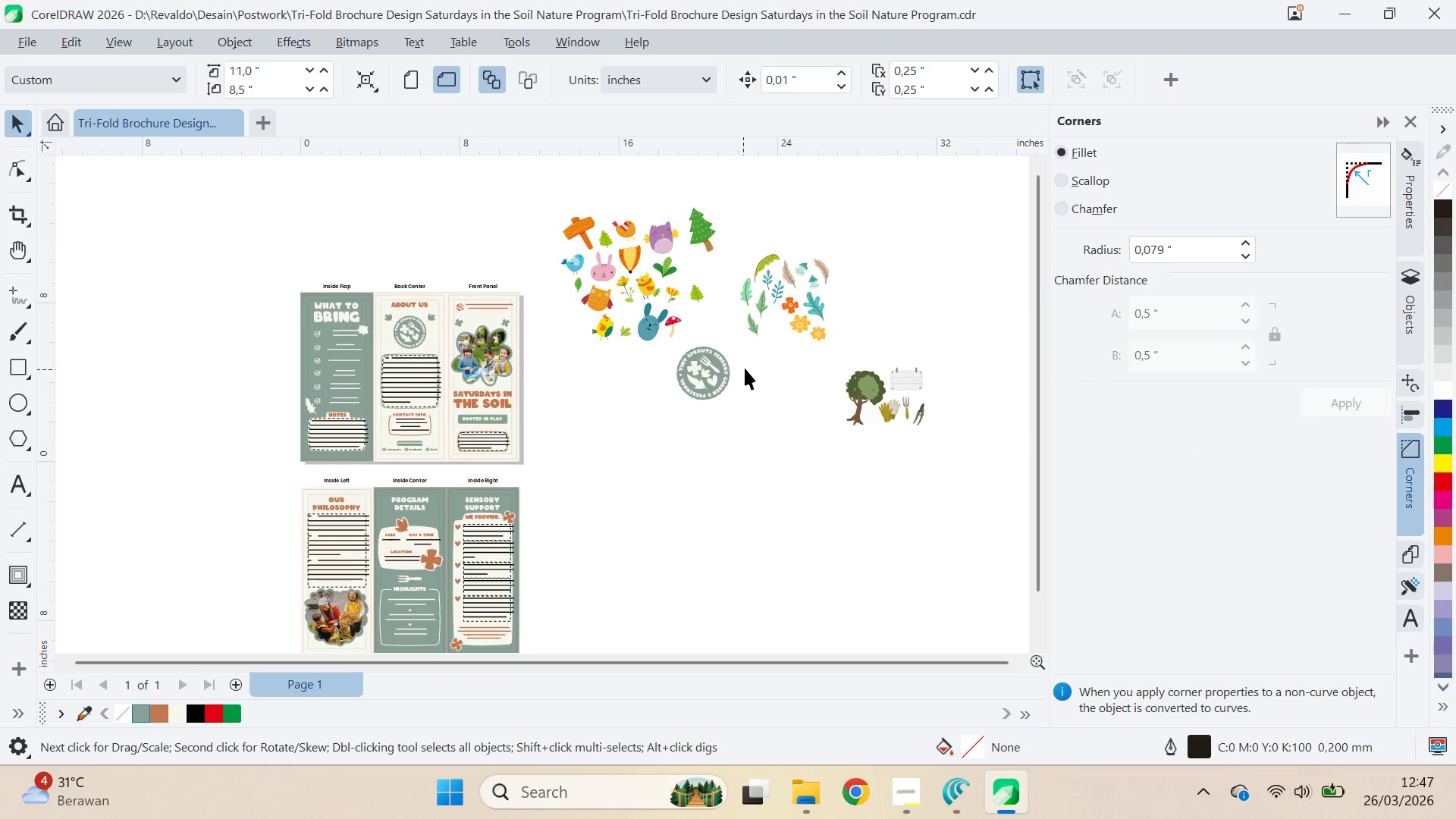 
left_click_drag(start_coordinate=[659, 414], to_coordinate=[676, 451])
 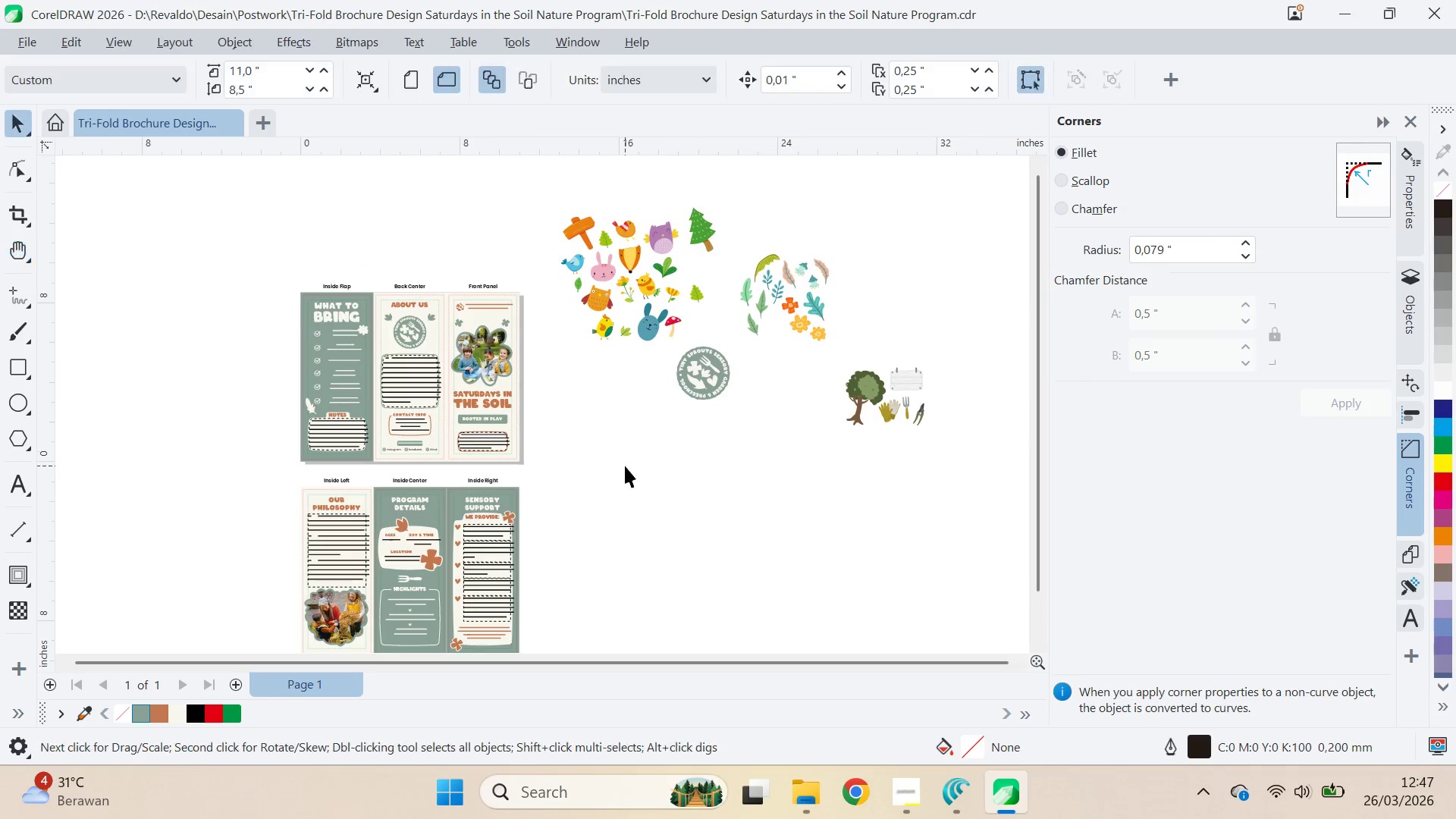 
left_click_drag(start_coordinate=[625, 466], to_coordinate=[632, 458])
 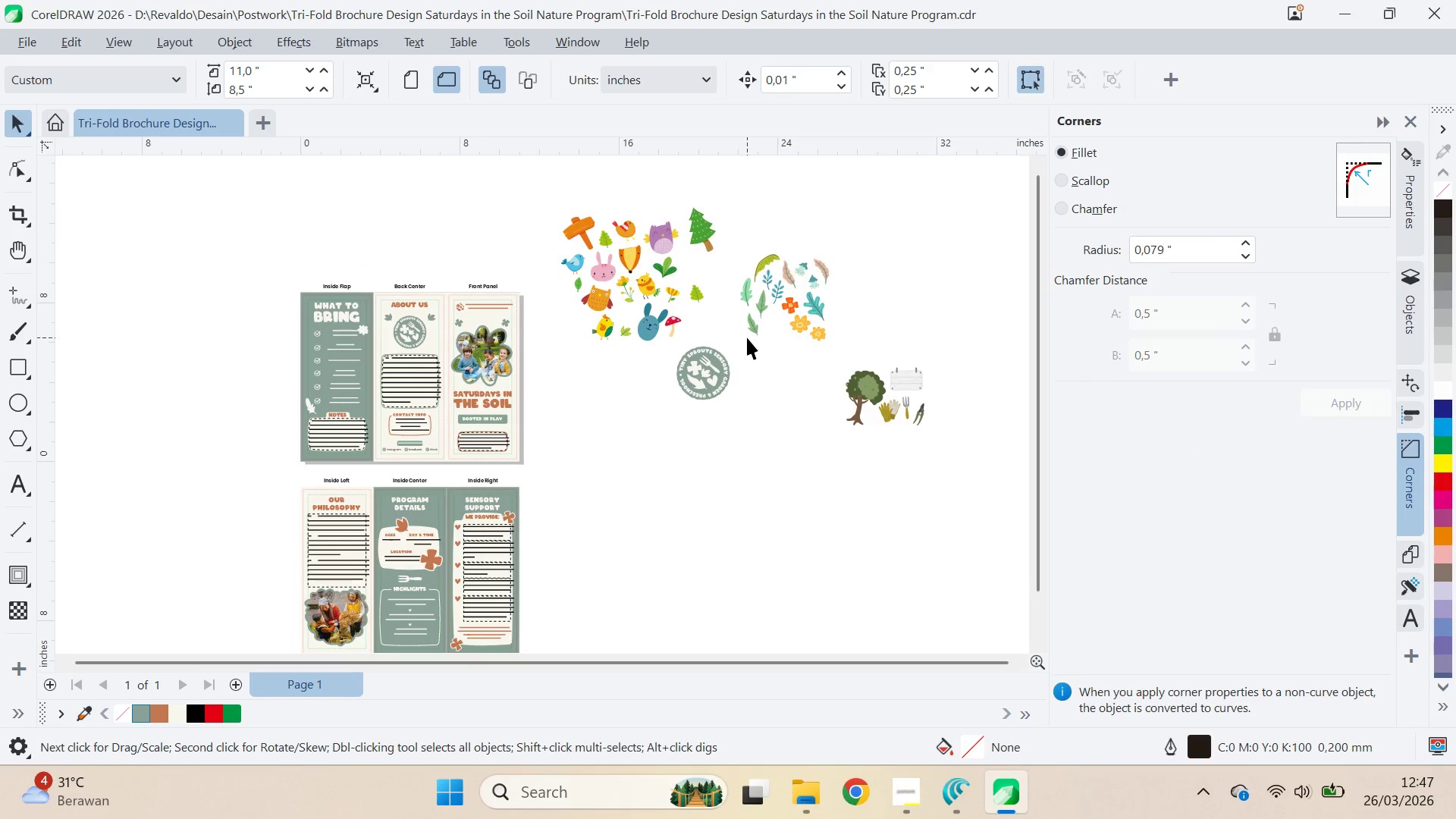 
left_click_drag(start_coordinate=[747, 337], to_coordinate=[647, 440])
 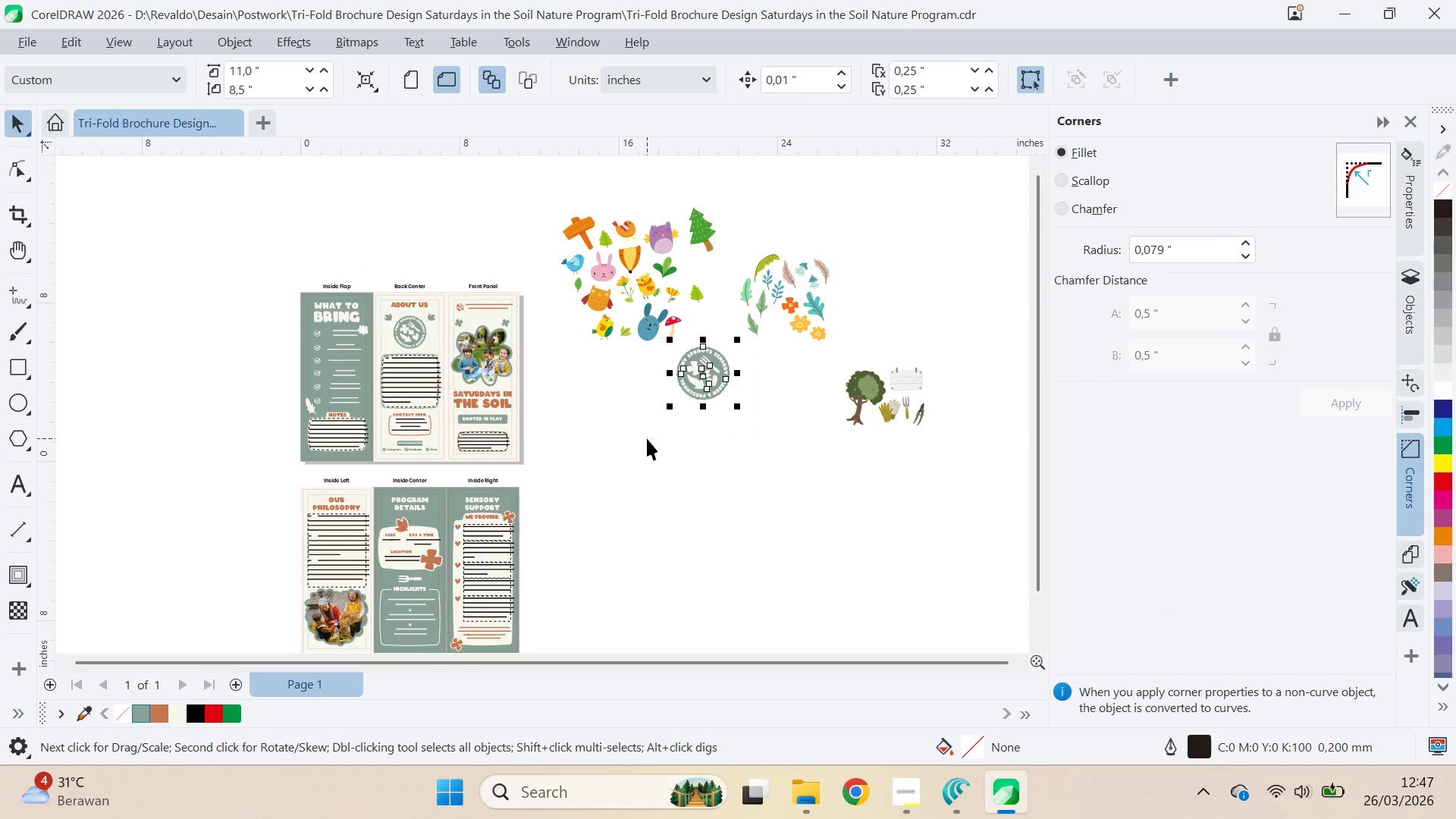 
key(Control+G)
 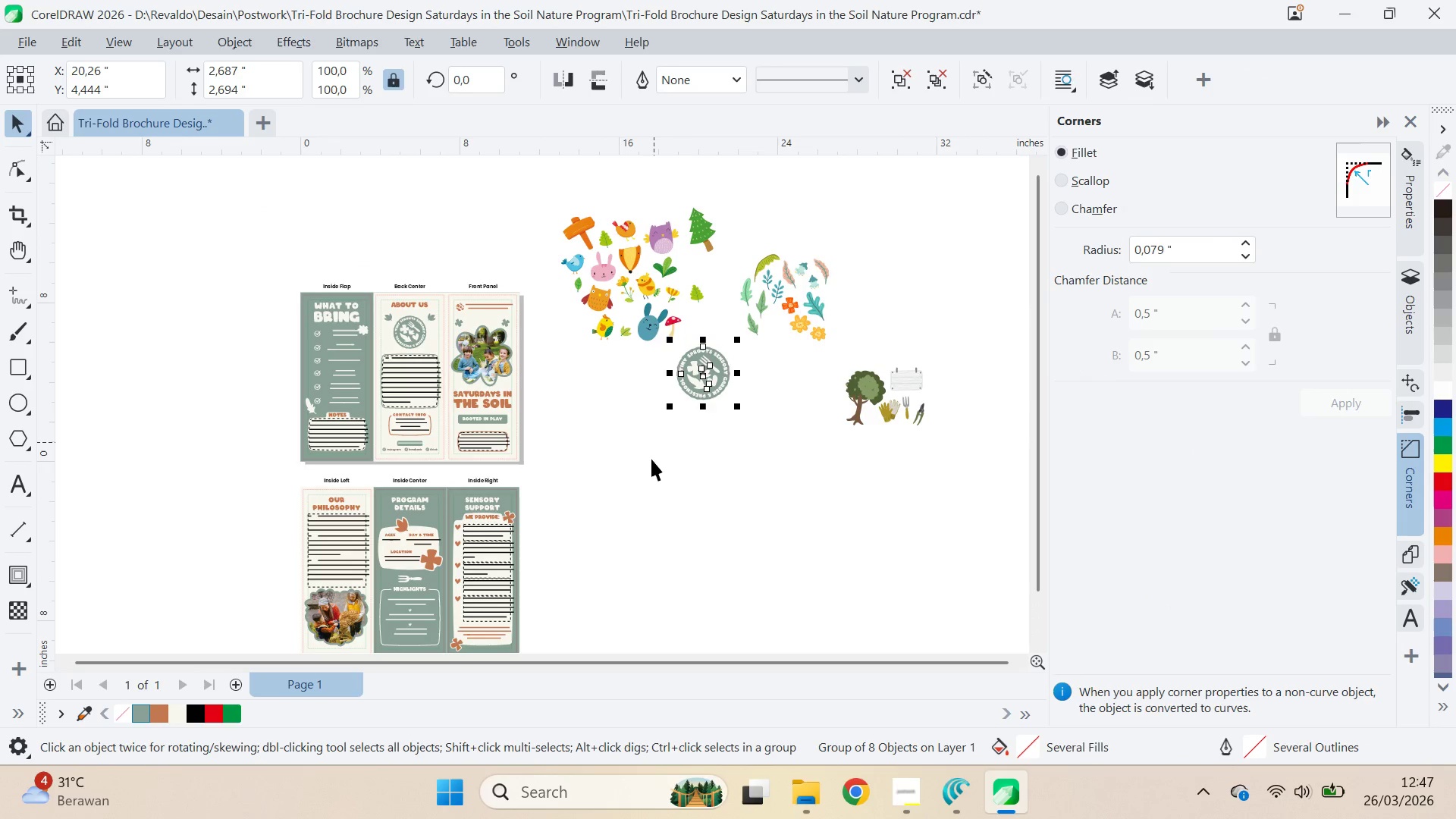 
key(Q)
 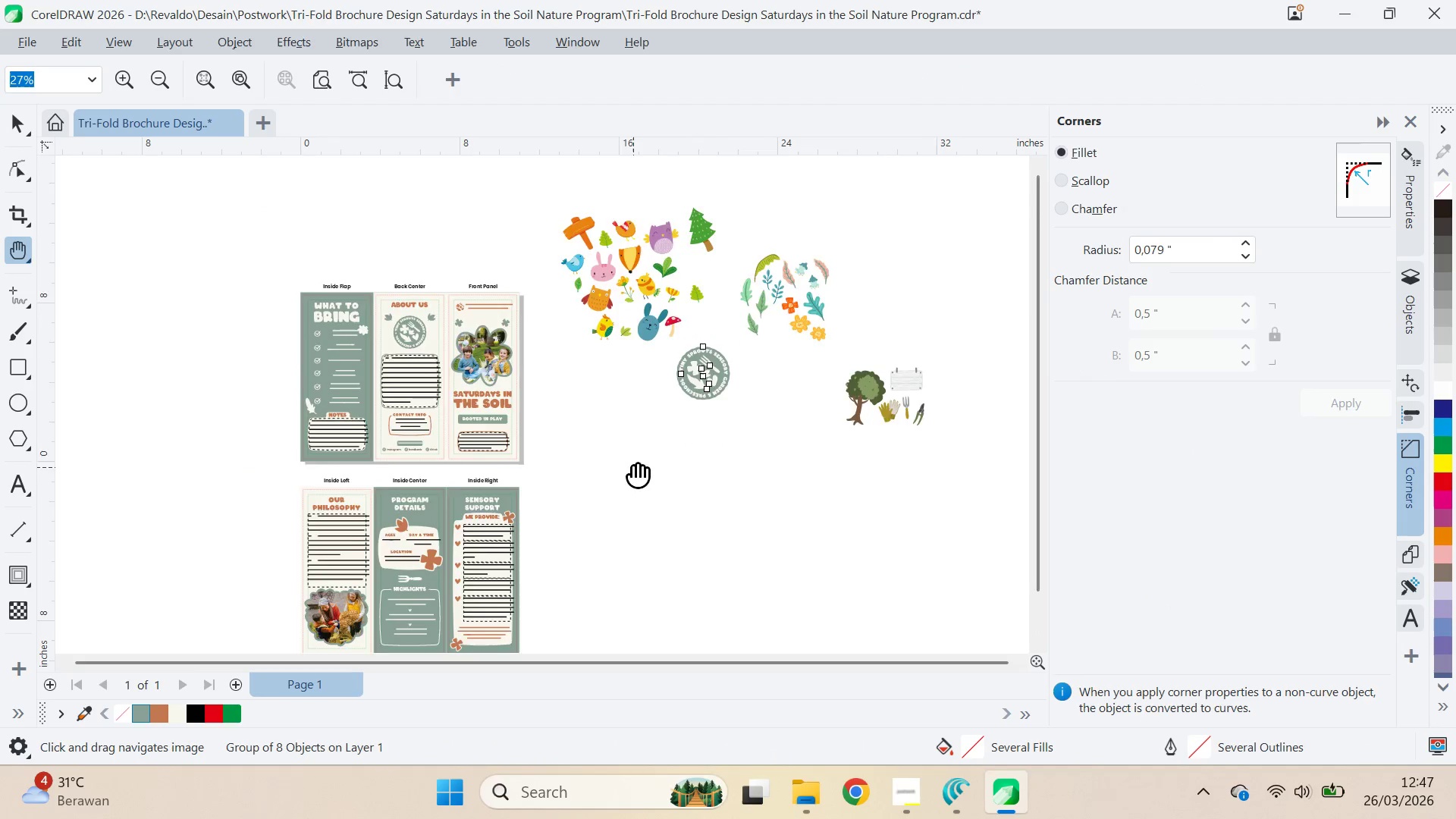 
left_click_drag(start_coordinate=[634, 466], to_coordinate=[736, 356])
 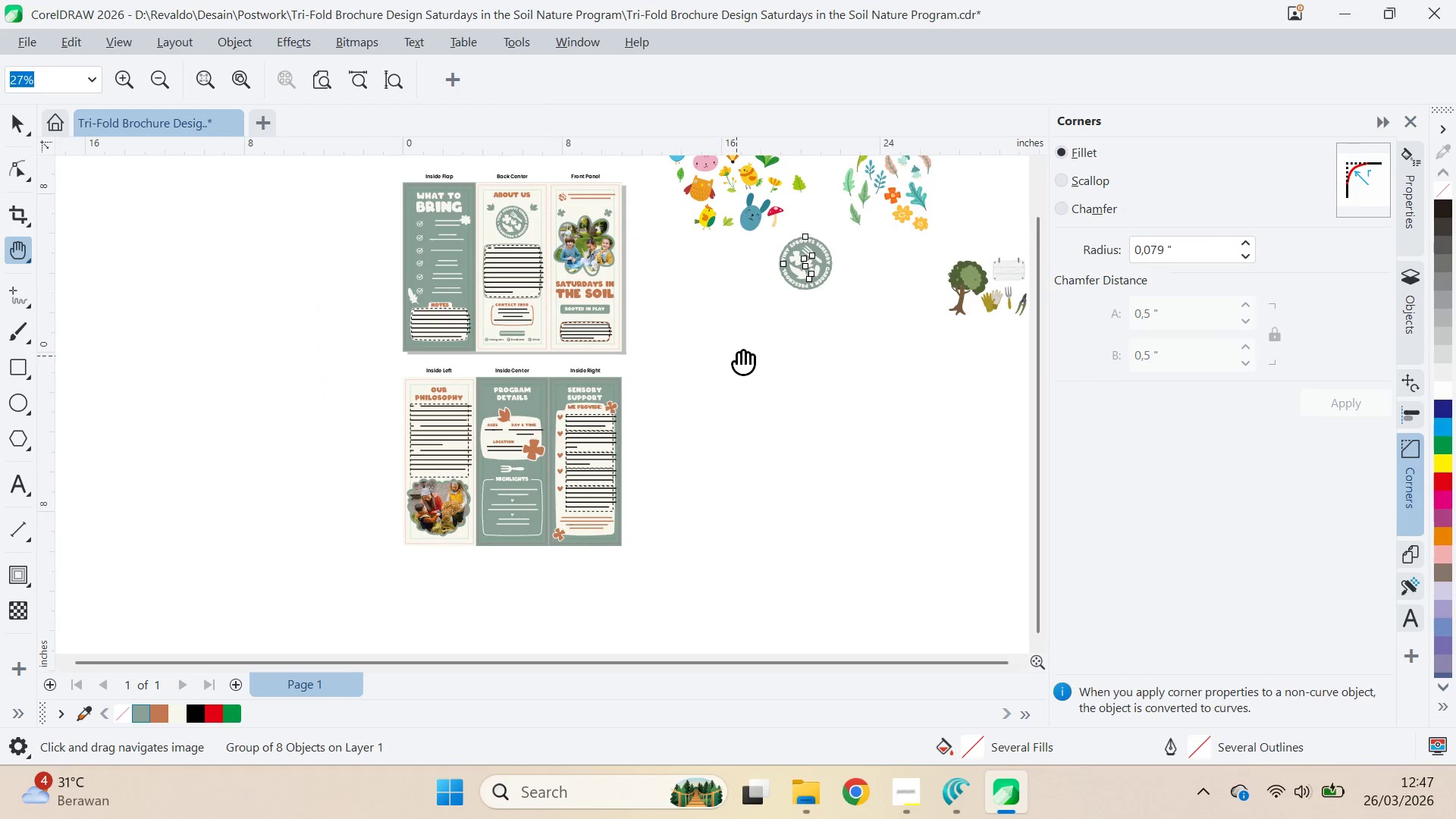 
type(vqv)
 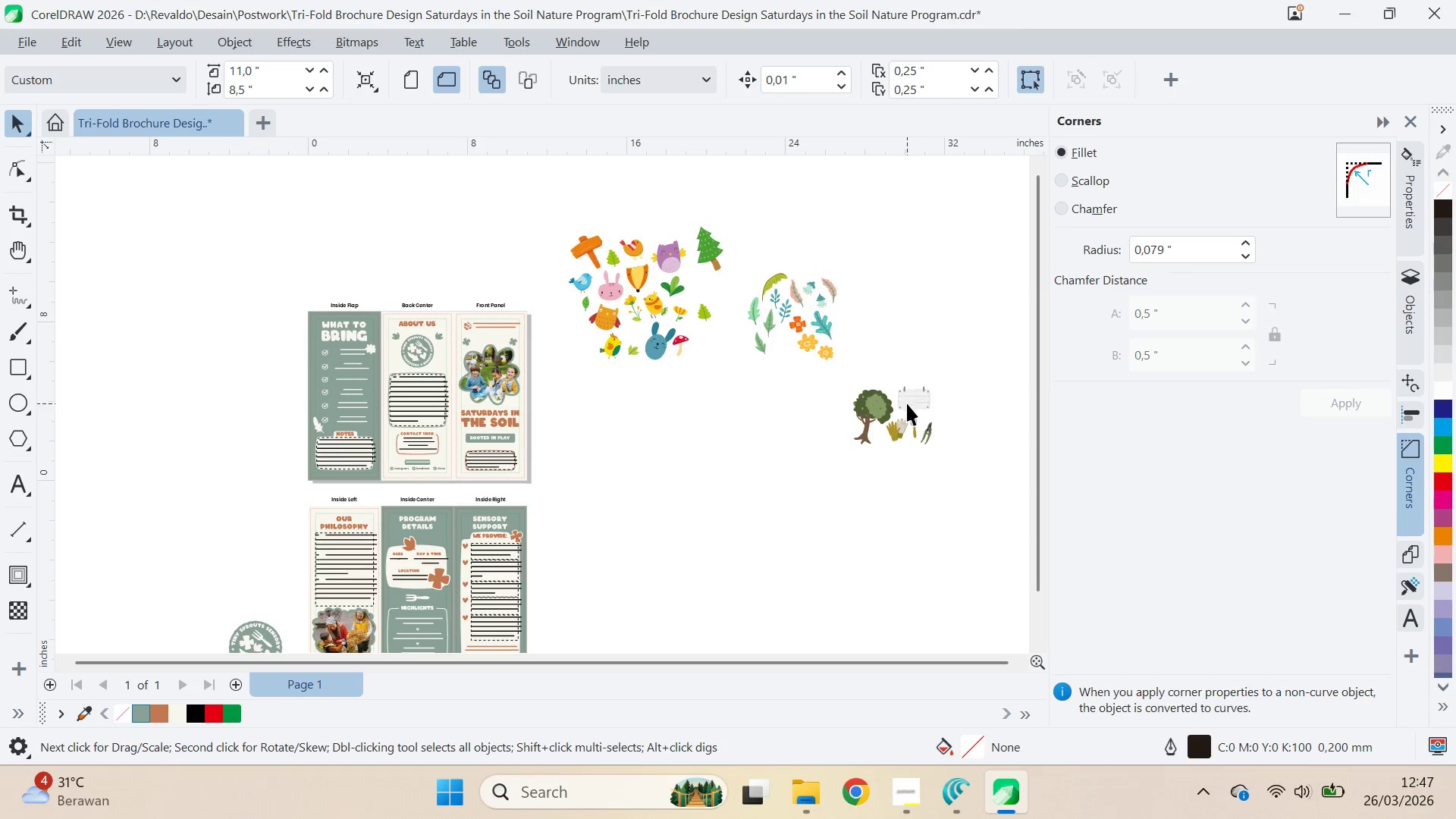 
left_click_drag(start_coordinate=[802, 265], to_coordinate=[346, 519])
 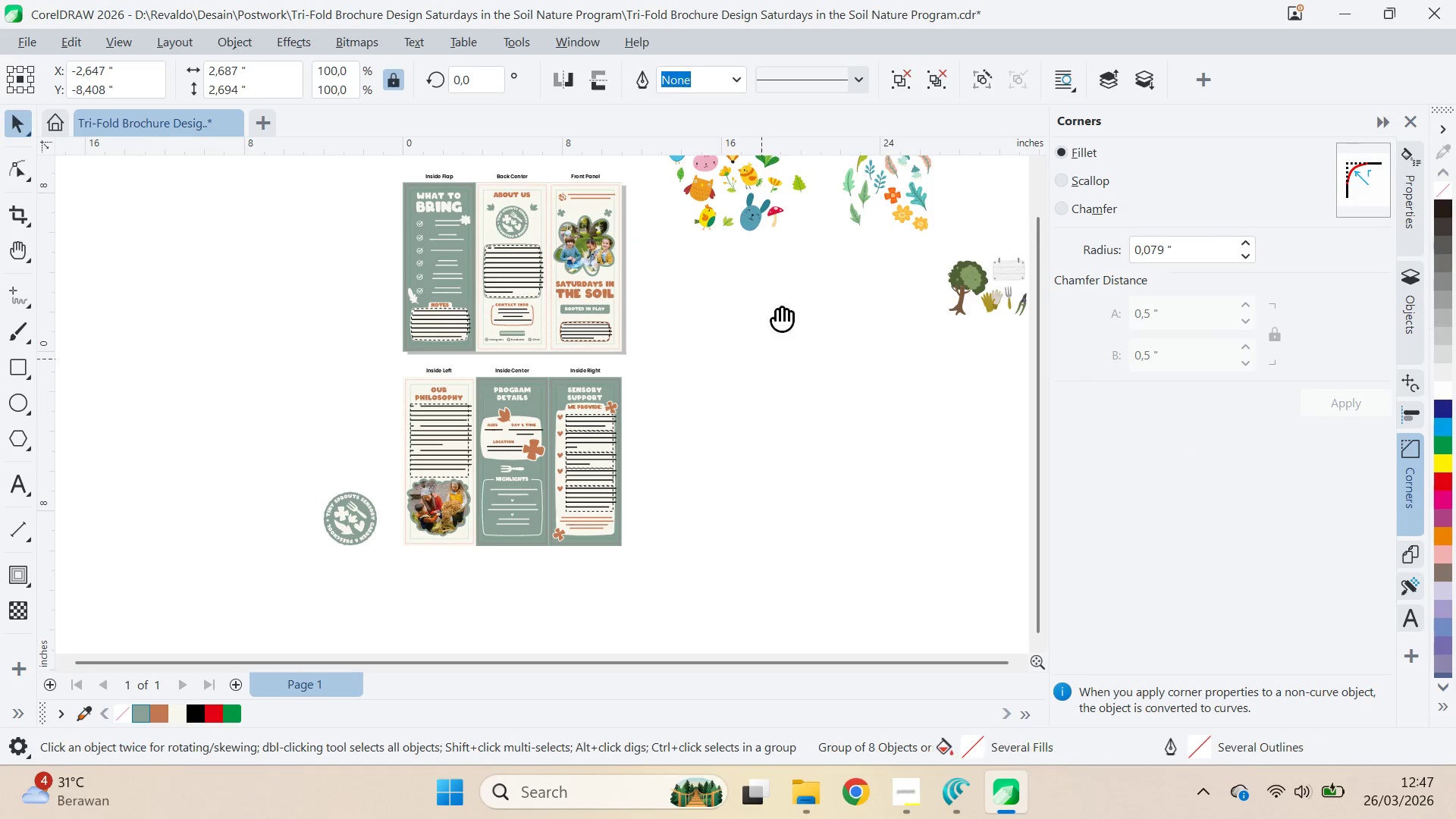 
left_click_drag(start_coordinate=[781, 285], to_coordinate=[686, 414])
 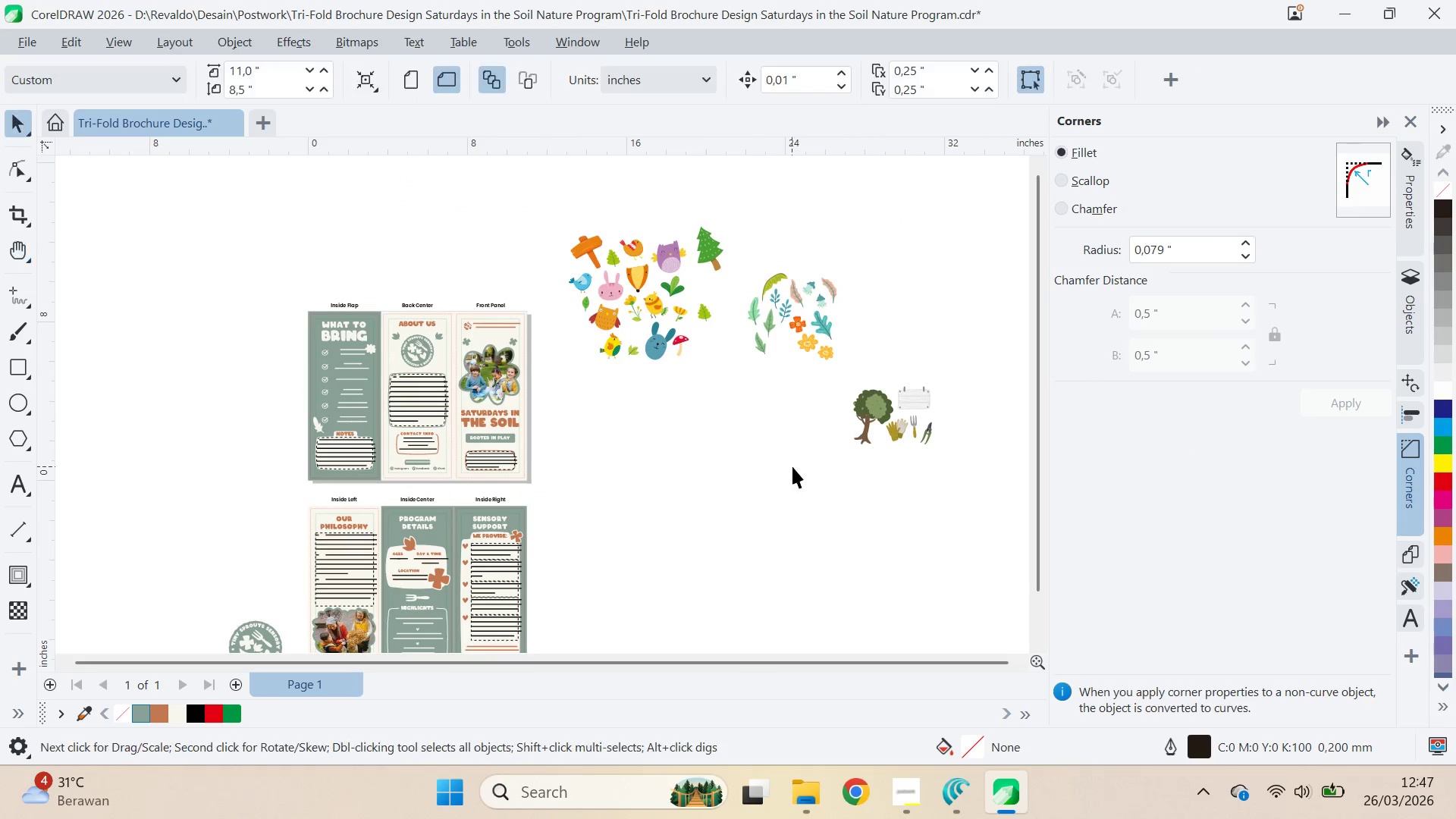 
left_click_drag(start_coordinate=[792, 466], to_coordinate=[811, 460])
 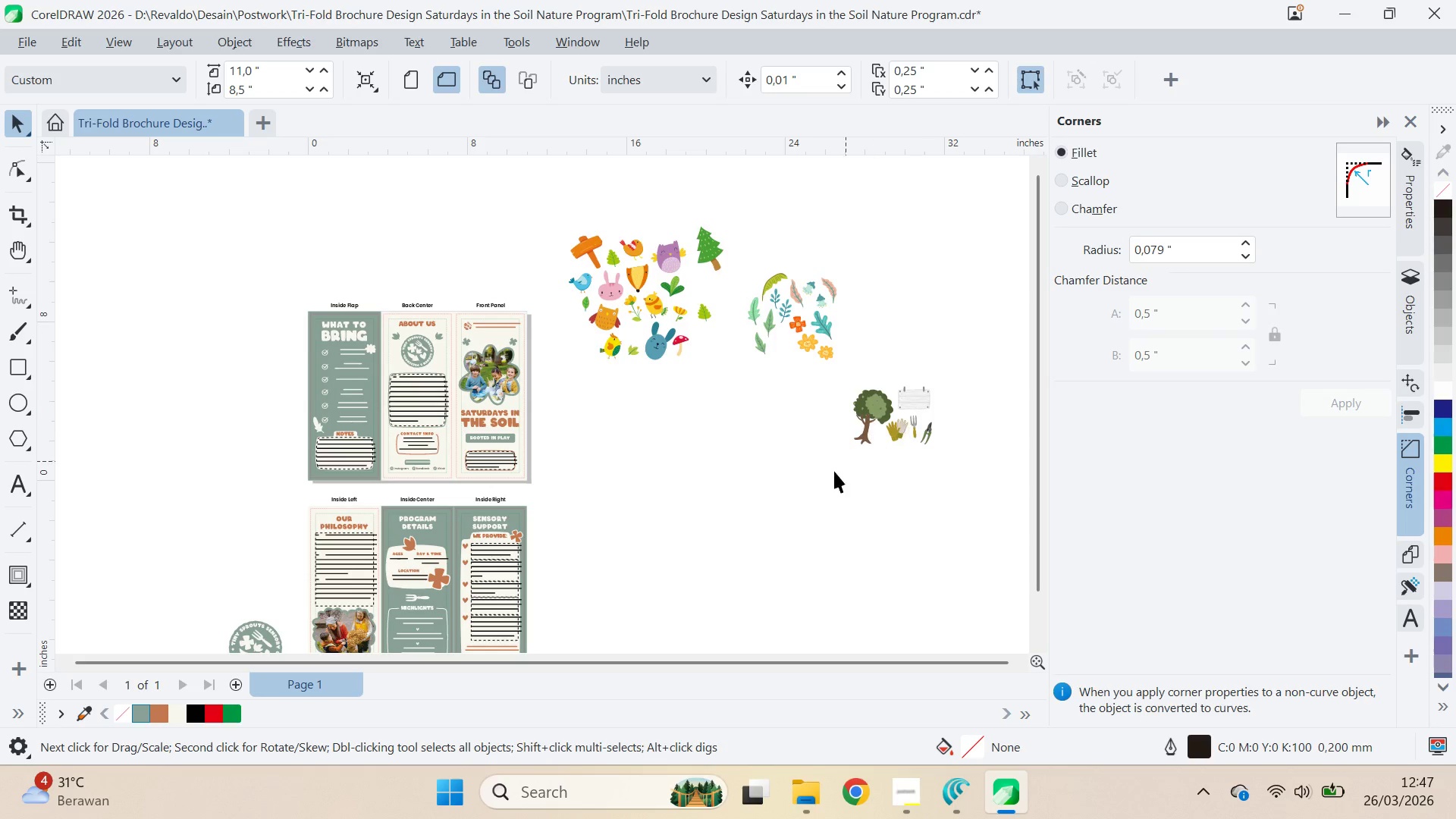 
left_click_drag(start_coordinate=[783, 496], to_coordinate=[981, 309])
 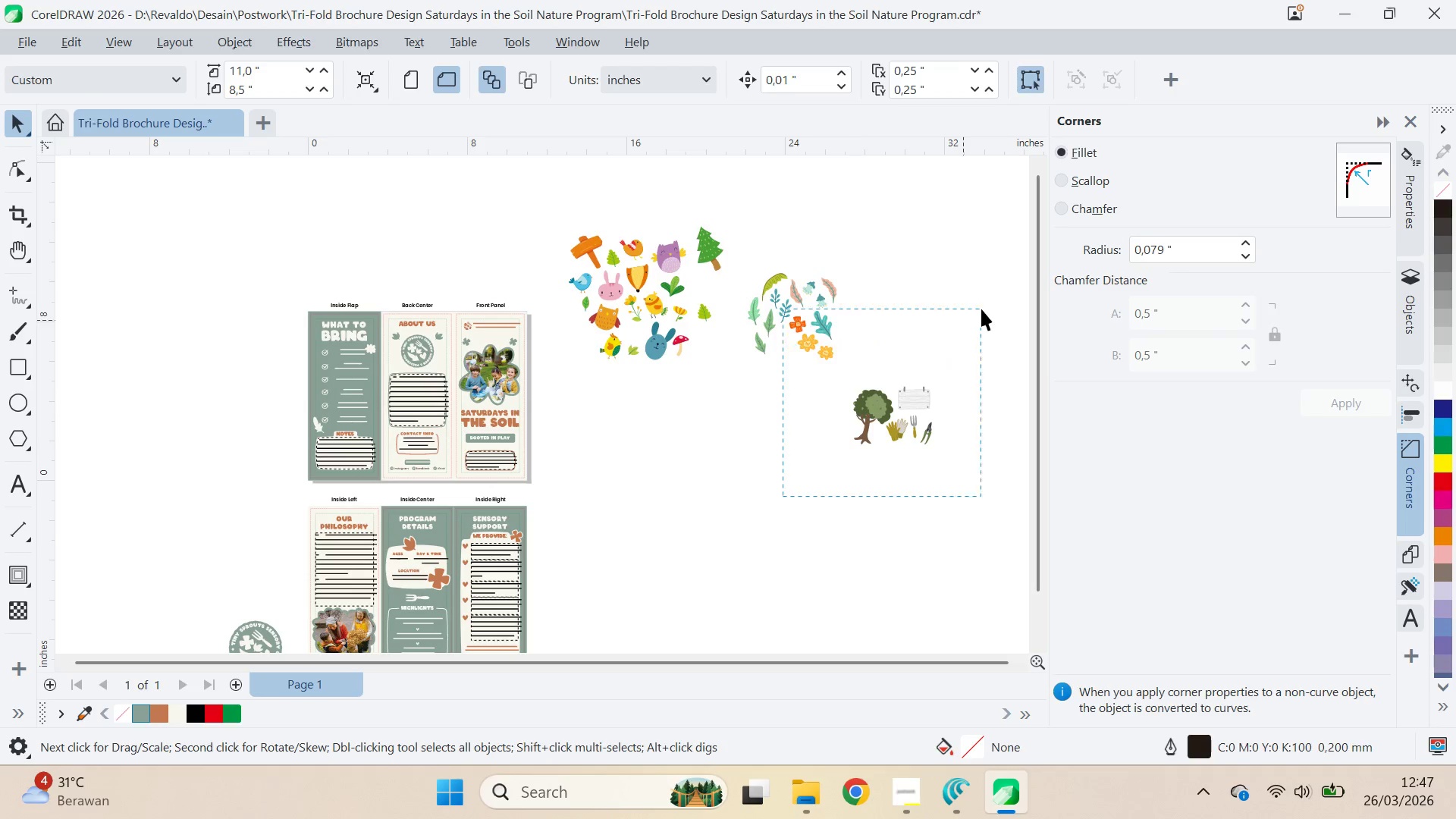 
left_click_drag(start_coordinate=[981, 309], to_coordinate=[971, 346])
 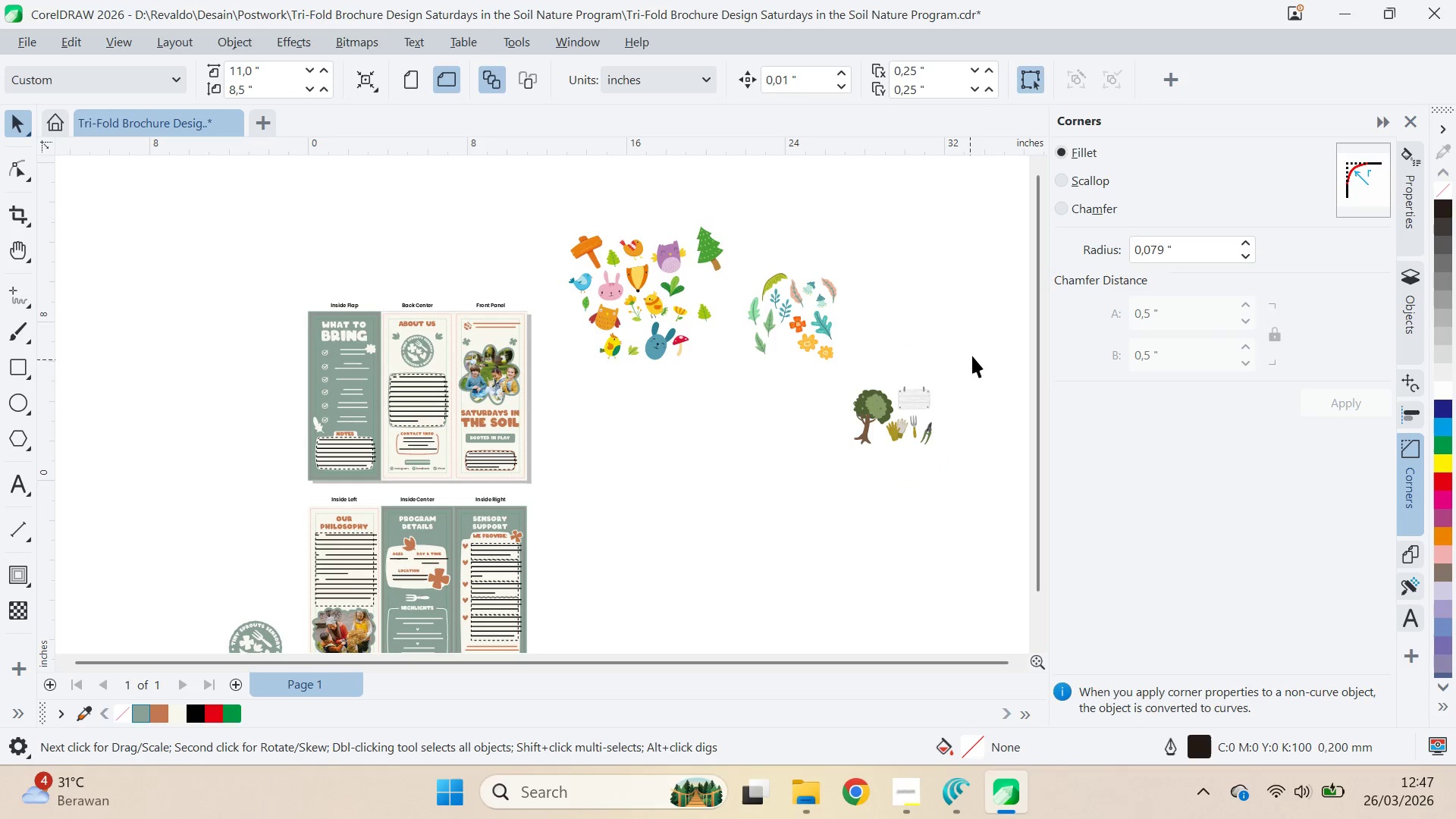 
left_click_drag(start_coordinate=[996, 318], to_coordinate=[843, 511])
 